 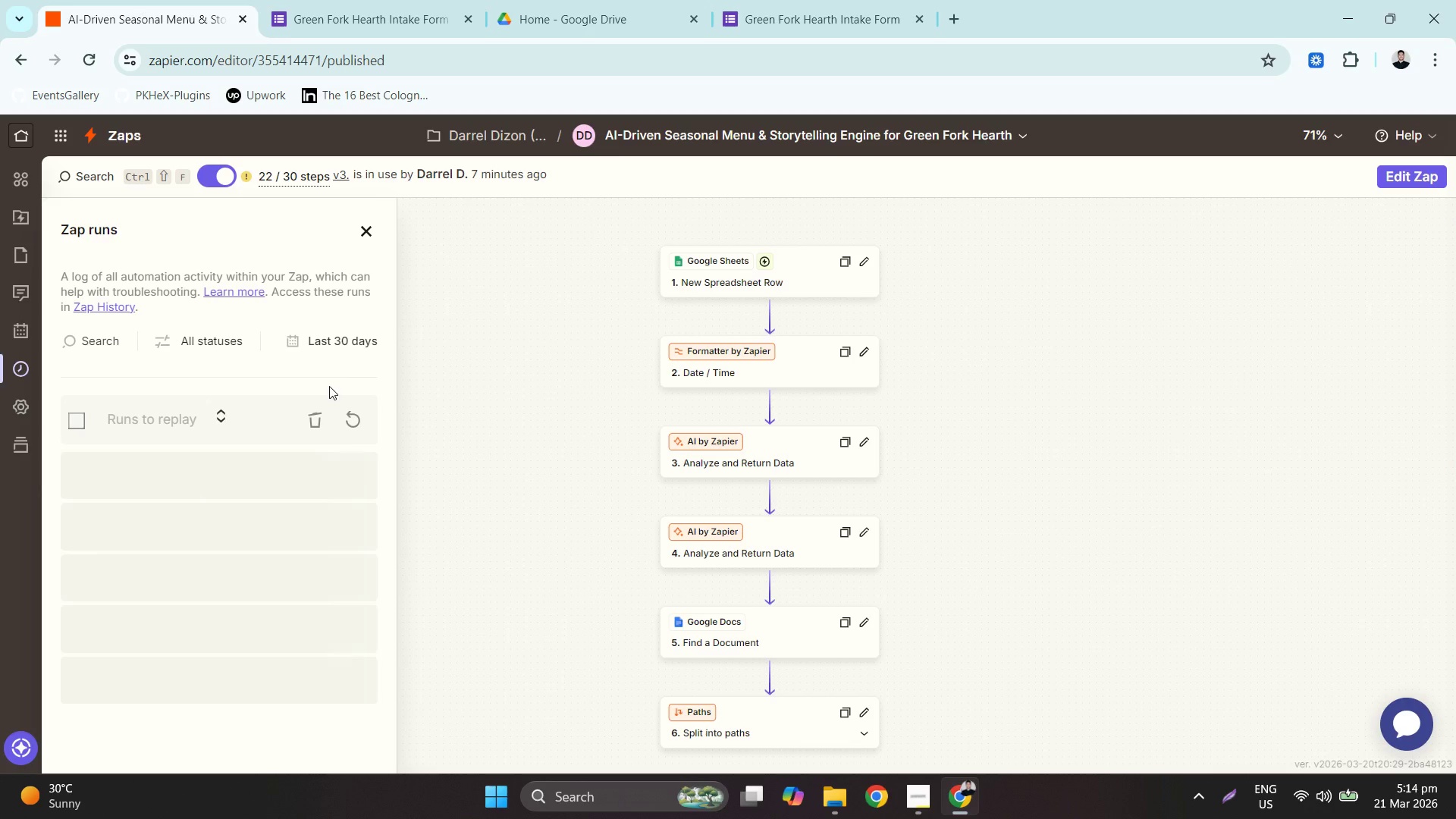 
left_click([1423, 174])
 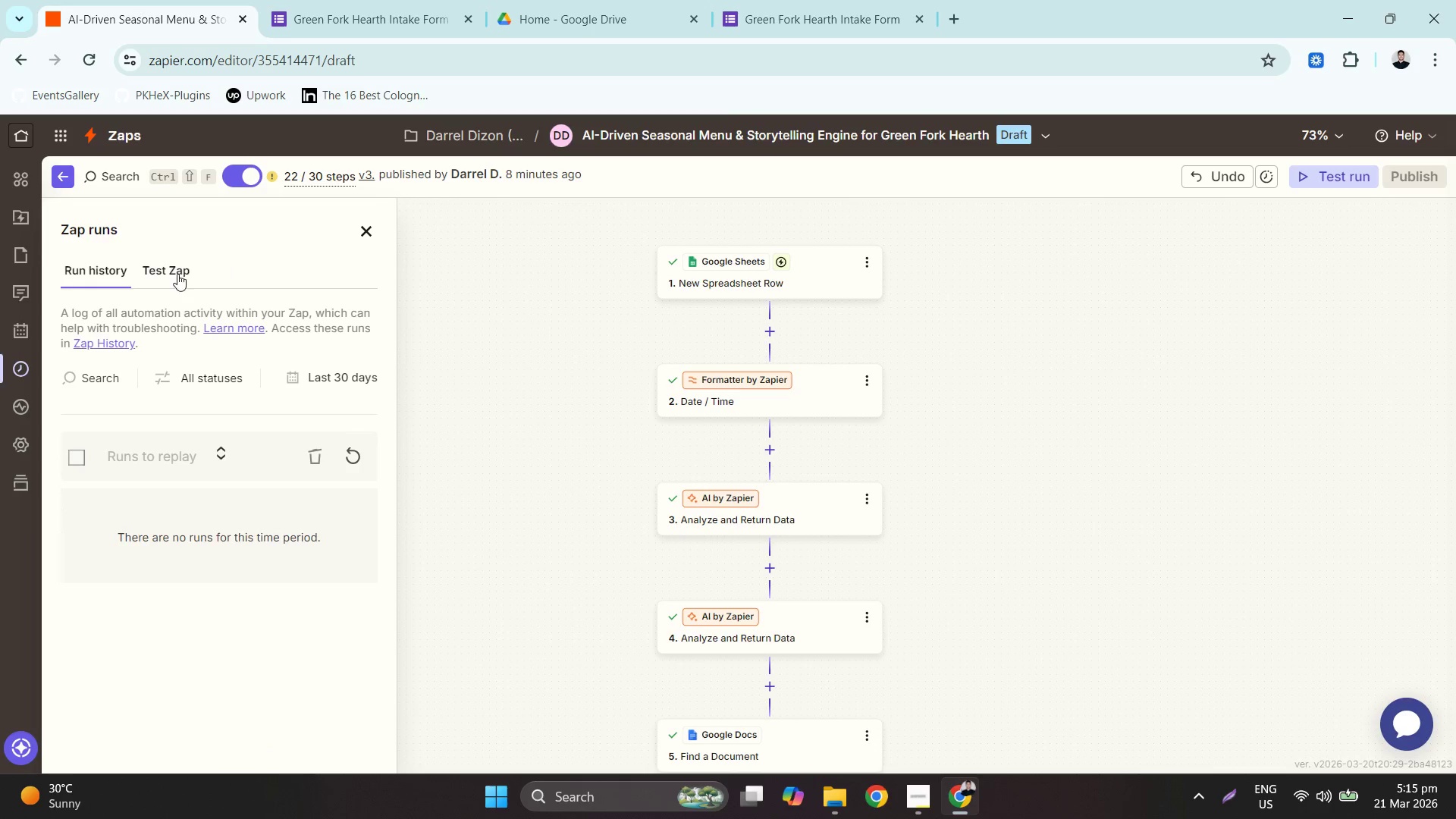 
left_click([251, 324])
 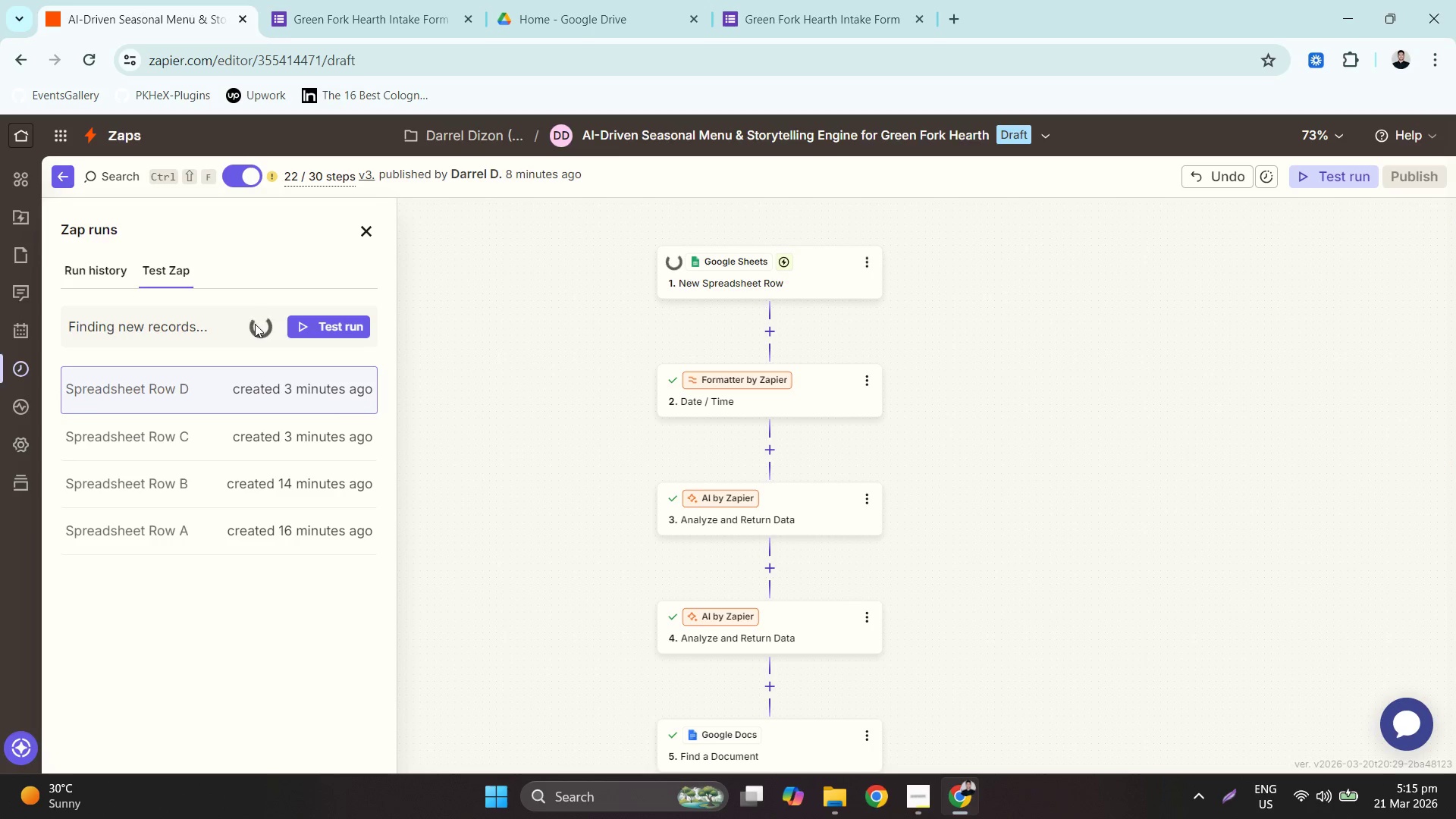 
wait(6.92)
 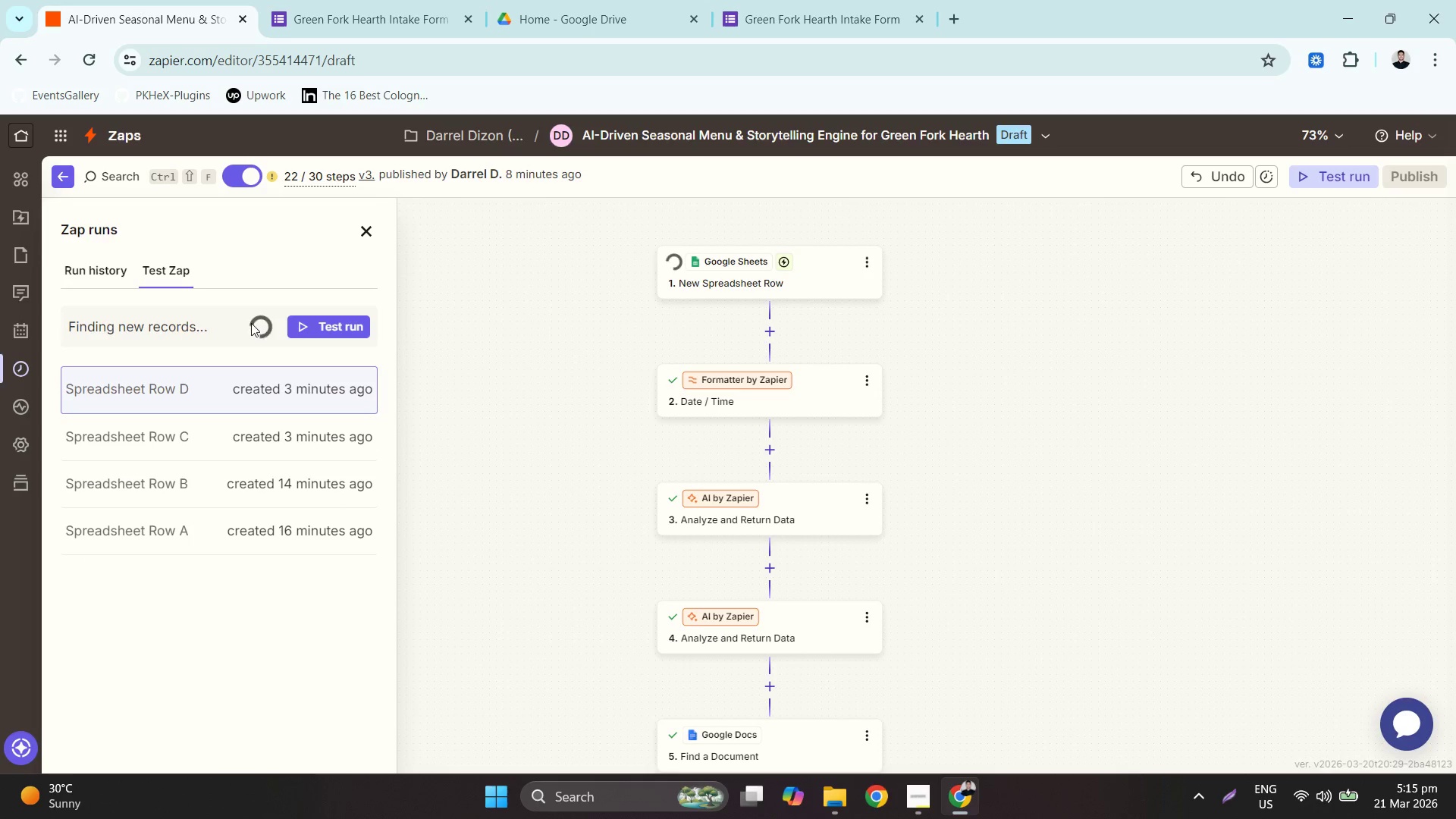 
left_click([237, 390])
 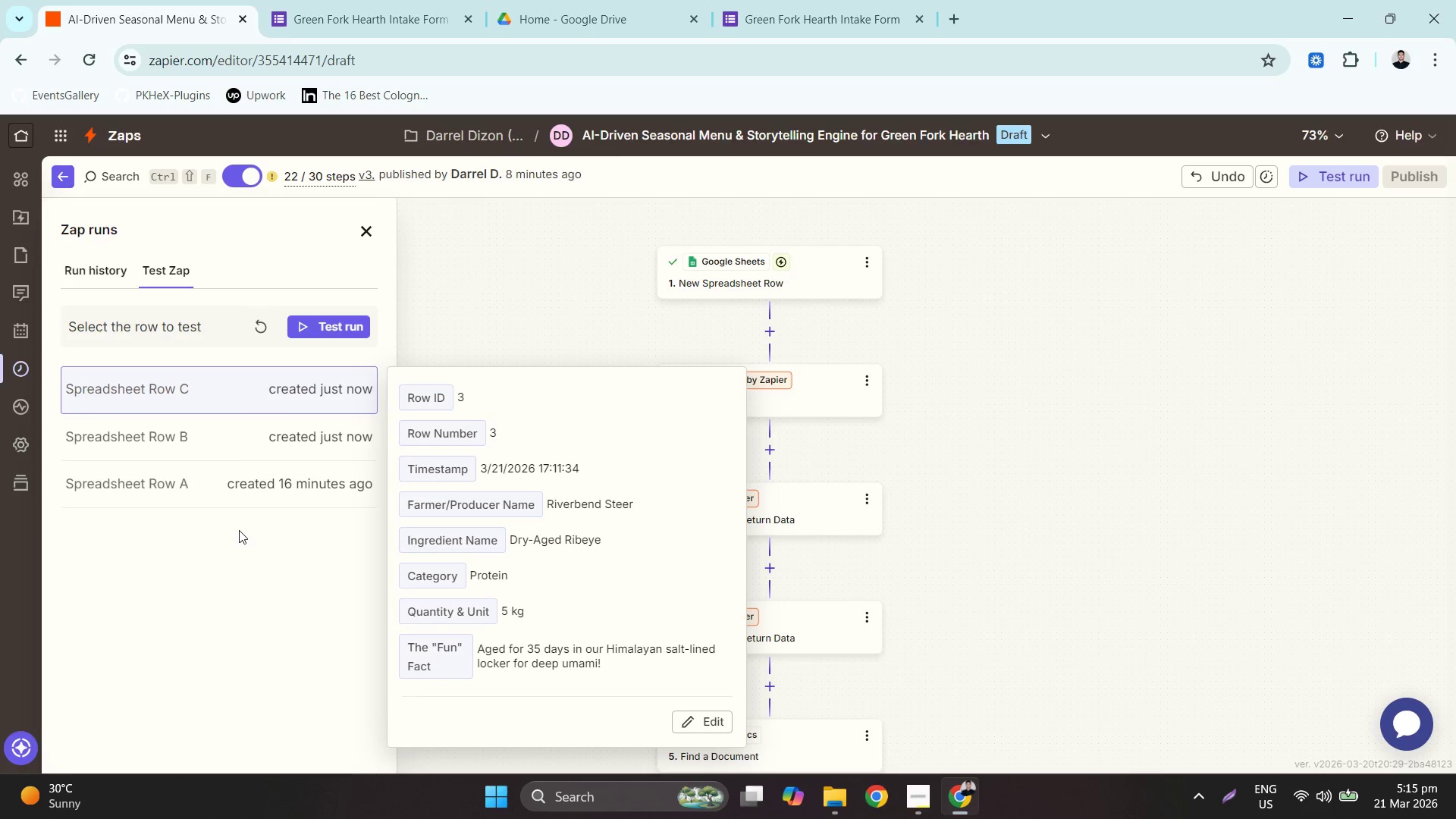 
left_click([252, 433])
 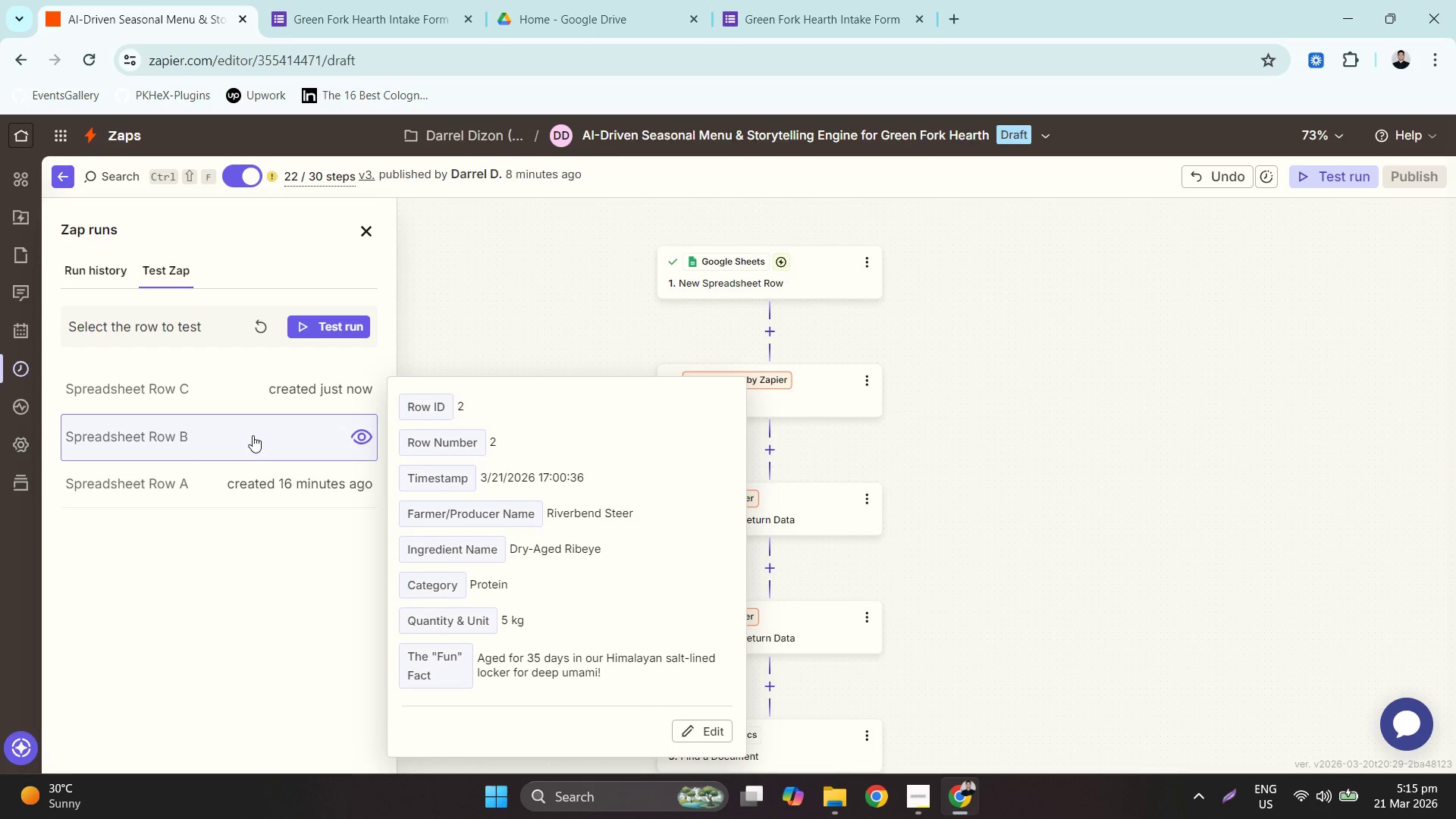 
left_click([256, 381])
 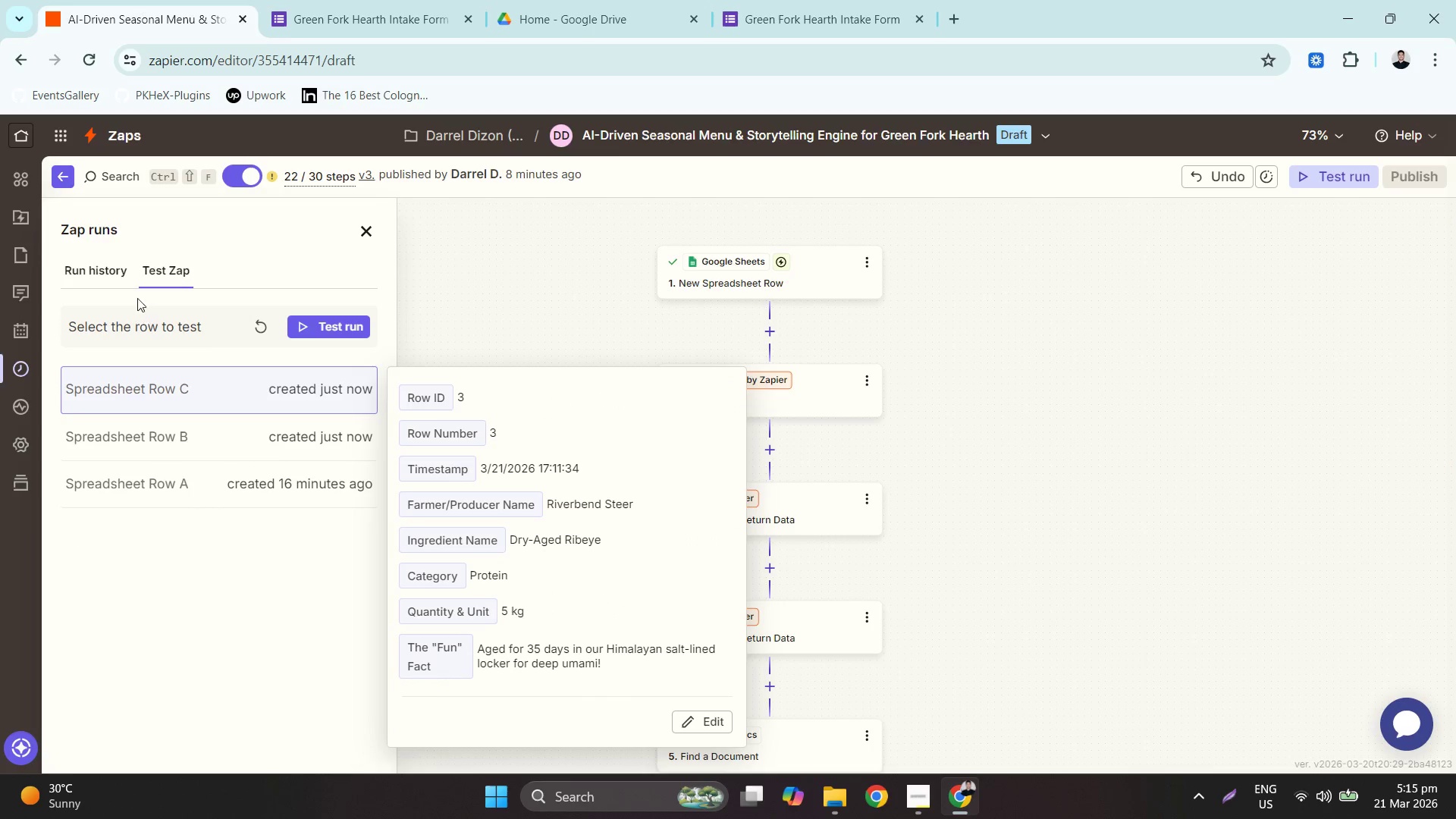 
left_click([109, 277])
 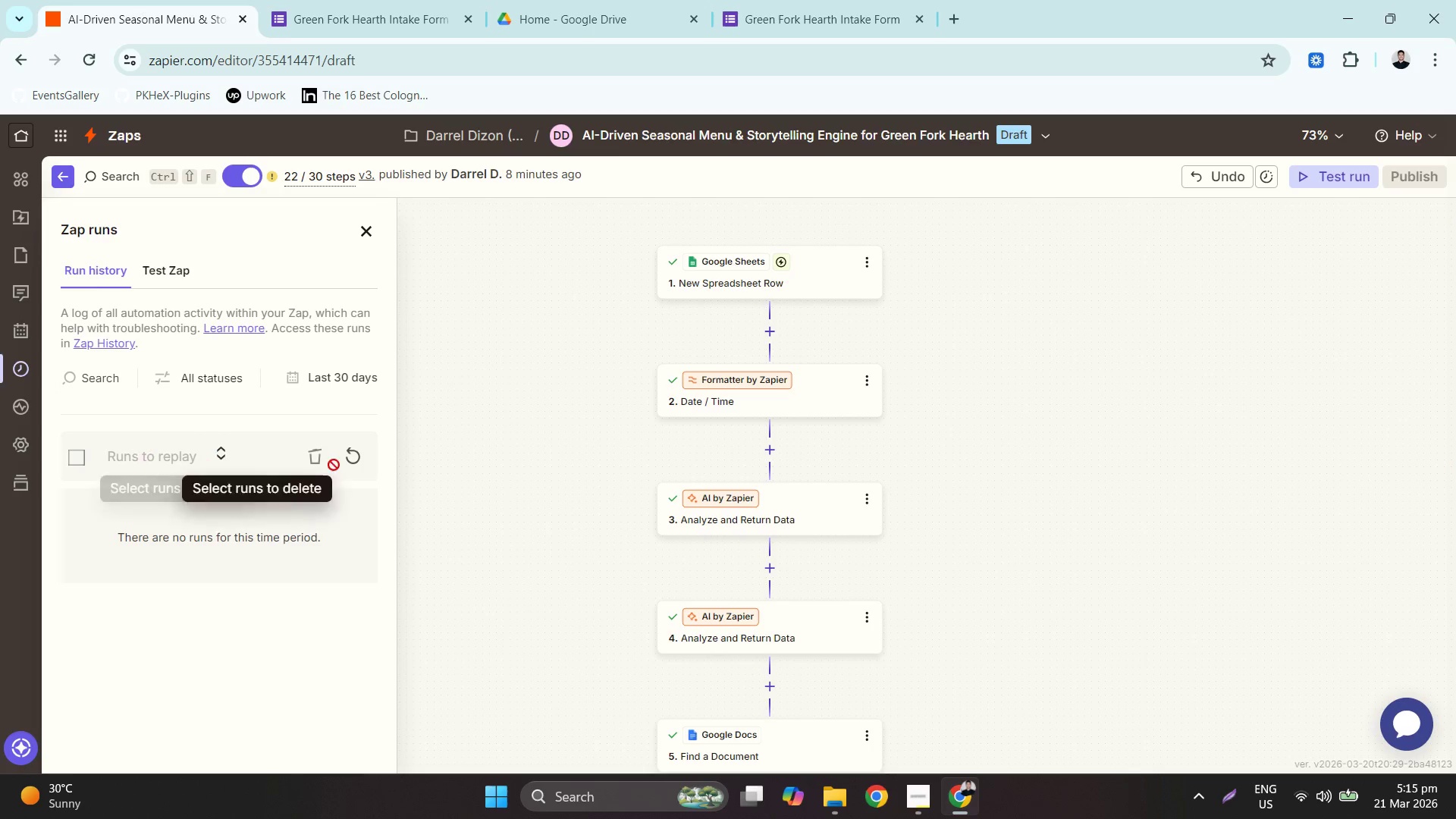 
left_click([366, 463])
 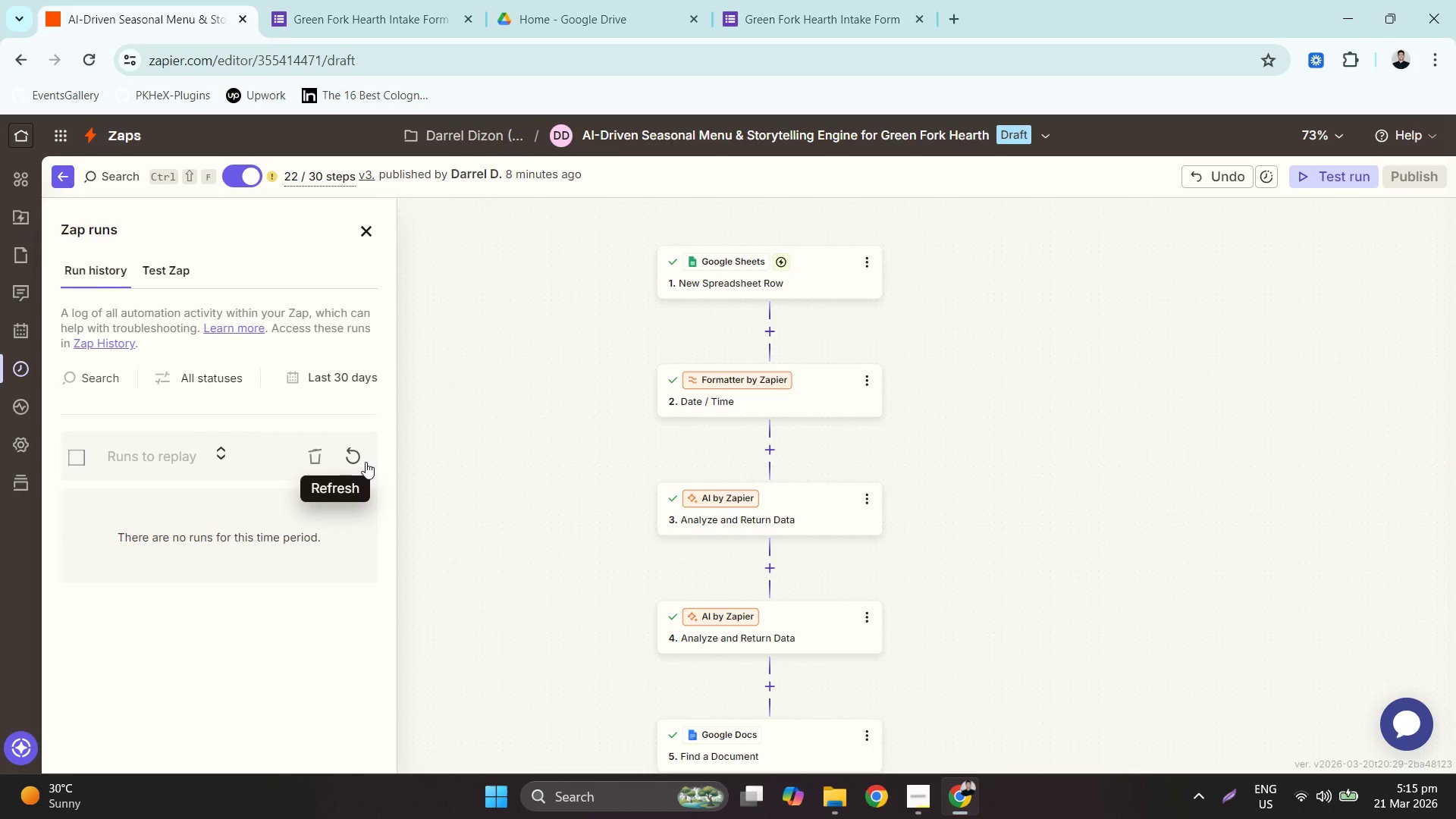 
left_click([364, 460])
 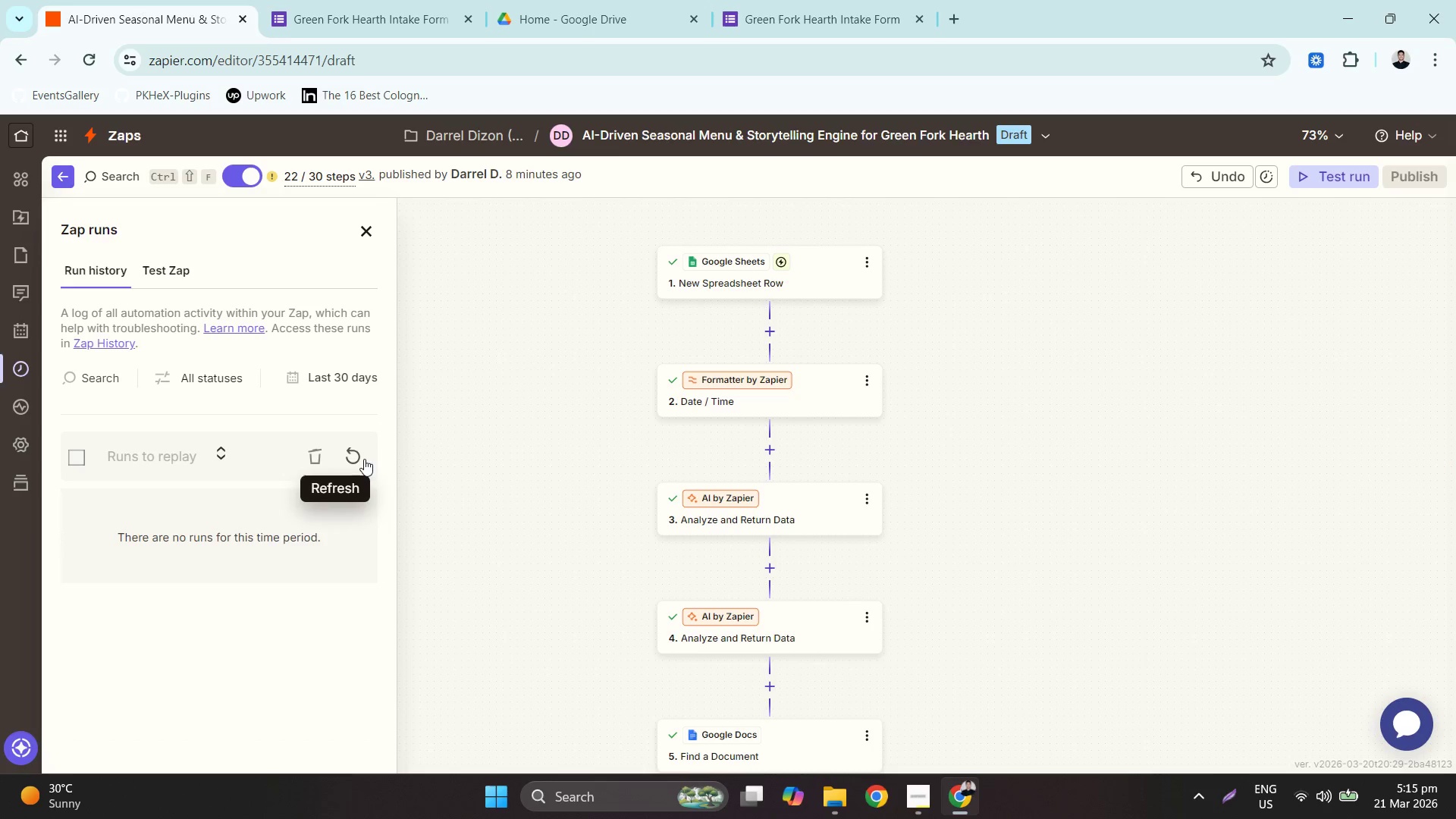 
left_click([364, 459])
 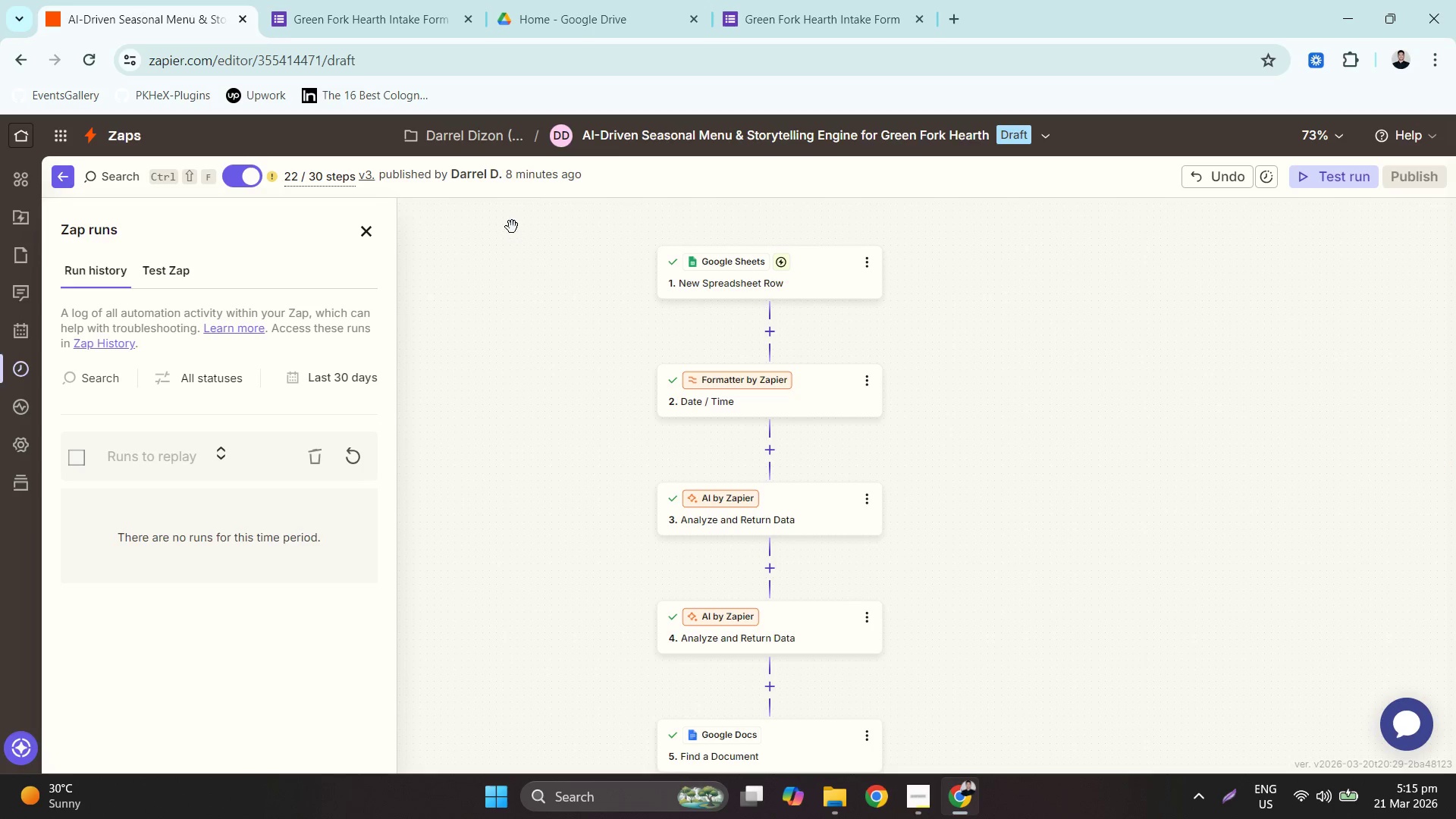 
wait(21.58)
 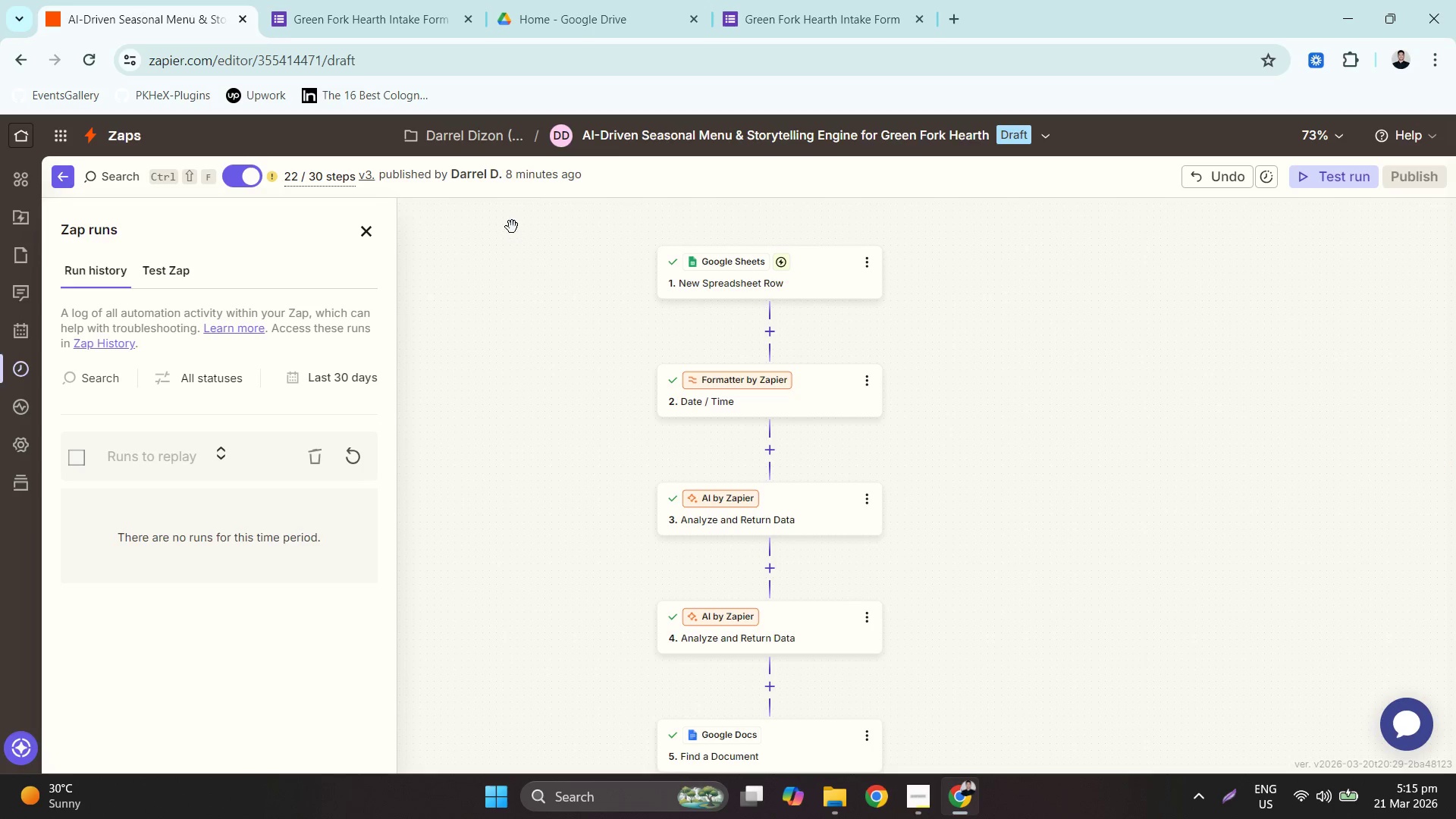 
left_click([952, 262])
 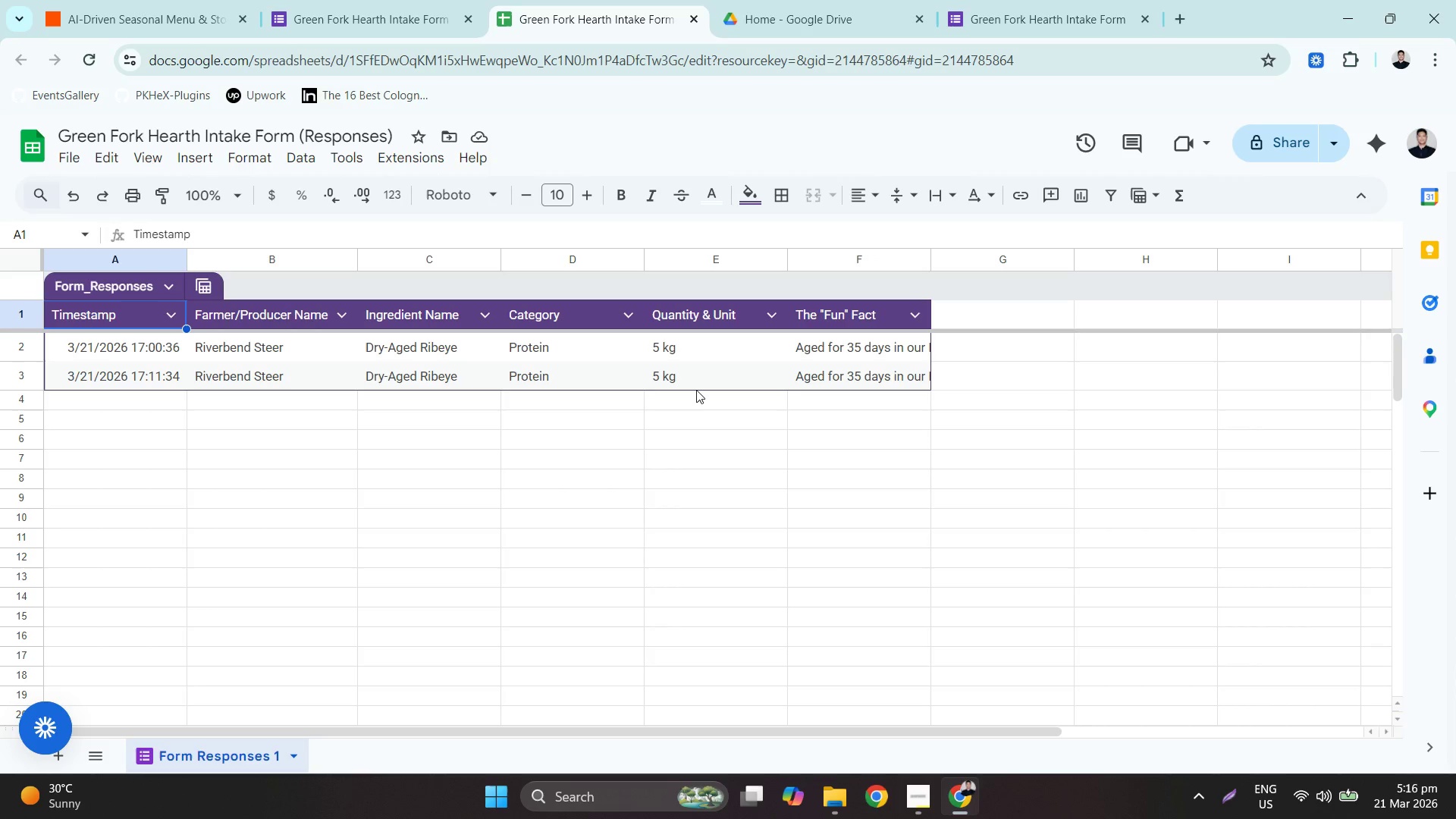 
wait(40.09)
 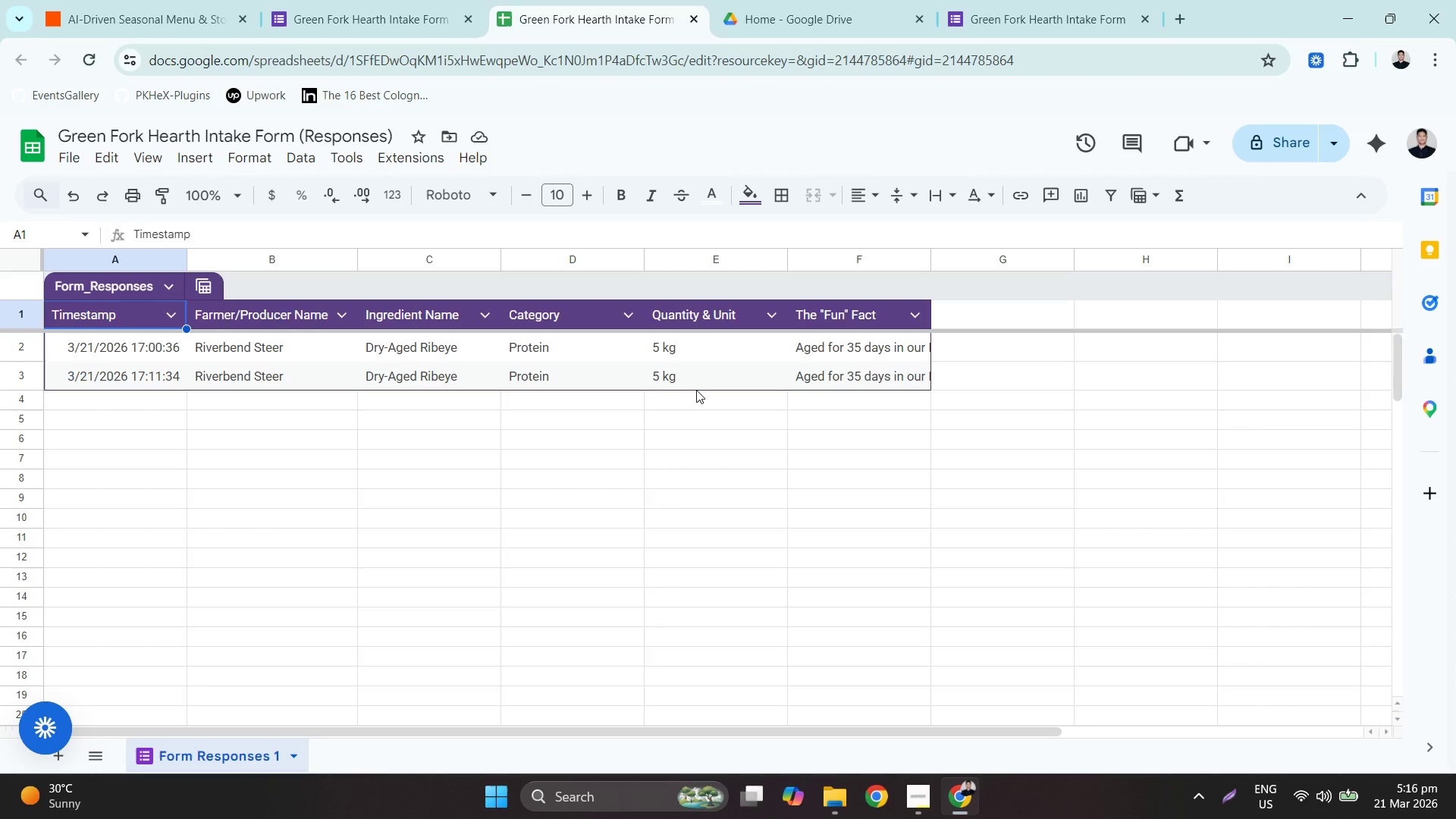 
left_click([206, 0])
 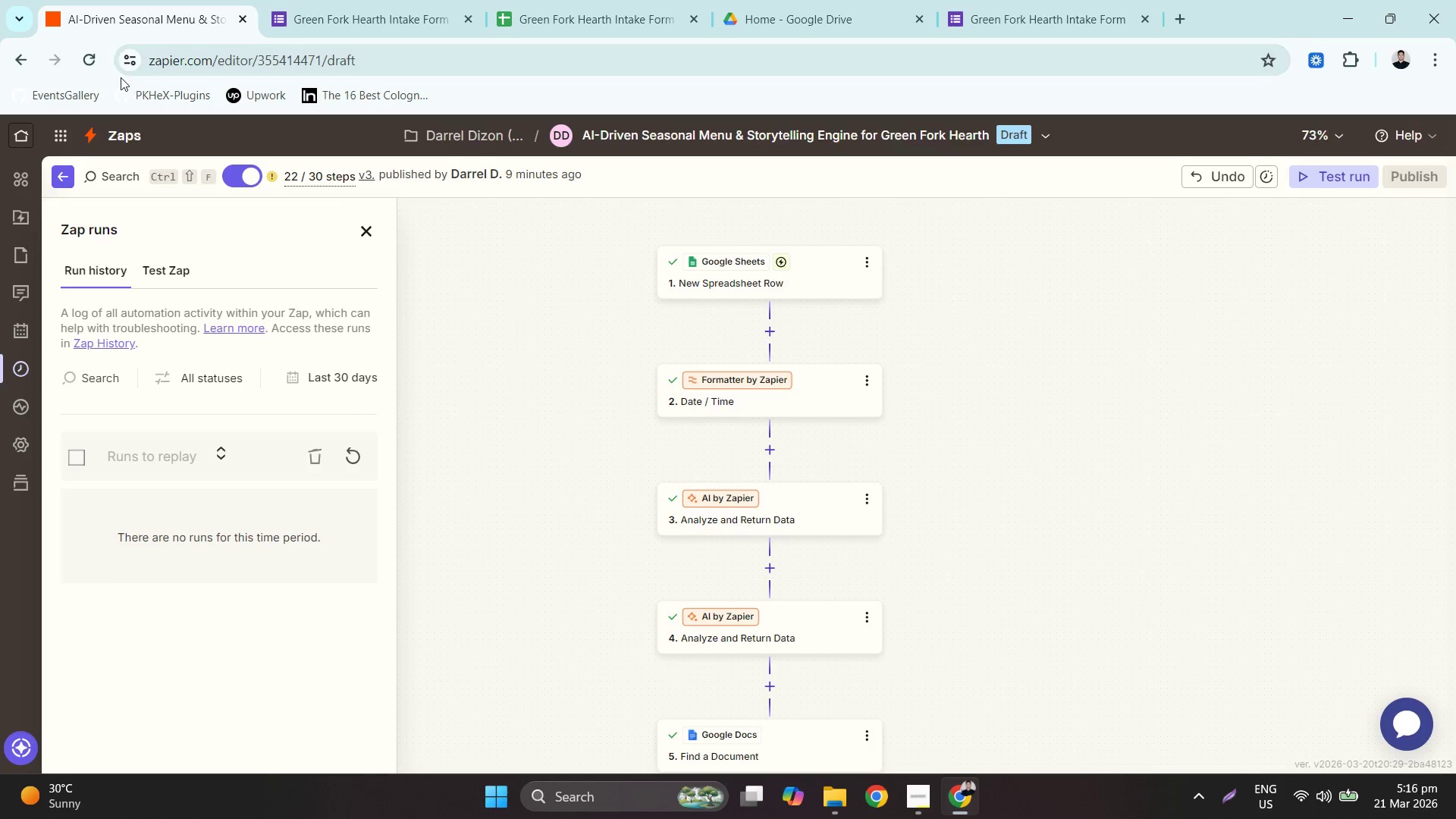 
left_click([585, 0])
 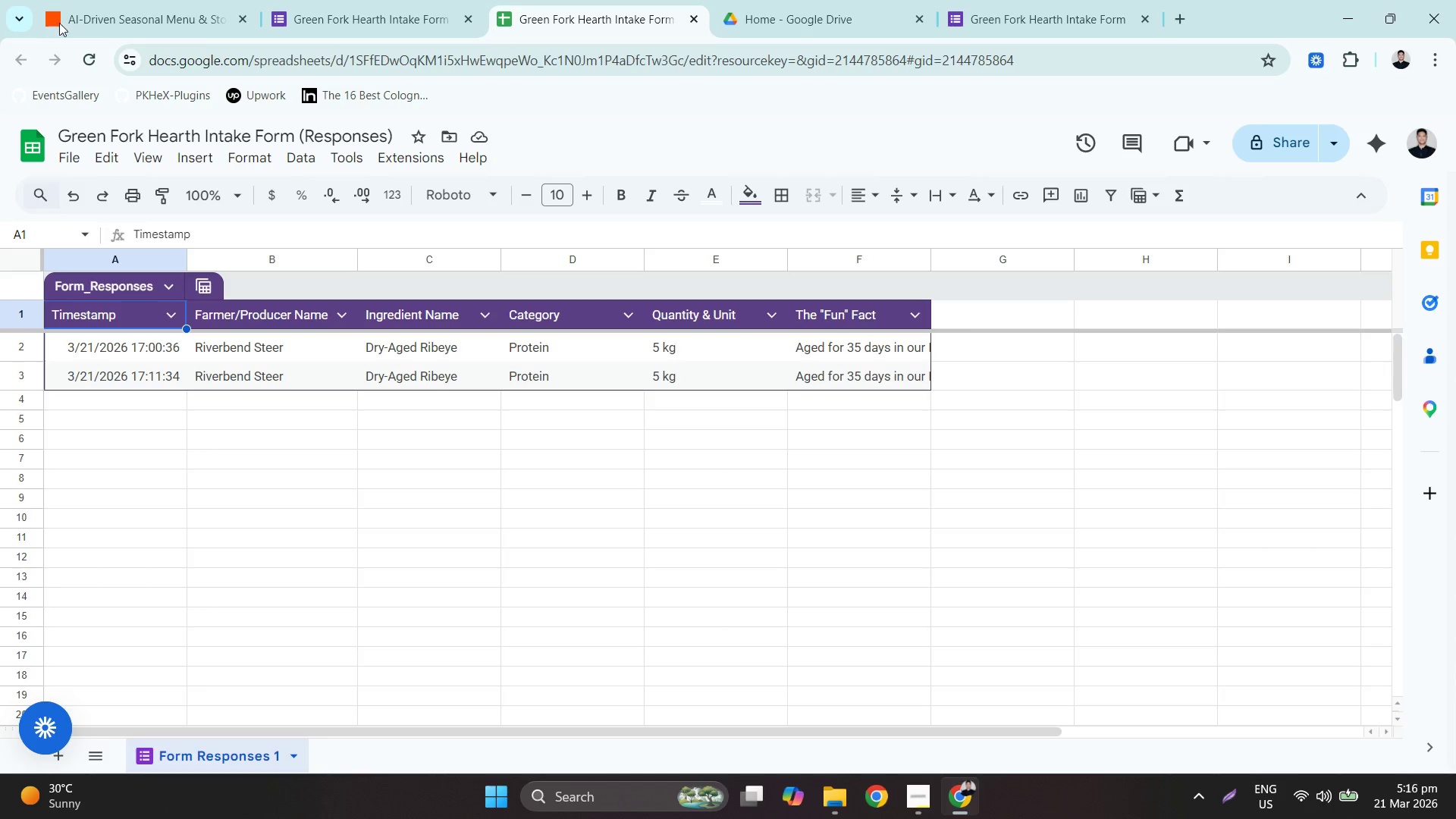 
left_click([98, 55])
 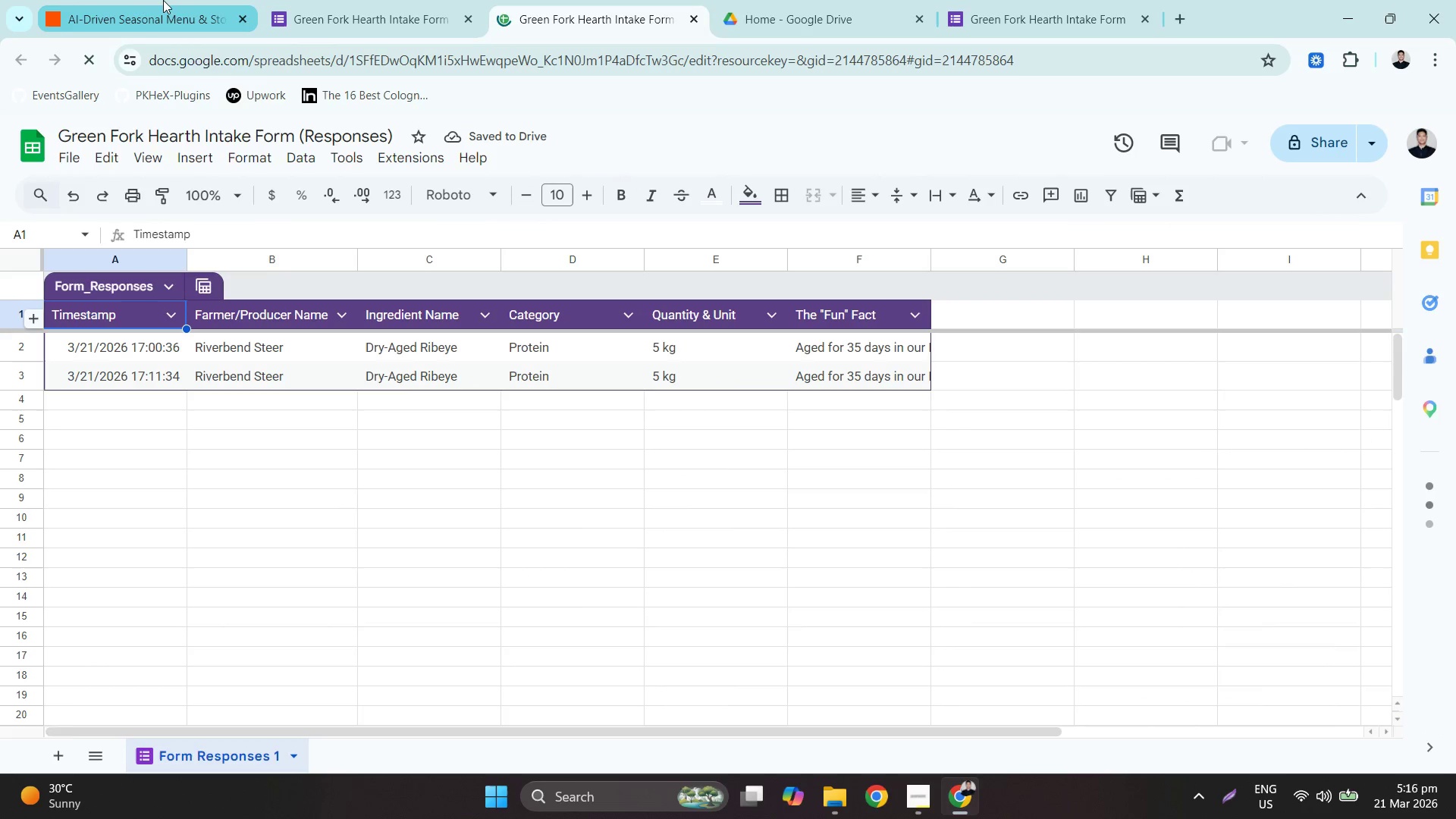 
left_click([163, 0])
 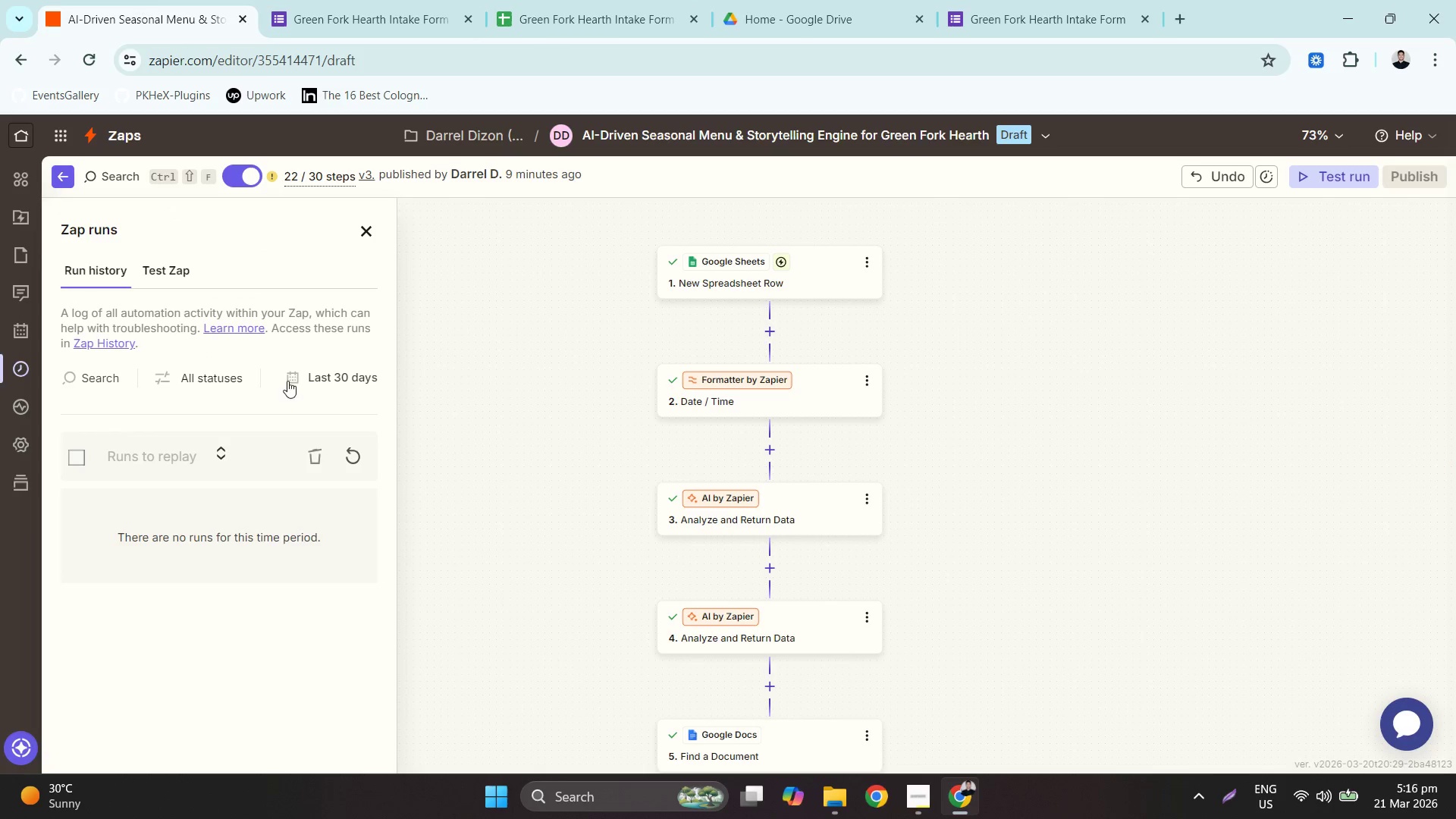 
left_click([363, 460])
 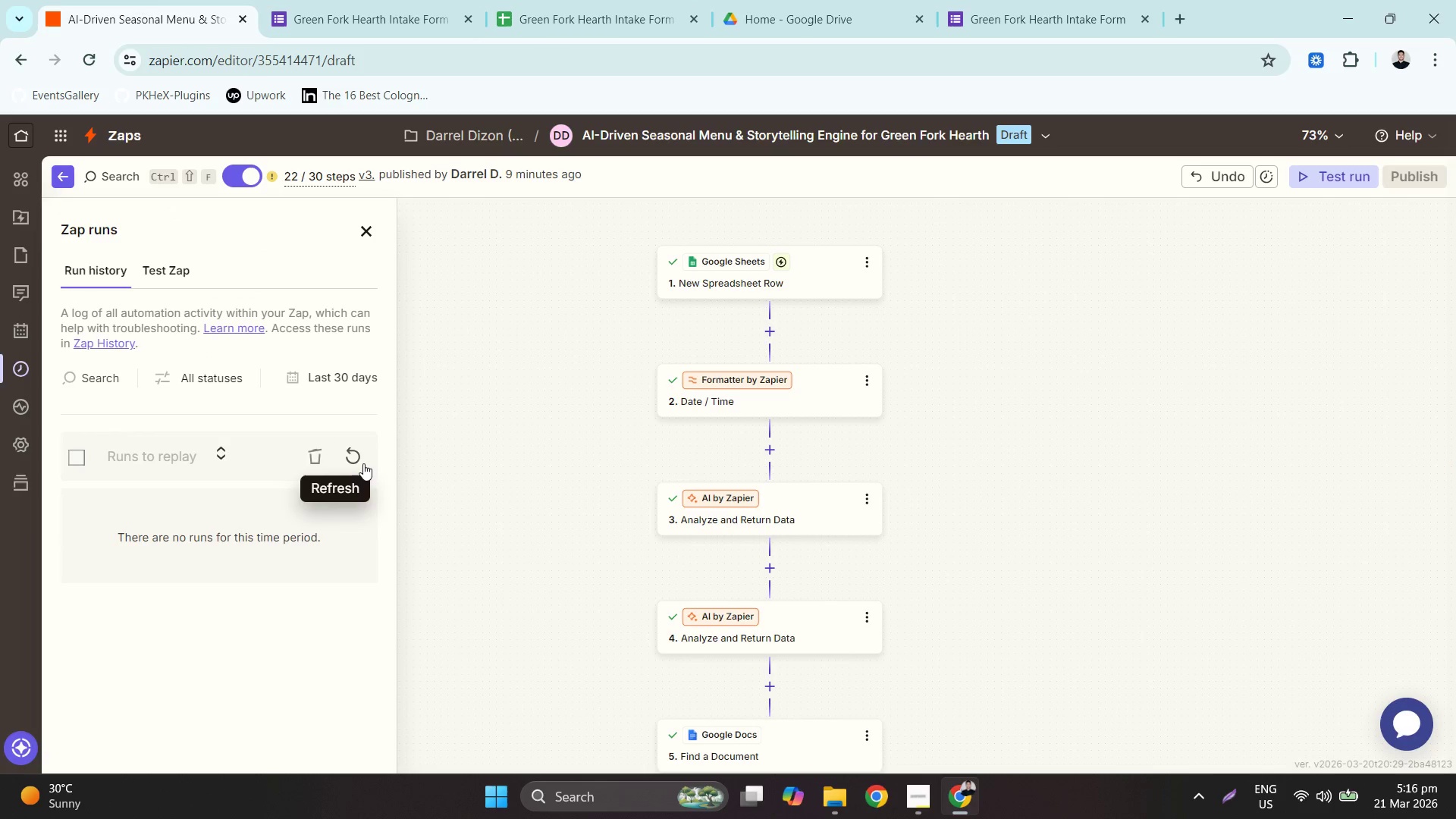 
left_click([362, 463])
 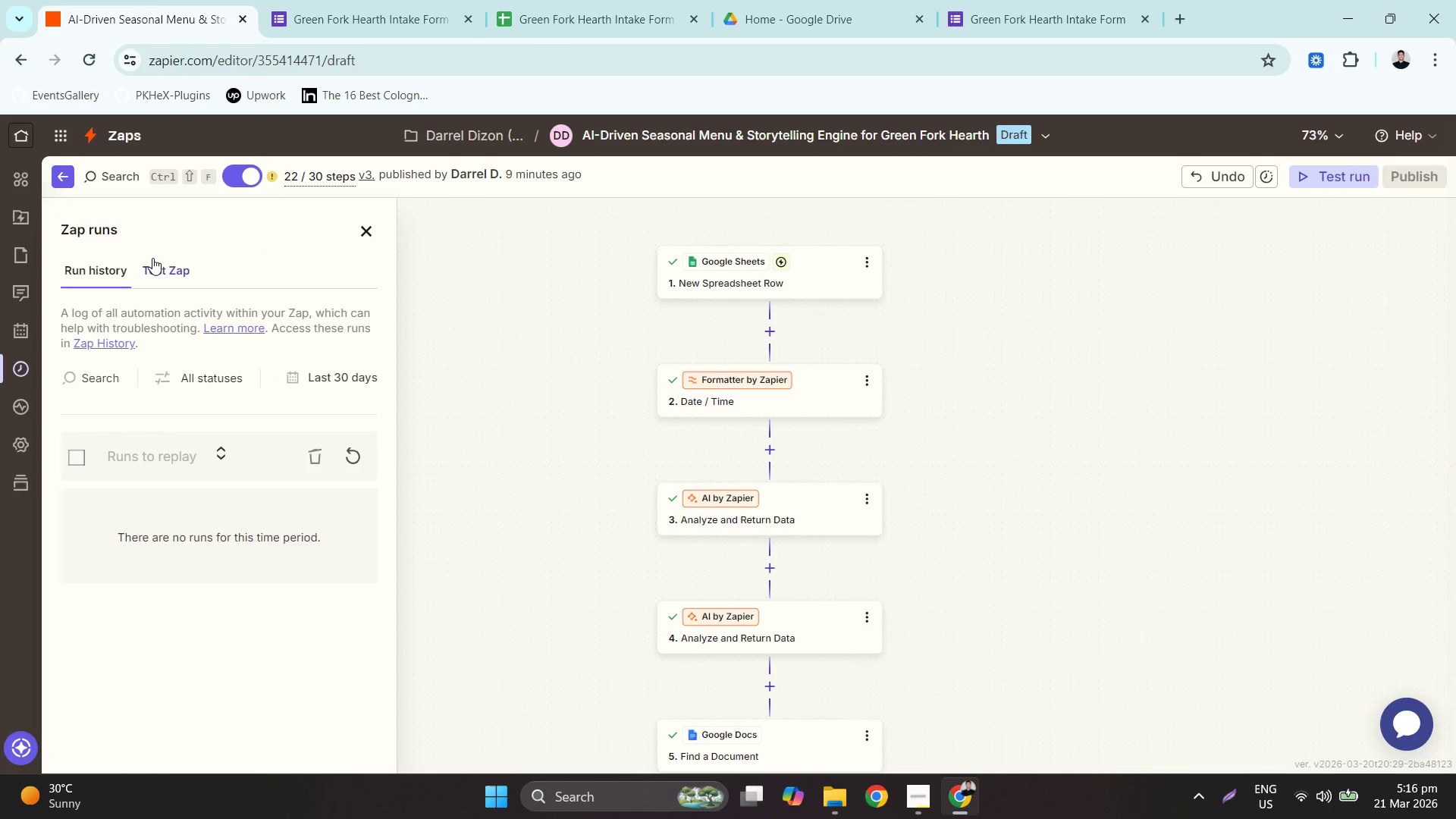 
left_click([152, 258])
 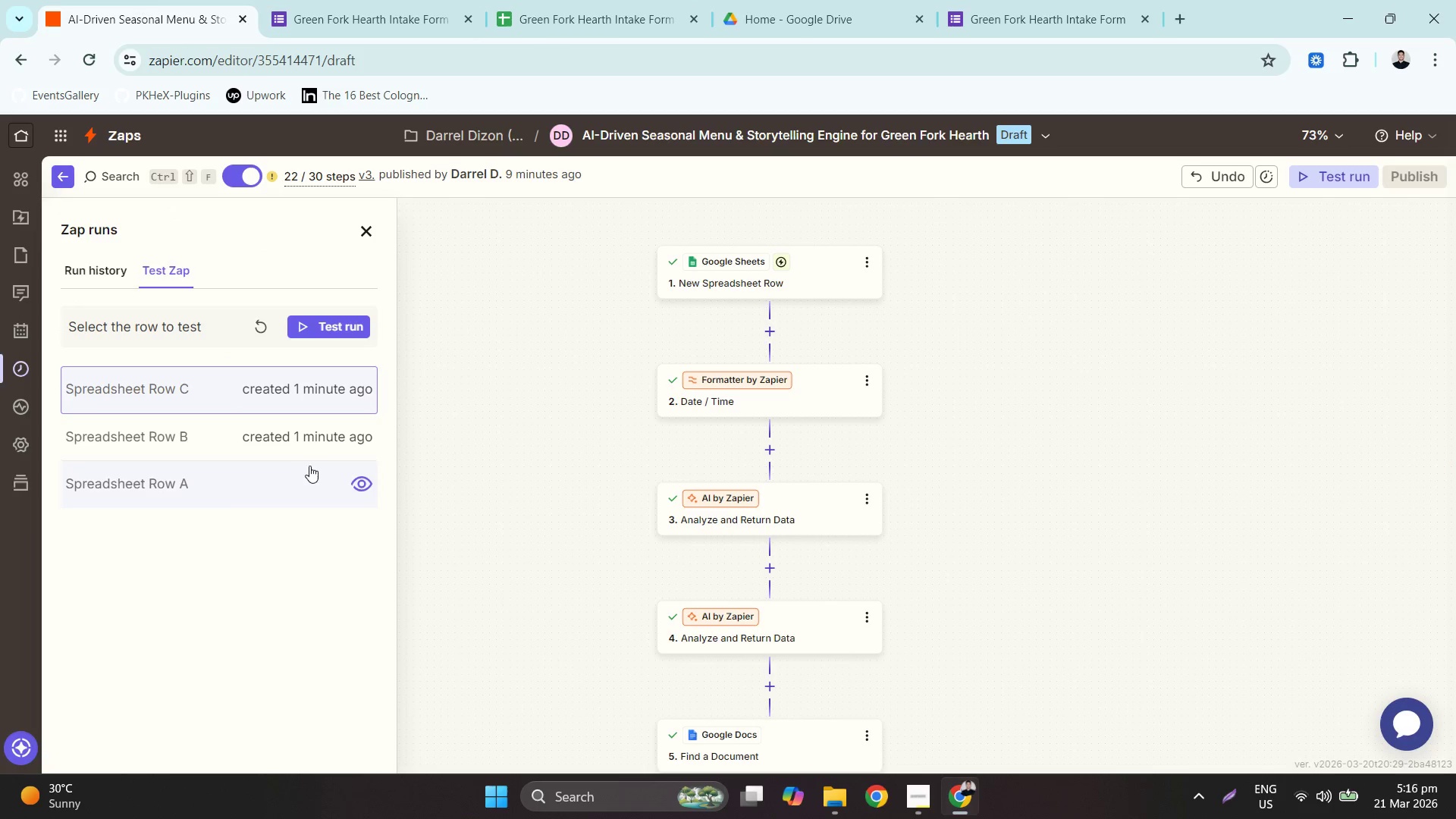 
left_click([285, 480])
 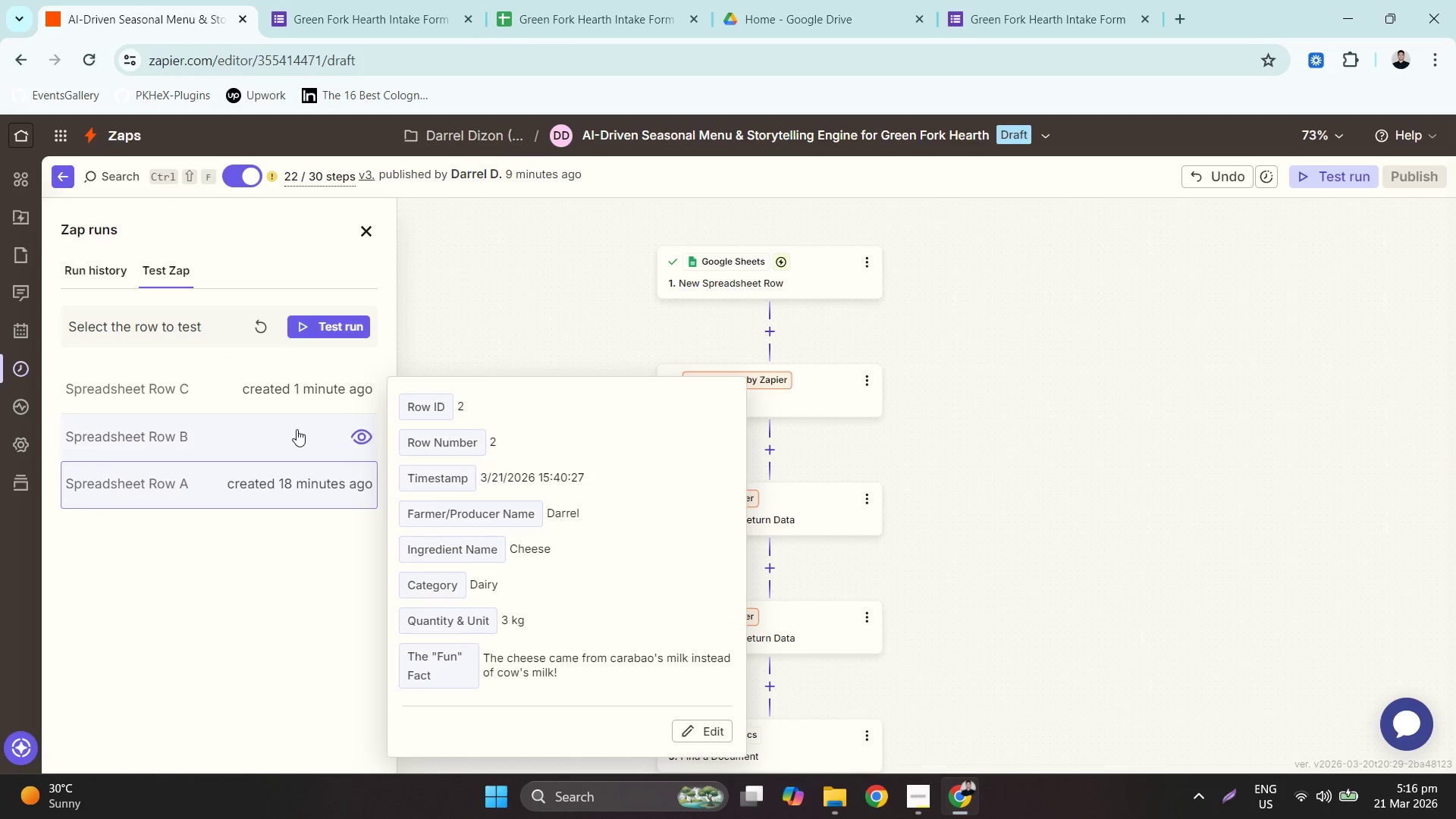 
left_click([299, 446])
 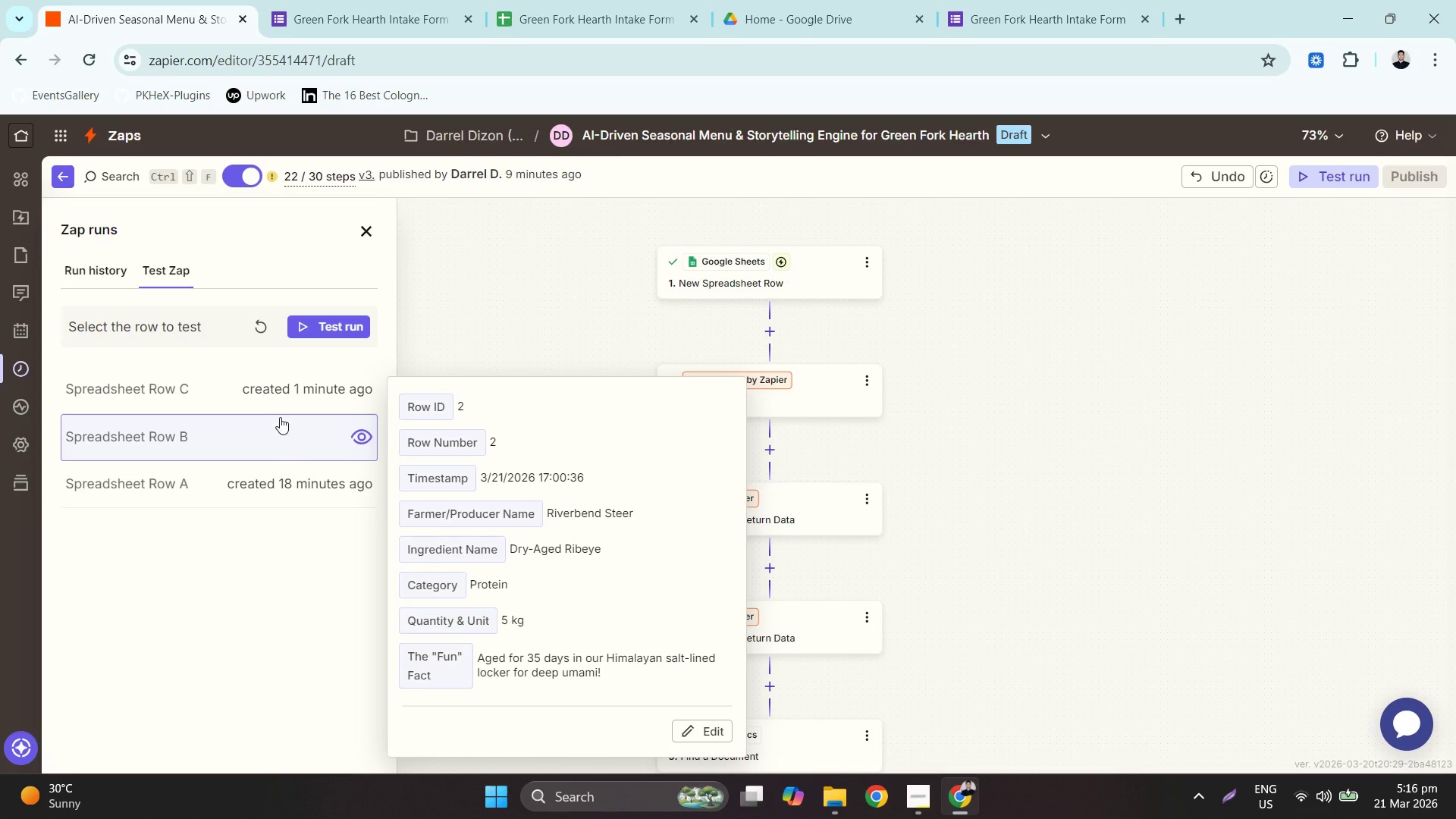 
left_click([267, 395])
 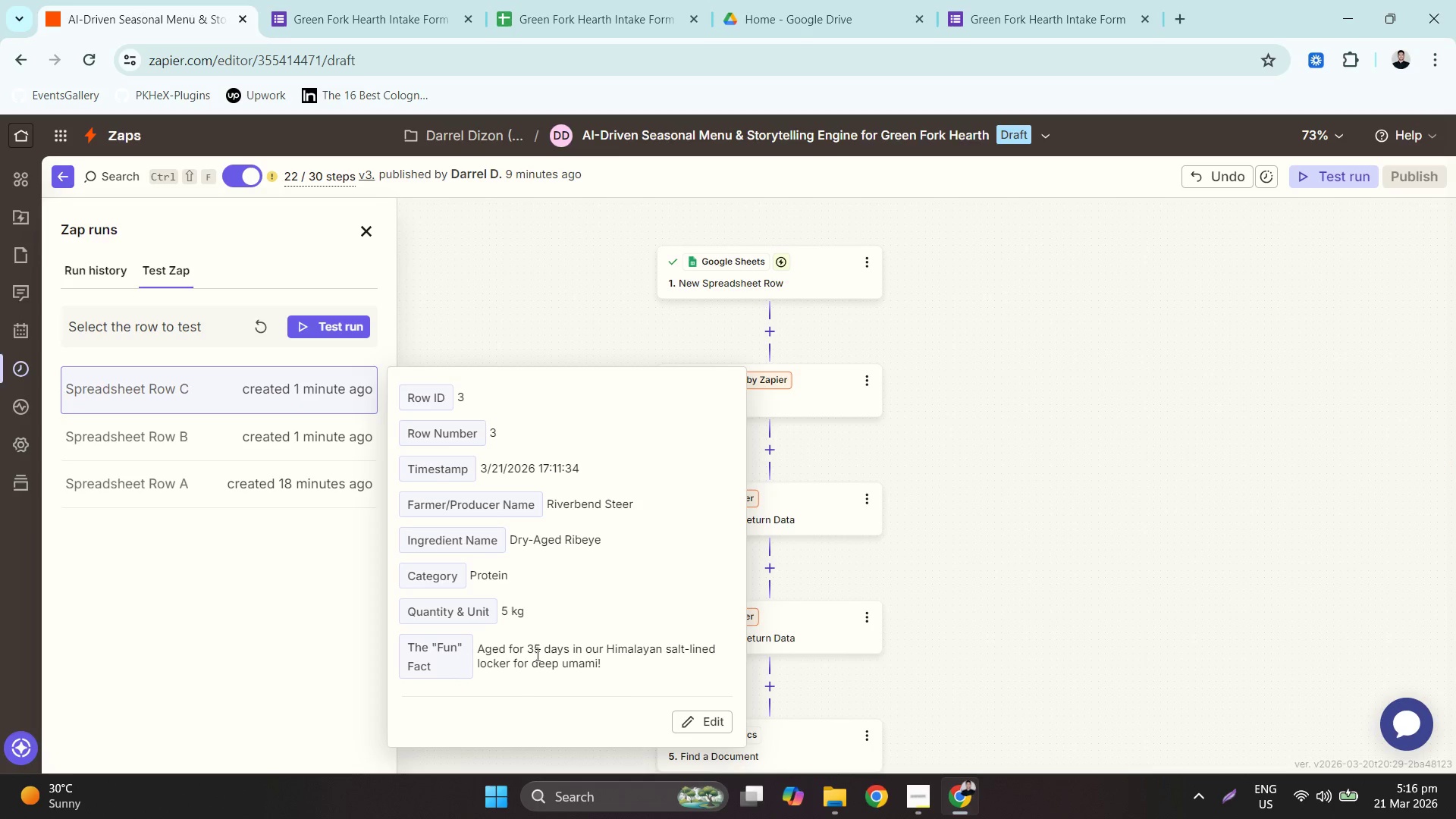 
double_click([536, 654])
 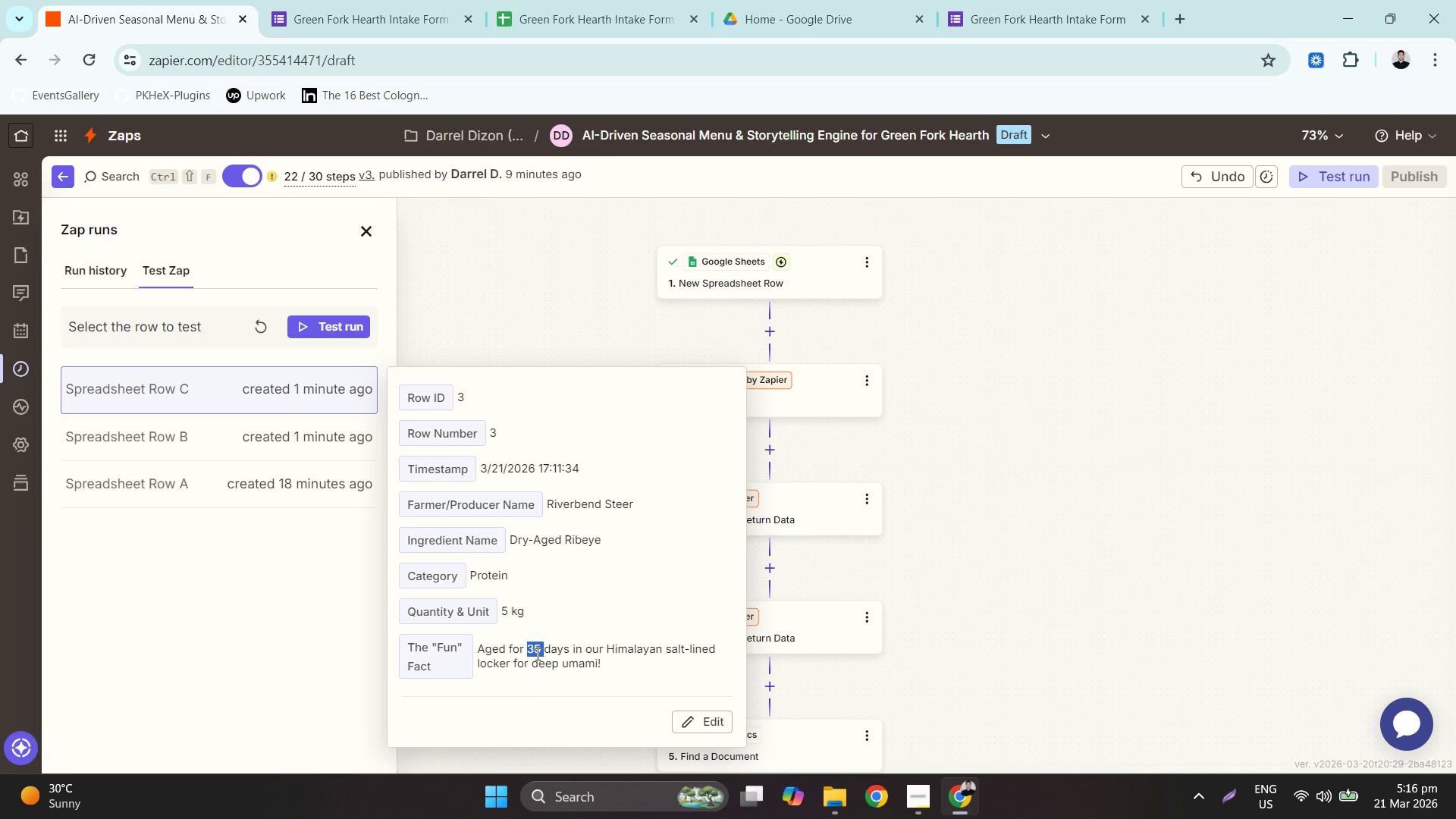 
triple_click([536, 654])
 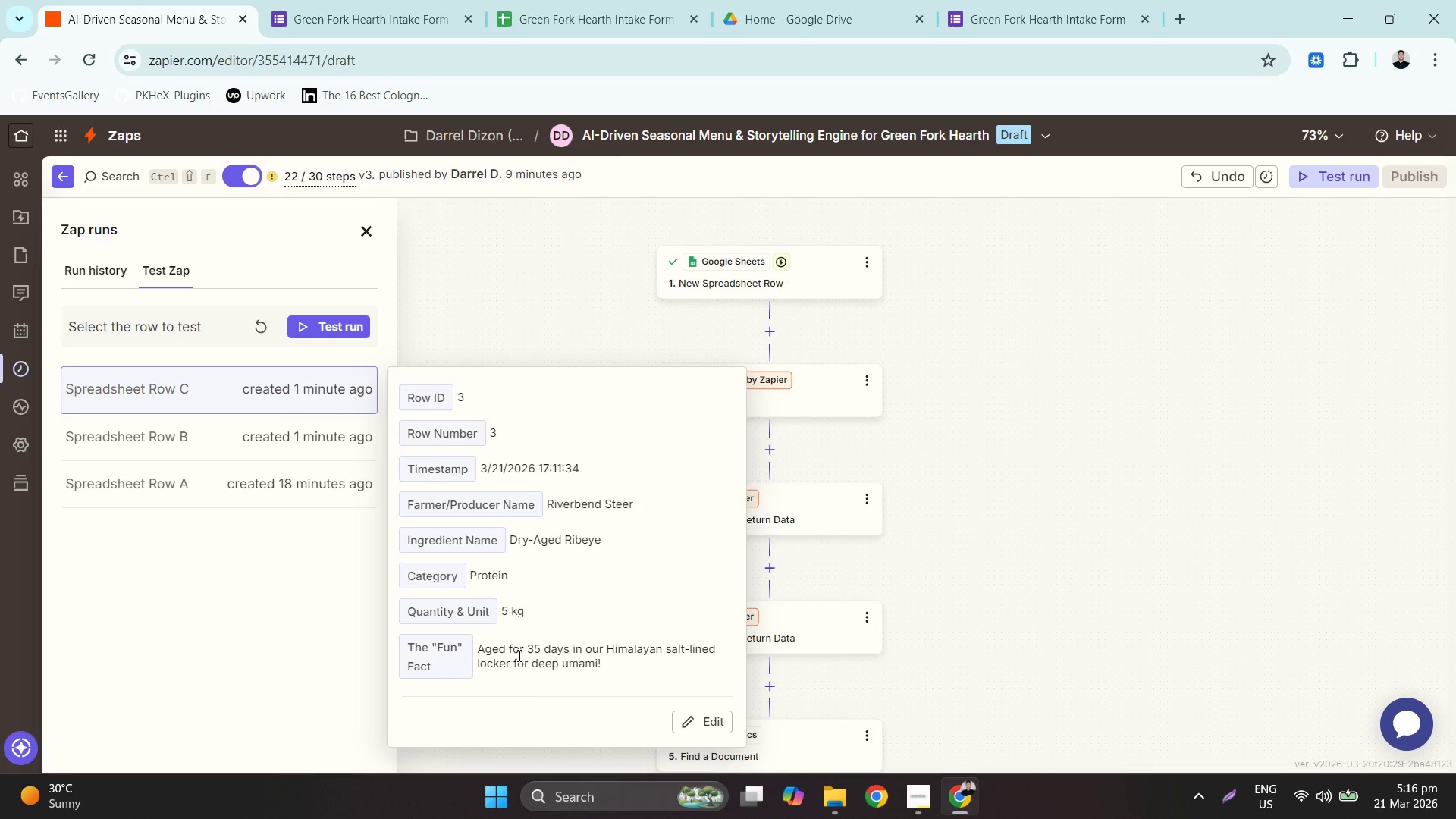 
double_click([518, 655])
 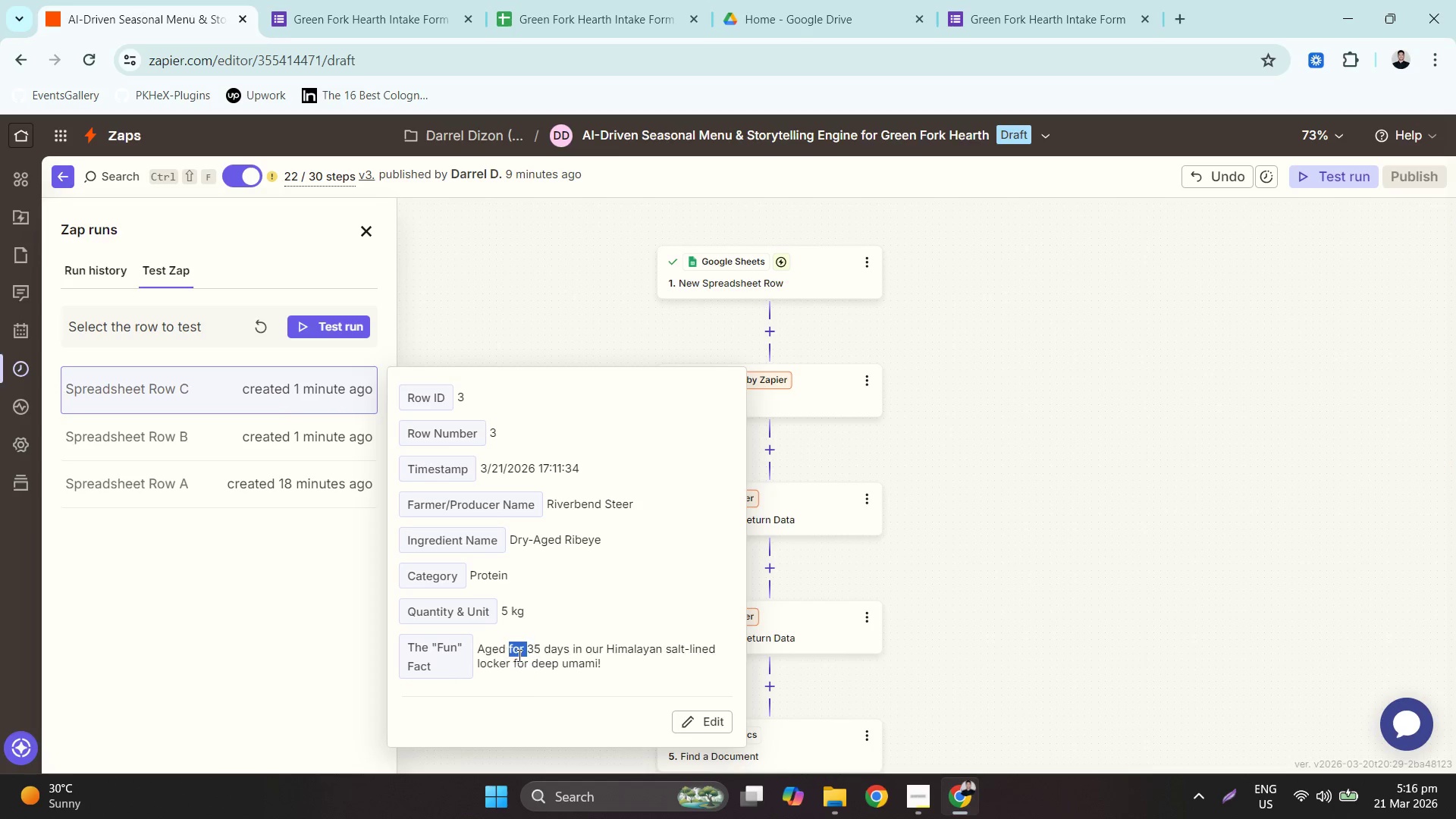 
triple_click([518, 655])
 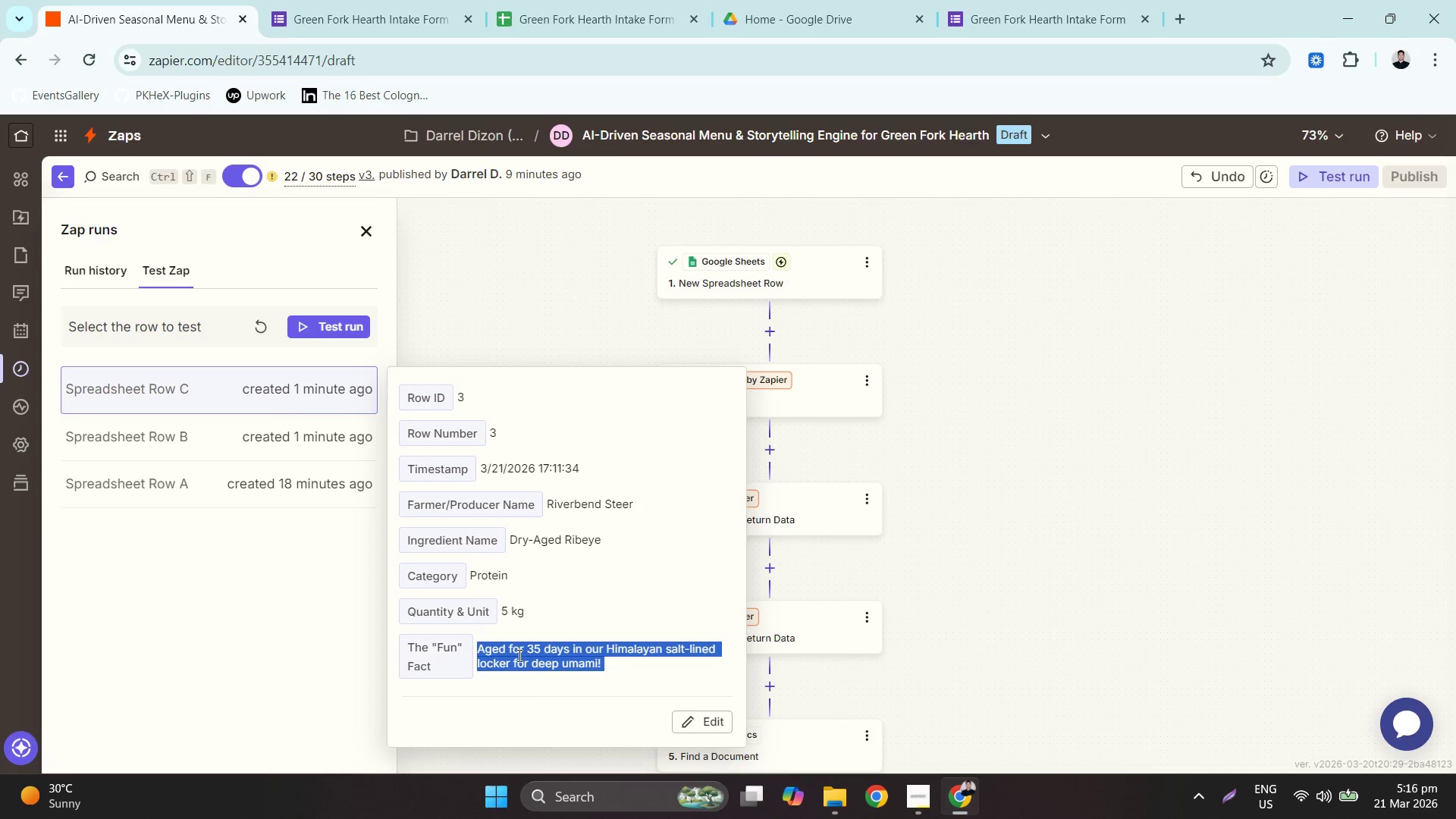 
right_click([518, 655])
 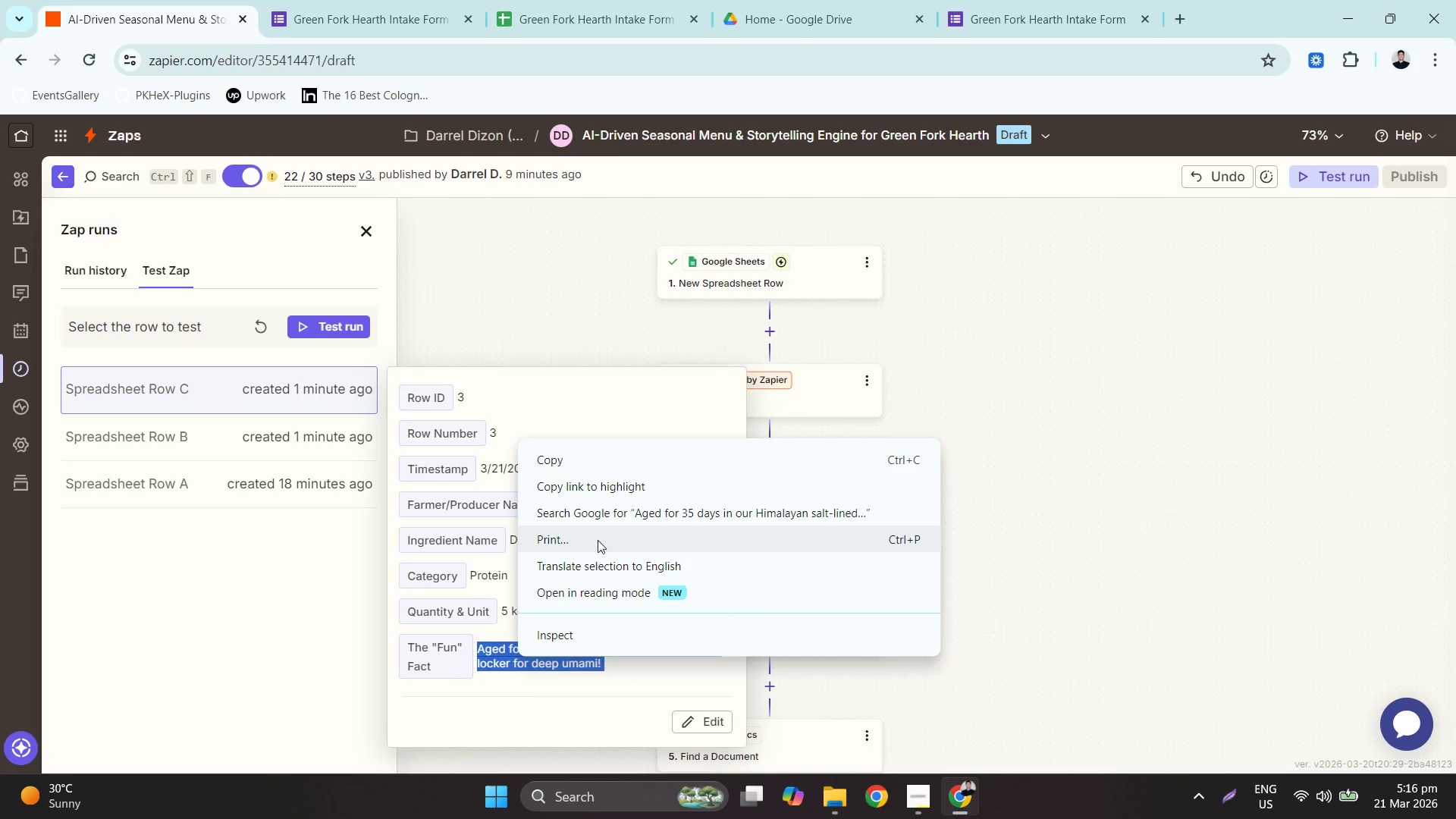 
left_click([594, 466])
 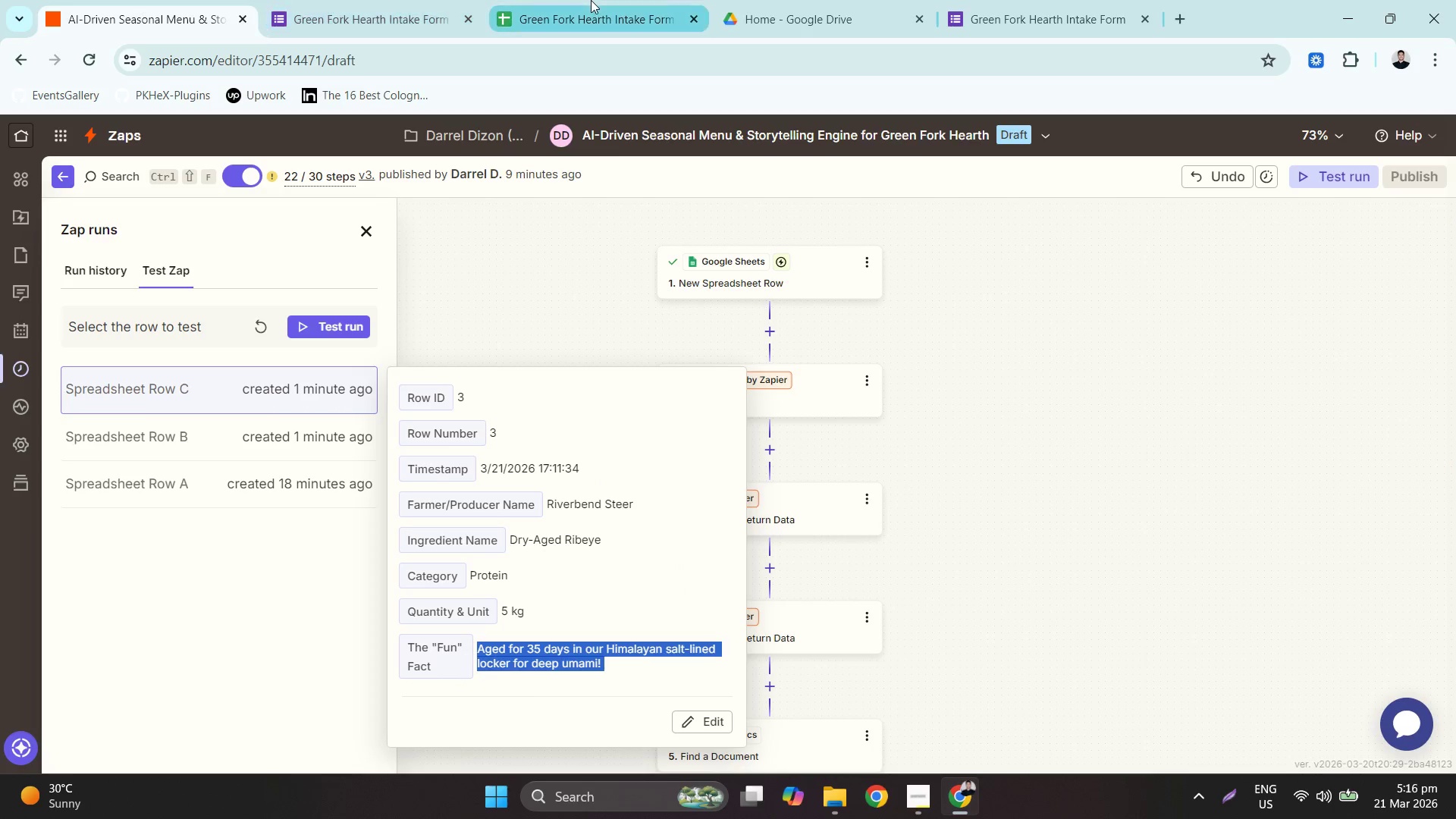 
left_click([591, 0])
 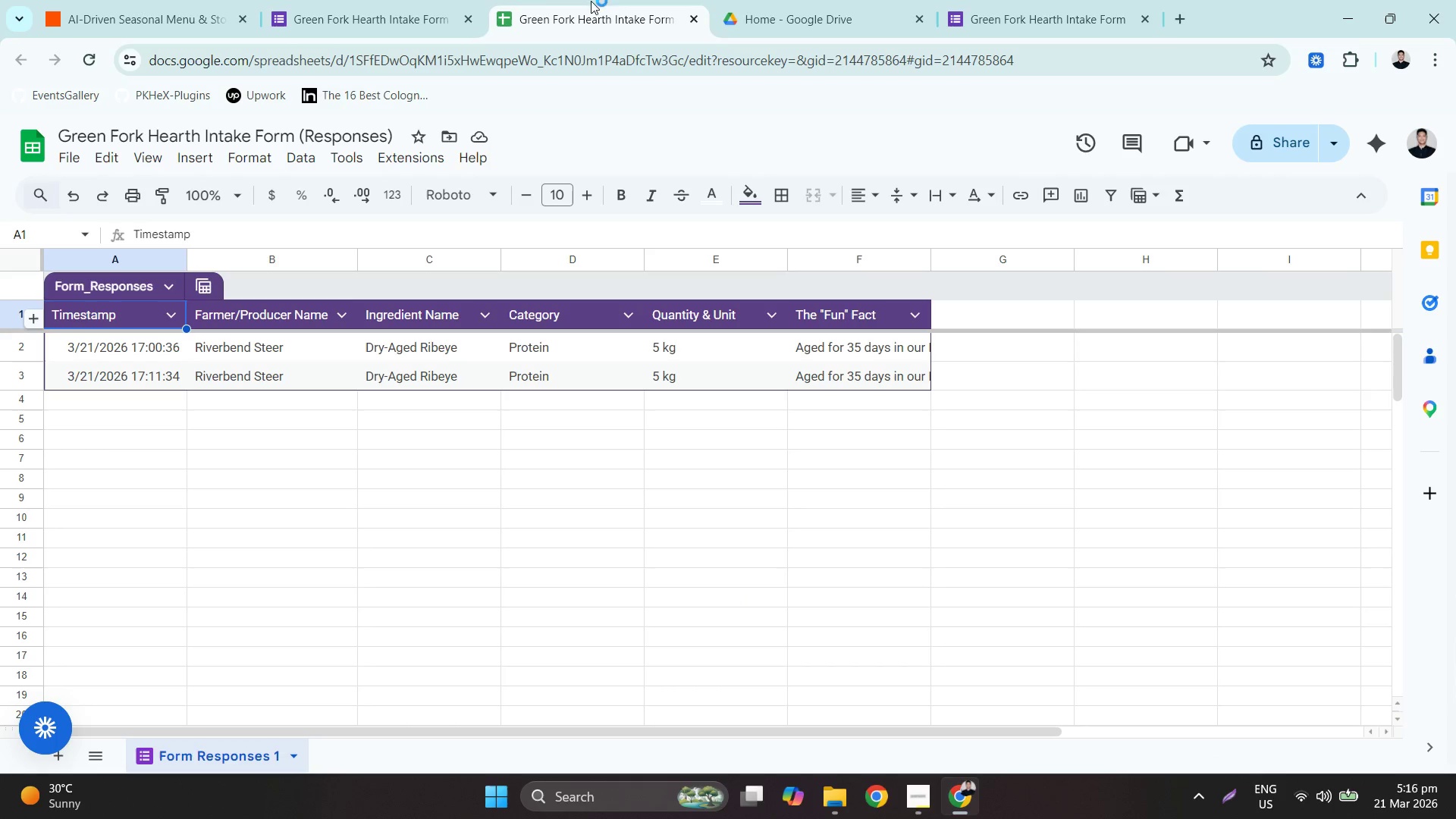 
left_click([426, 0])
 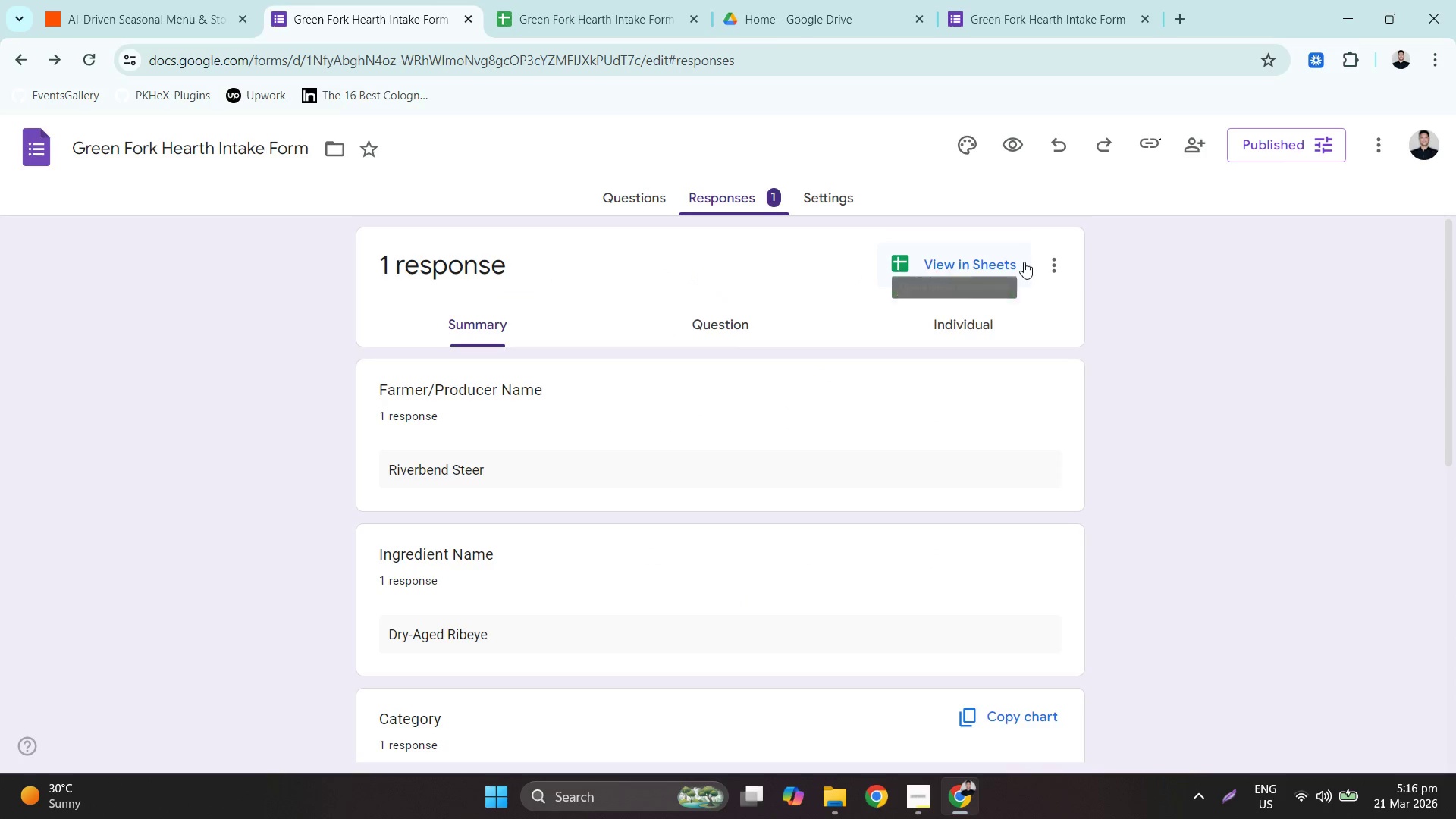 
double_click([1036, 262])
 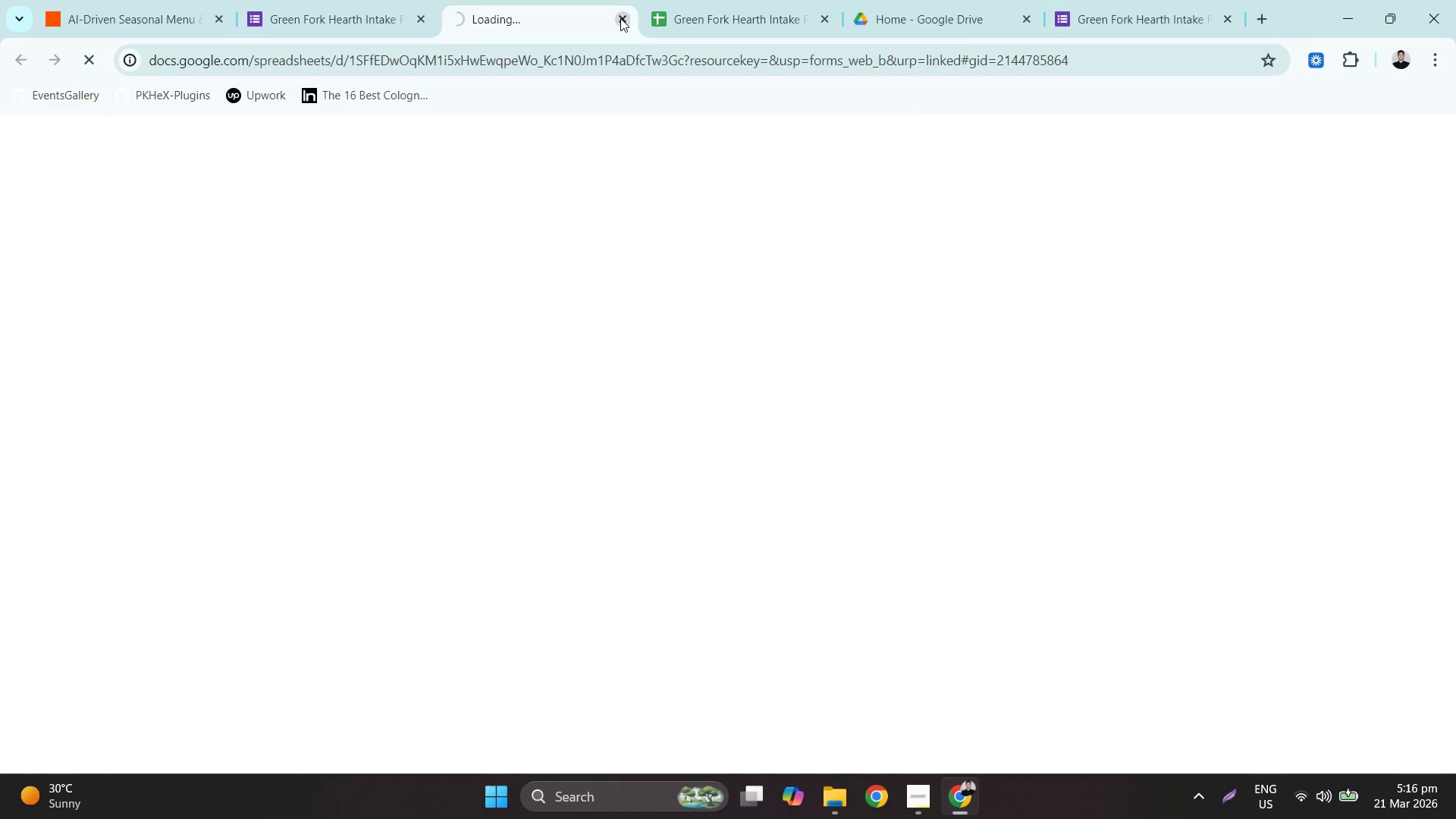 
double_click([409, 0])
 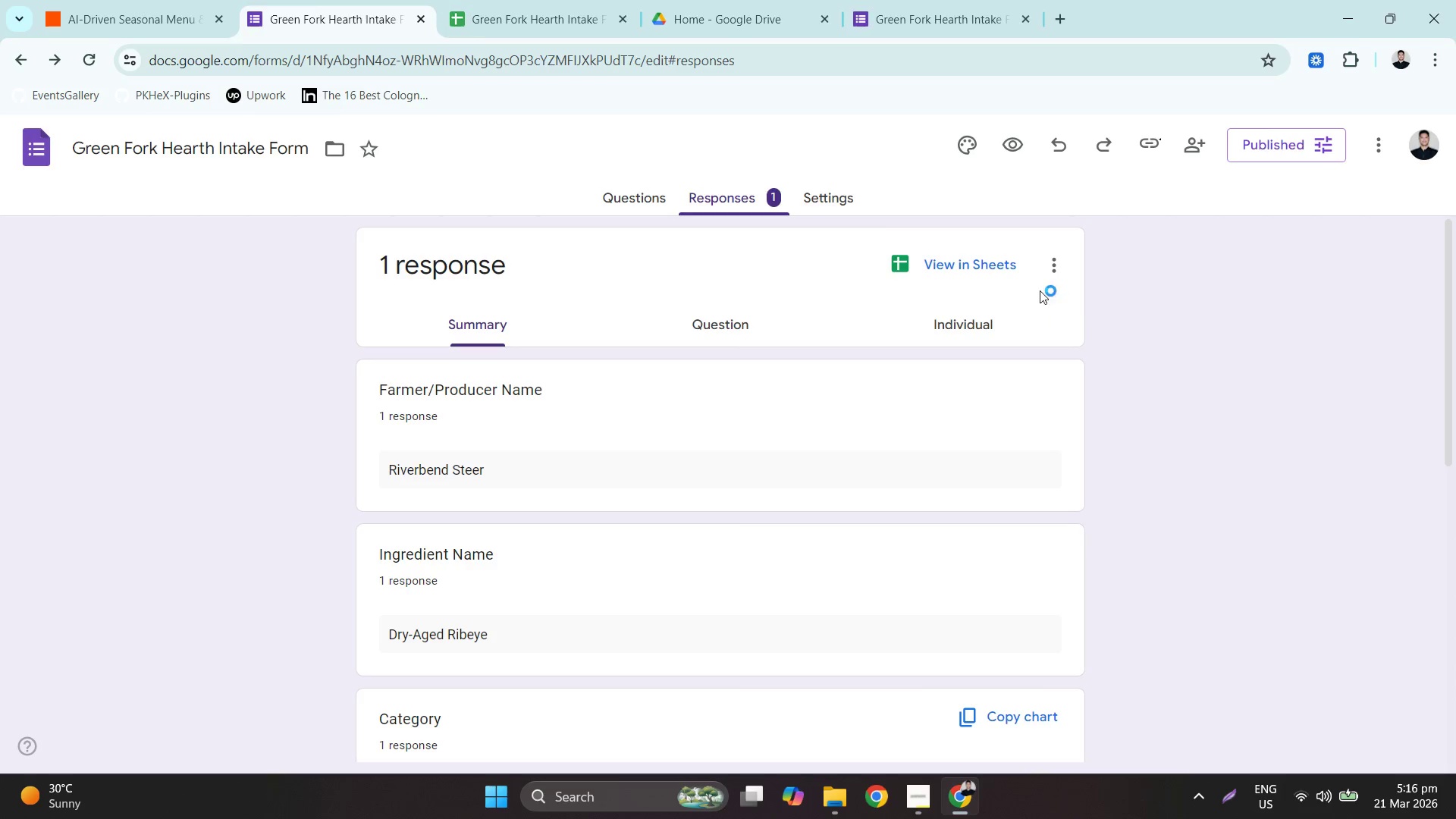 
left_click([1044, 271])
 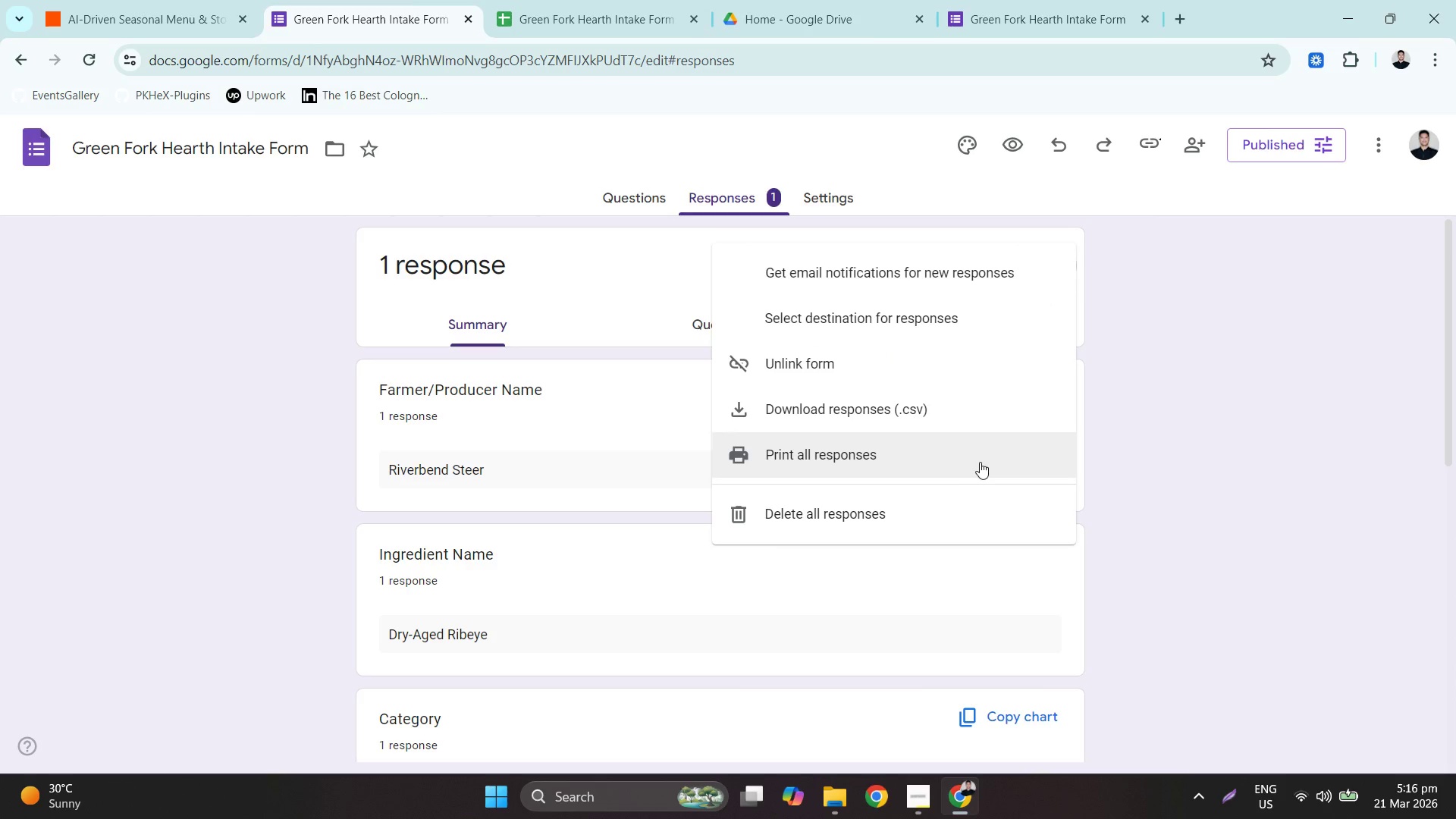 
left_click([954, 500])
 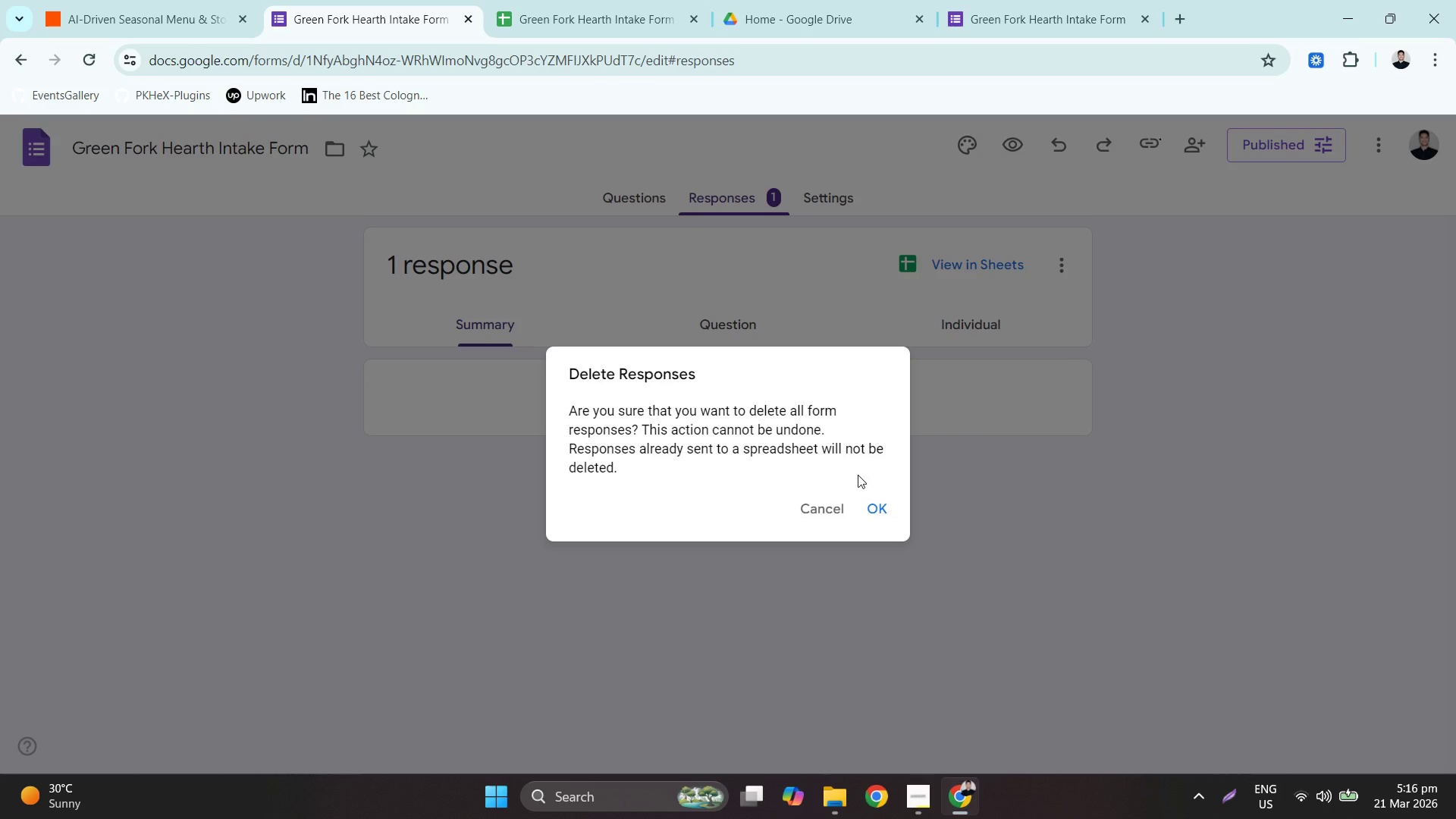 
left_click([872, 514])
 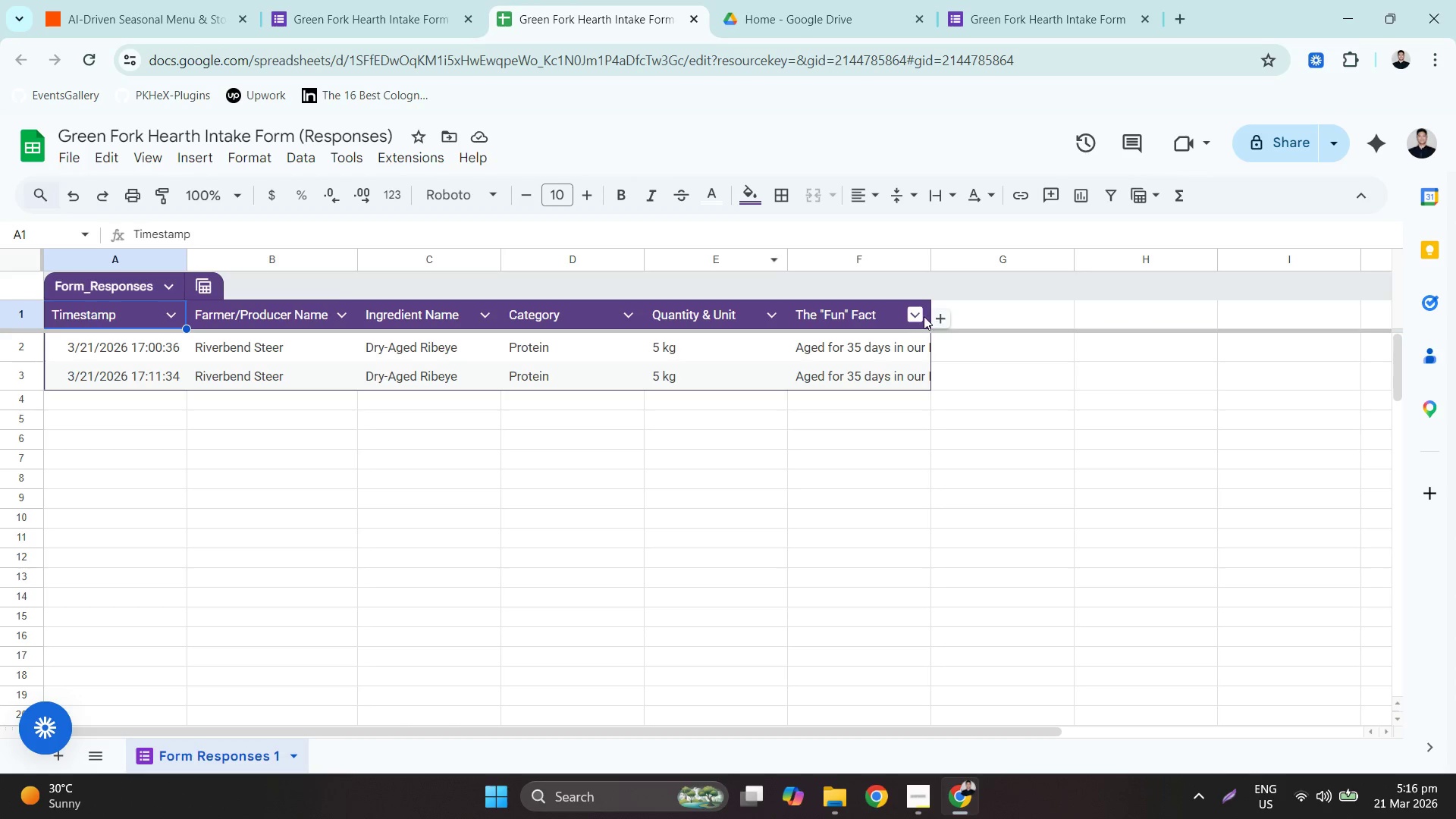 
left_click([913, 388])
 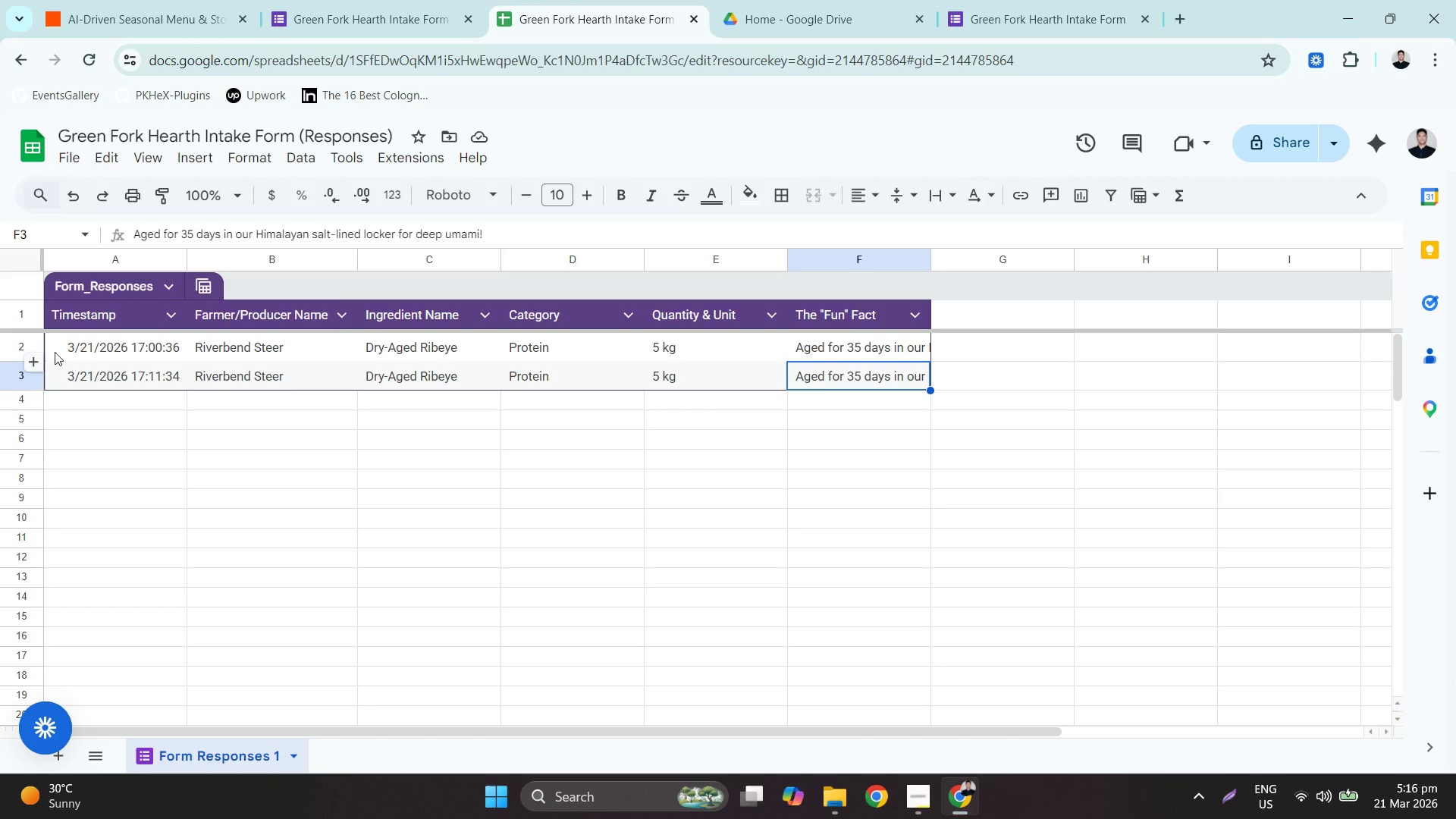 
left_click_drag(start_coordinate=[18, 352], to_coordinate=[18, 371])
 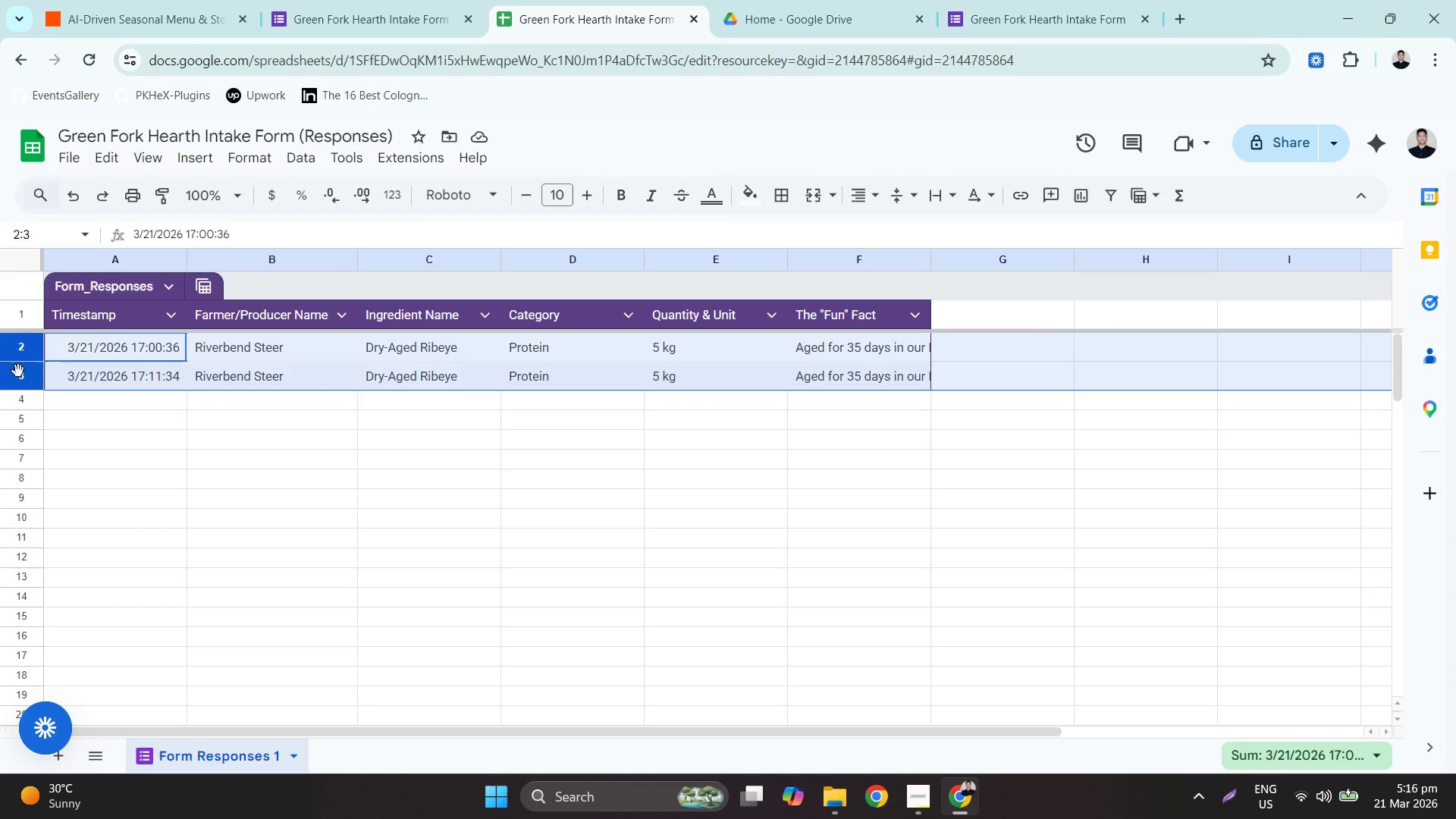 
right_click([18, 371])
 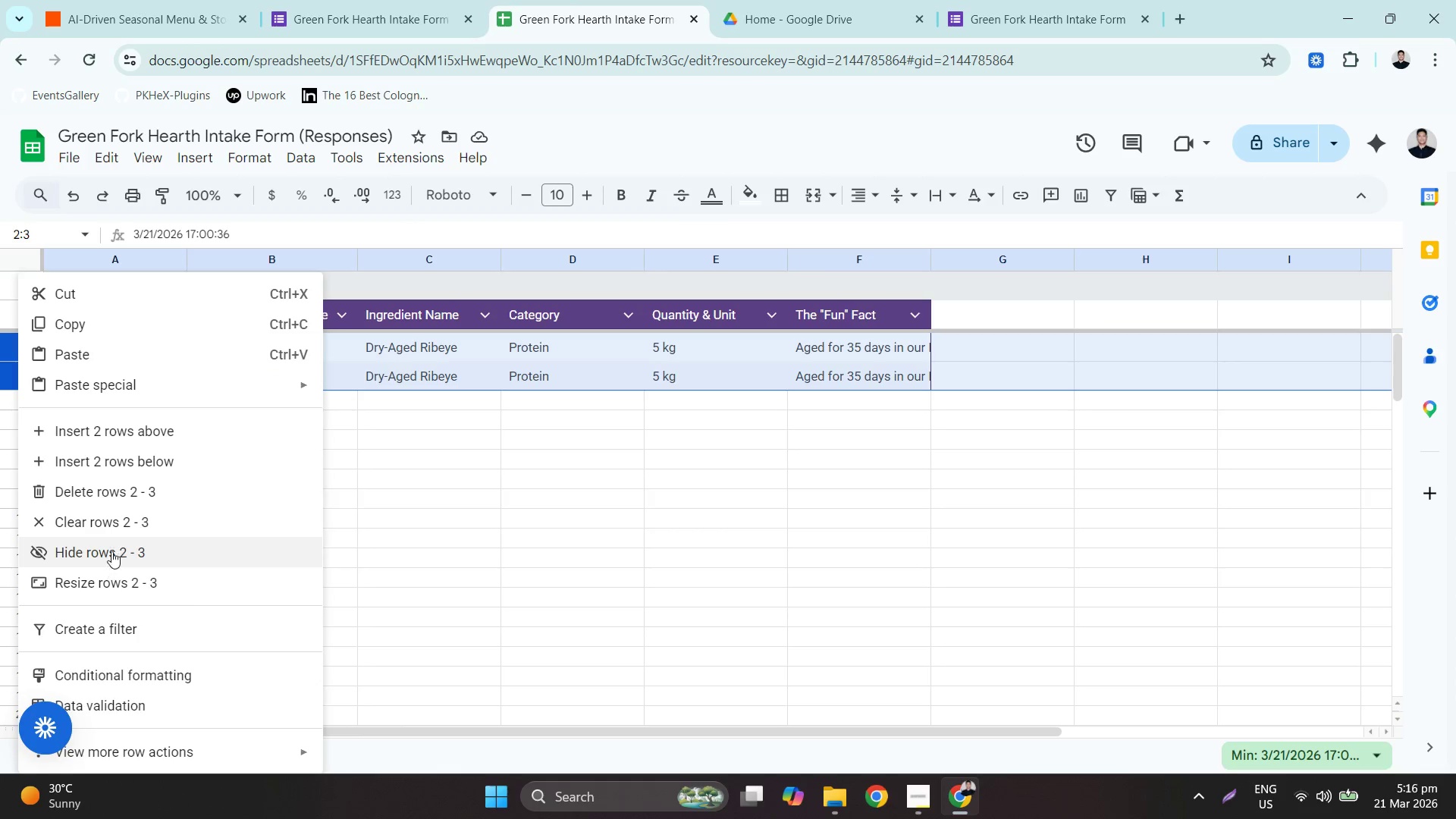 
left_click([111, 489])
 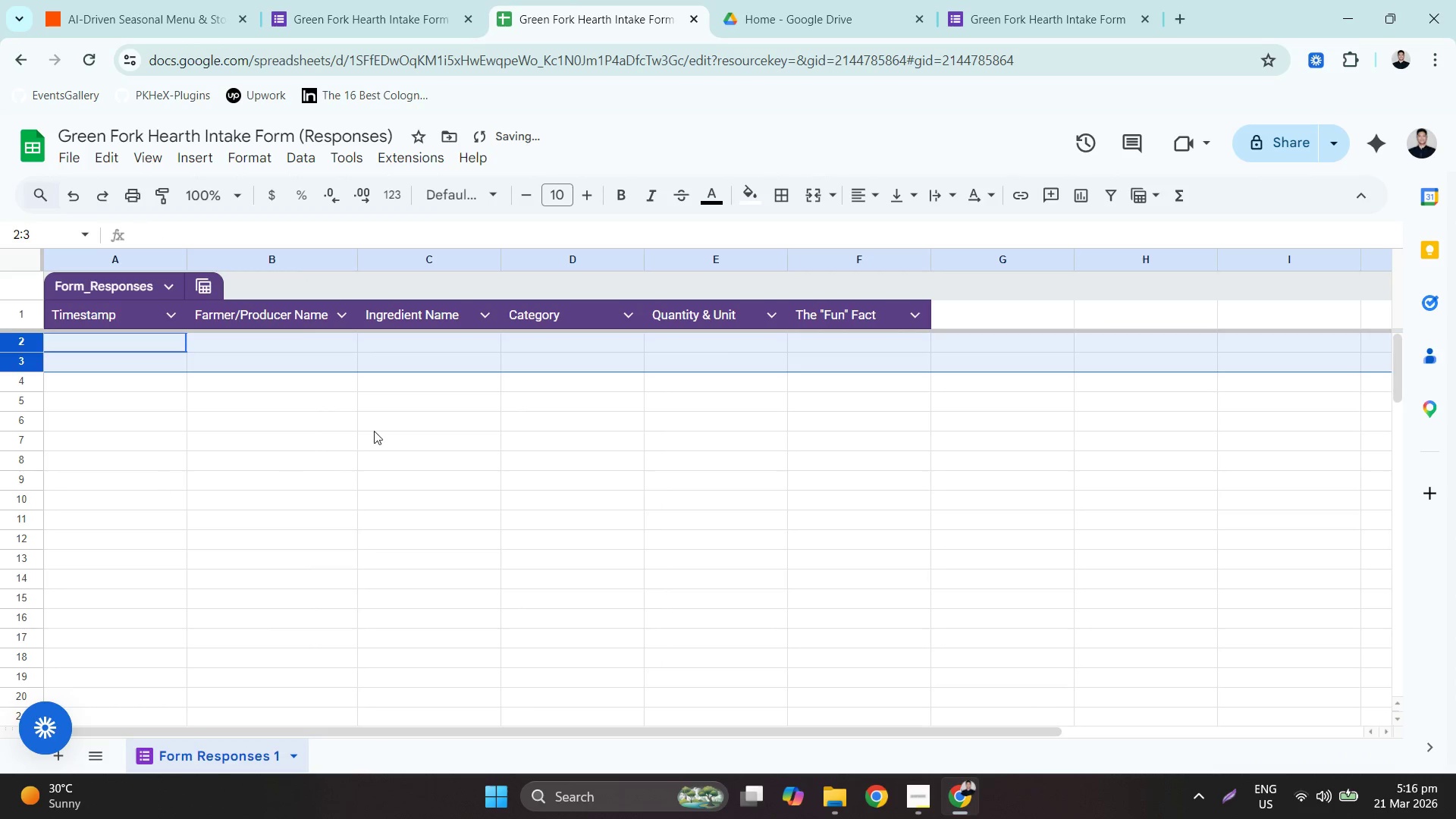 
left_click([431, 416])
 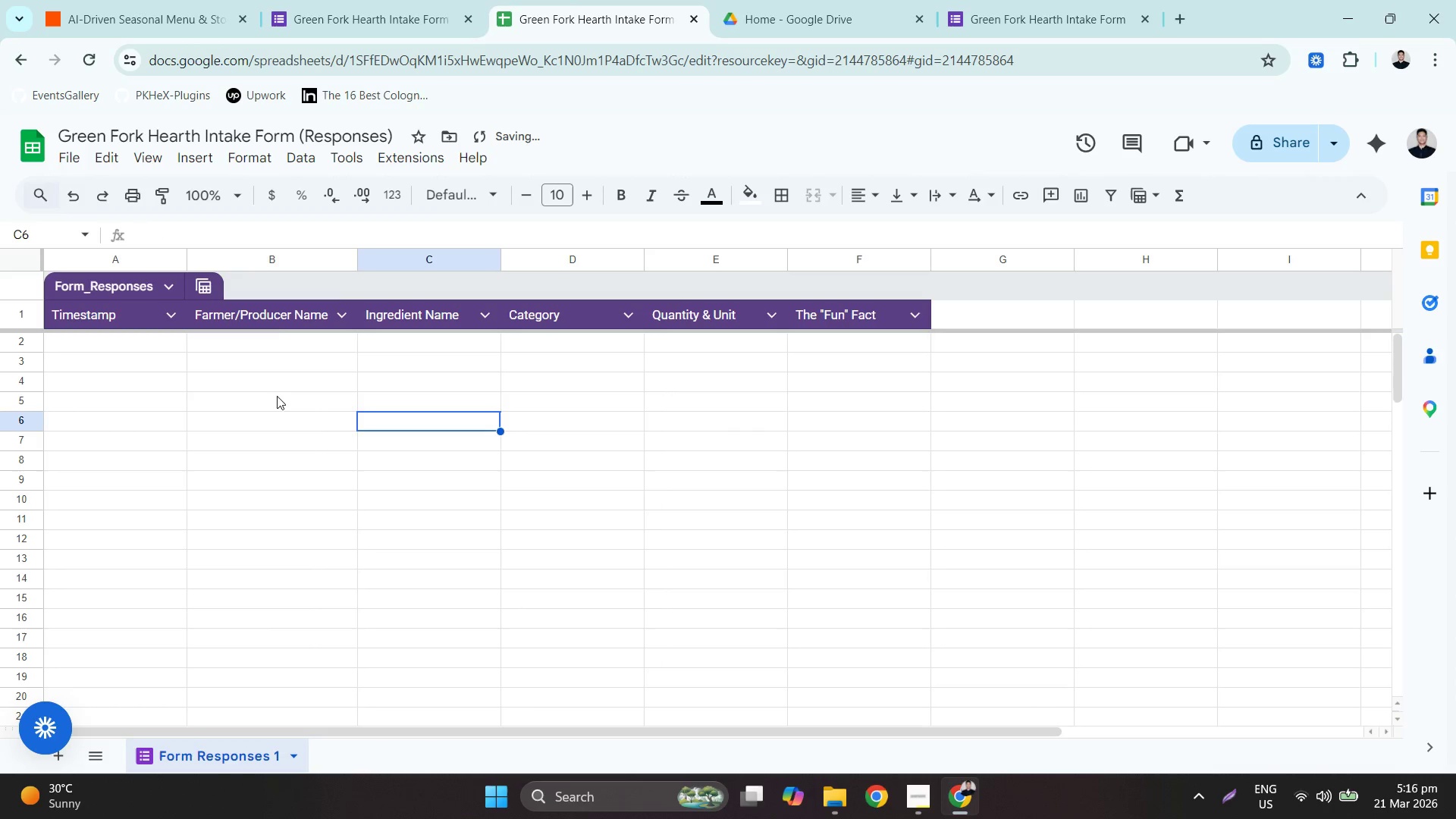 
scroll: coordinate [216, 437], scroll_direction: up, amount: 5.0
 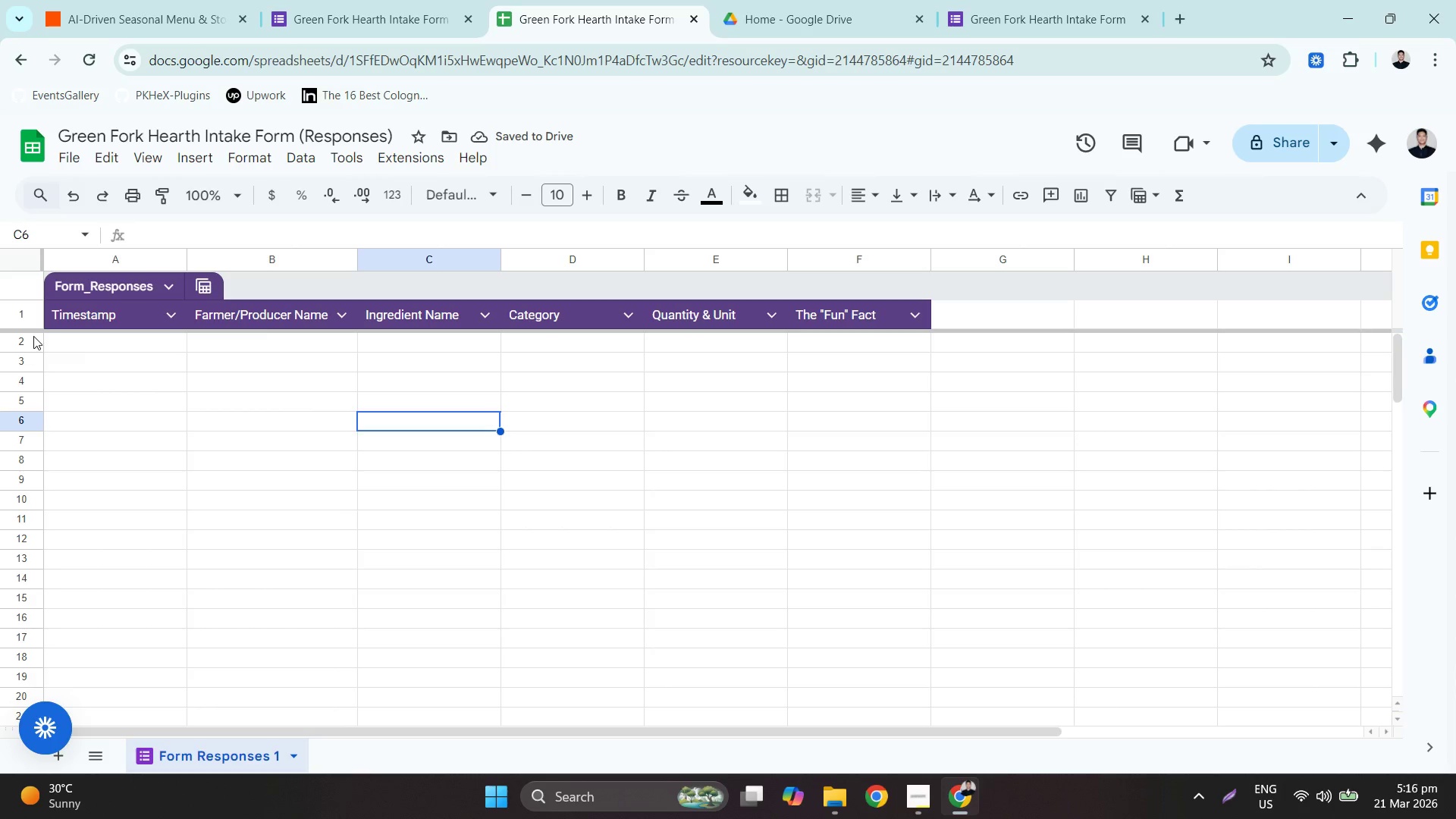 
left_click_drag(start_coordinate=[33, 337], to_coordinate=[17, 460])
 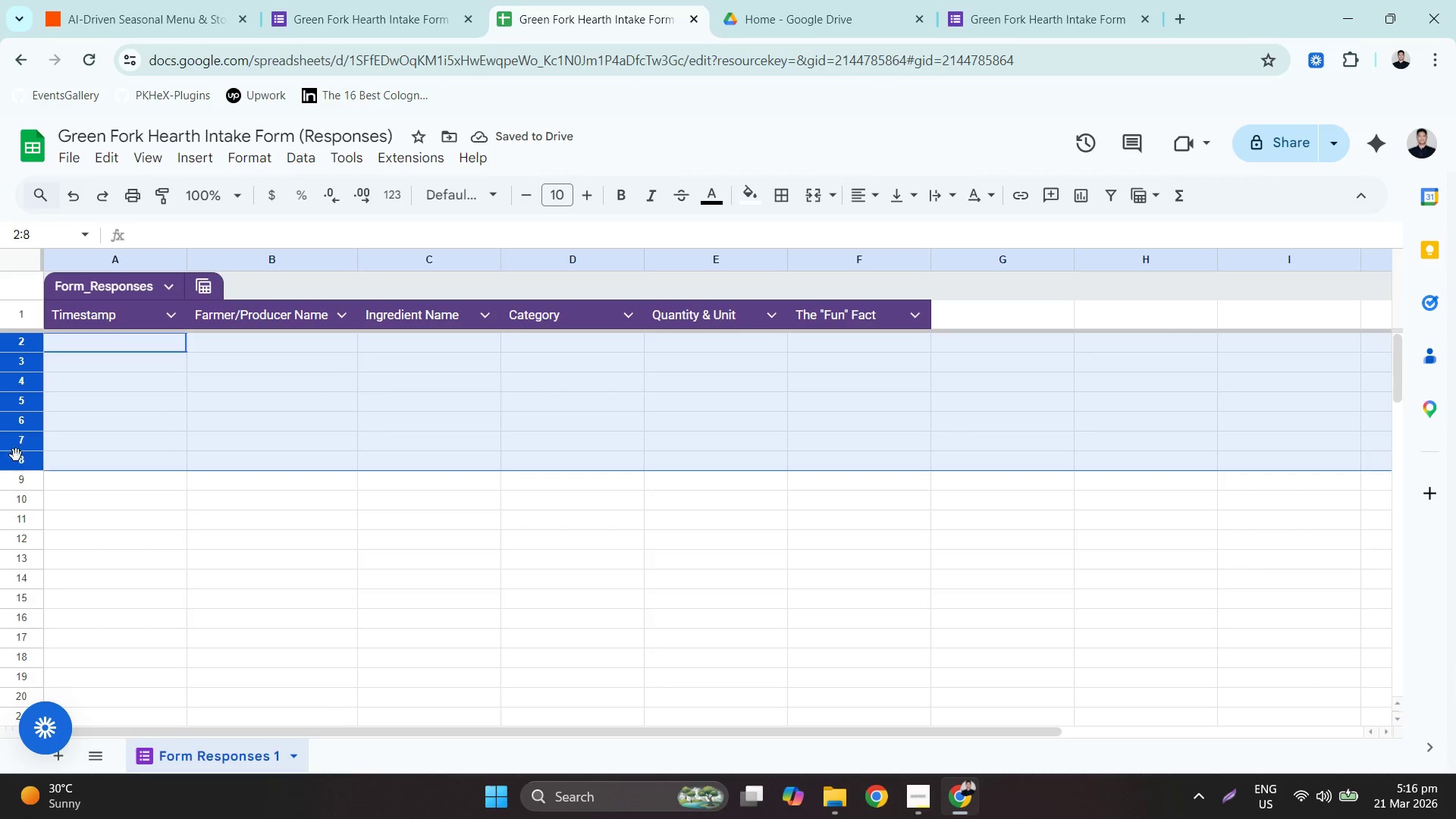 
right_click([18, 400])
 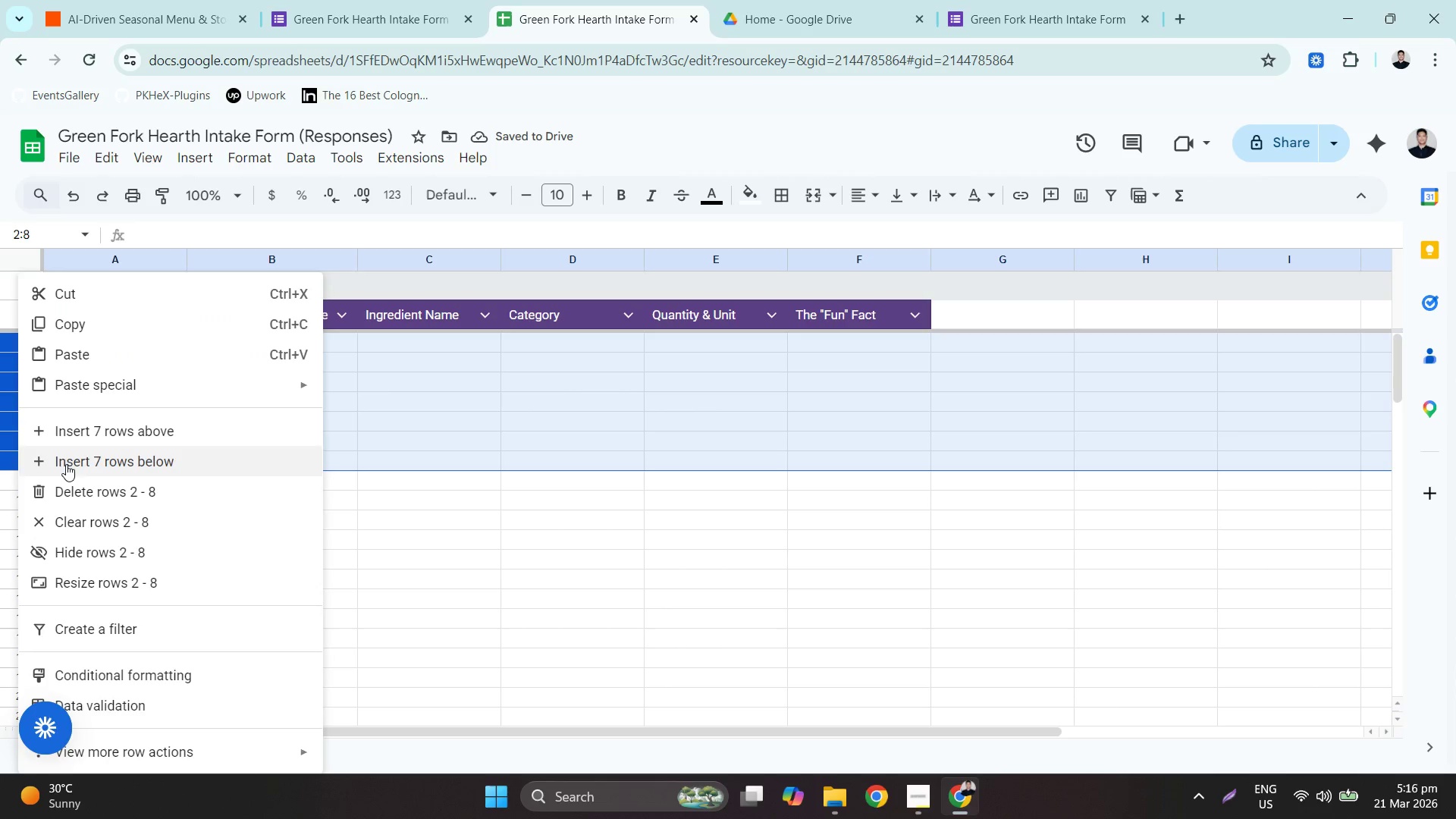 
left_click([85, 496])
 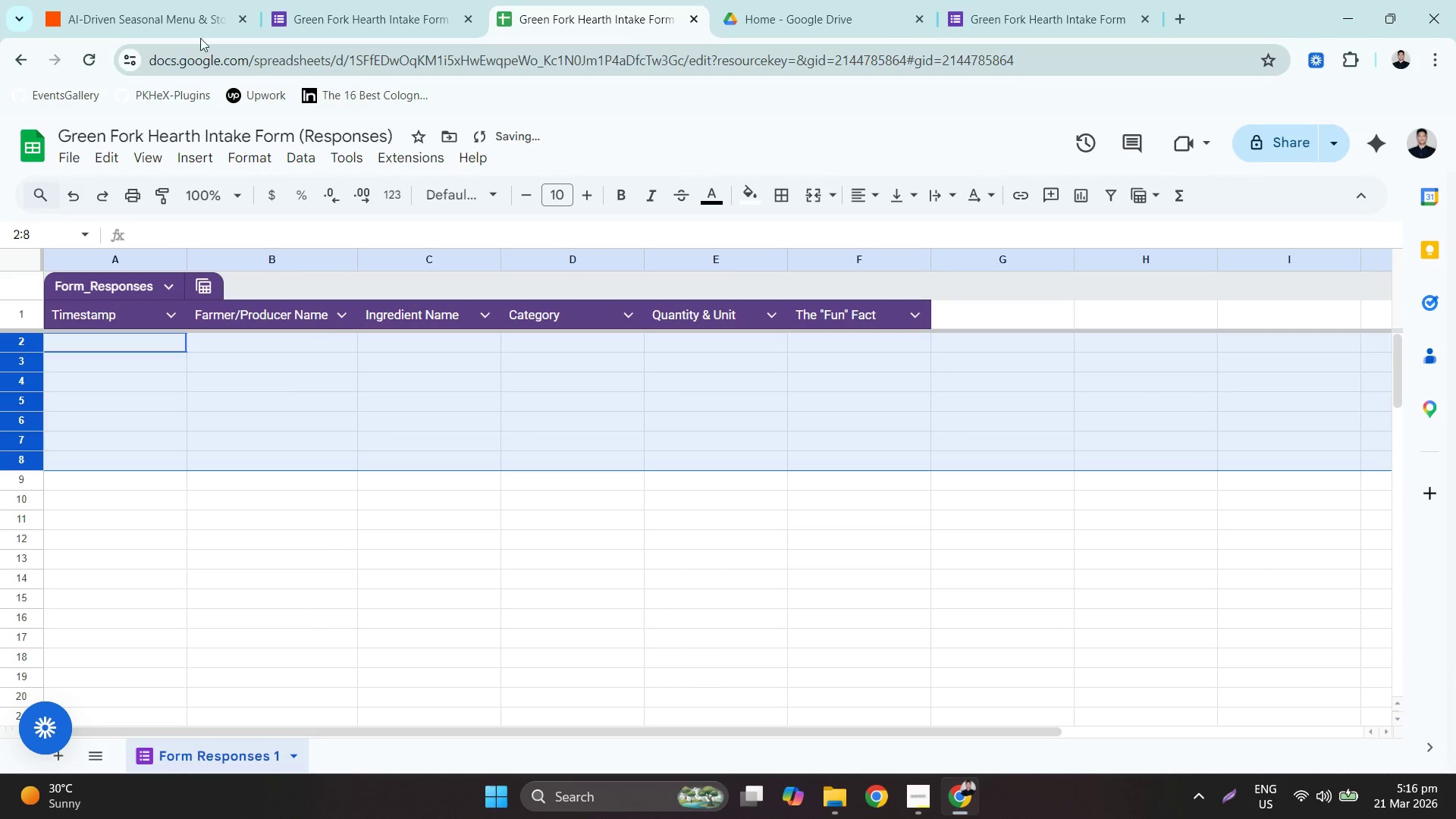 
left_click([165, 0])
 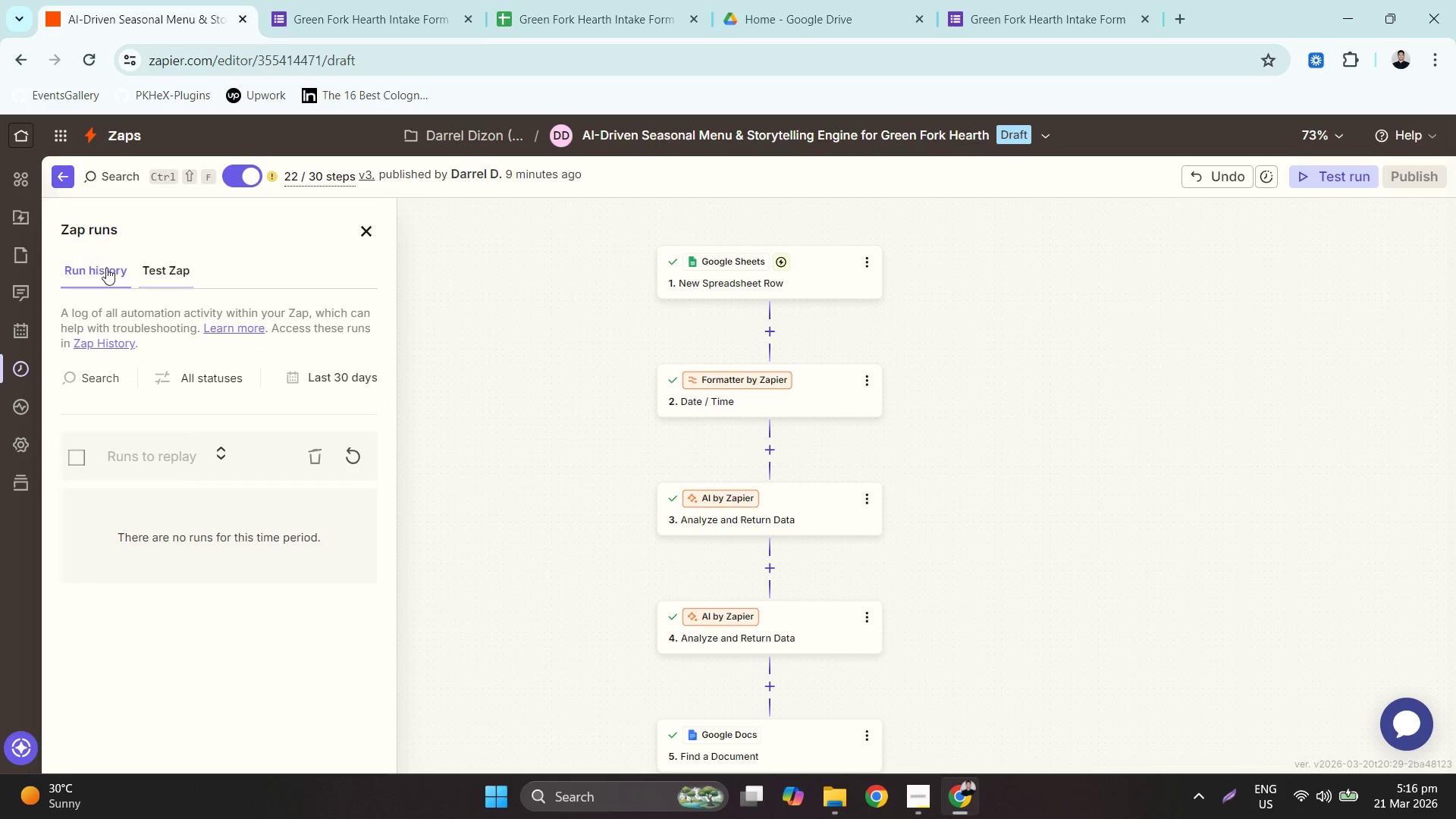 
left_click([350, 457])
 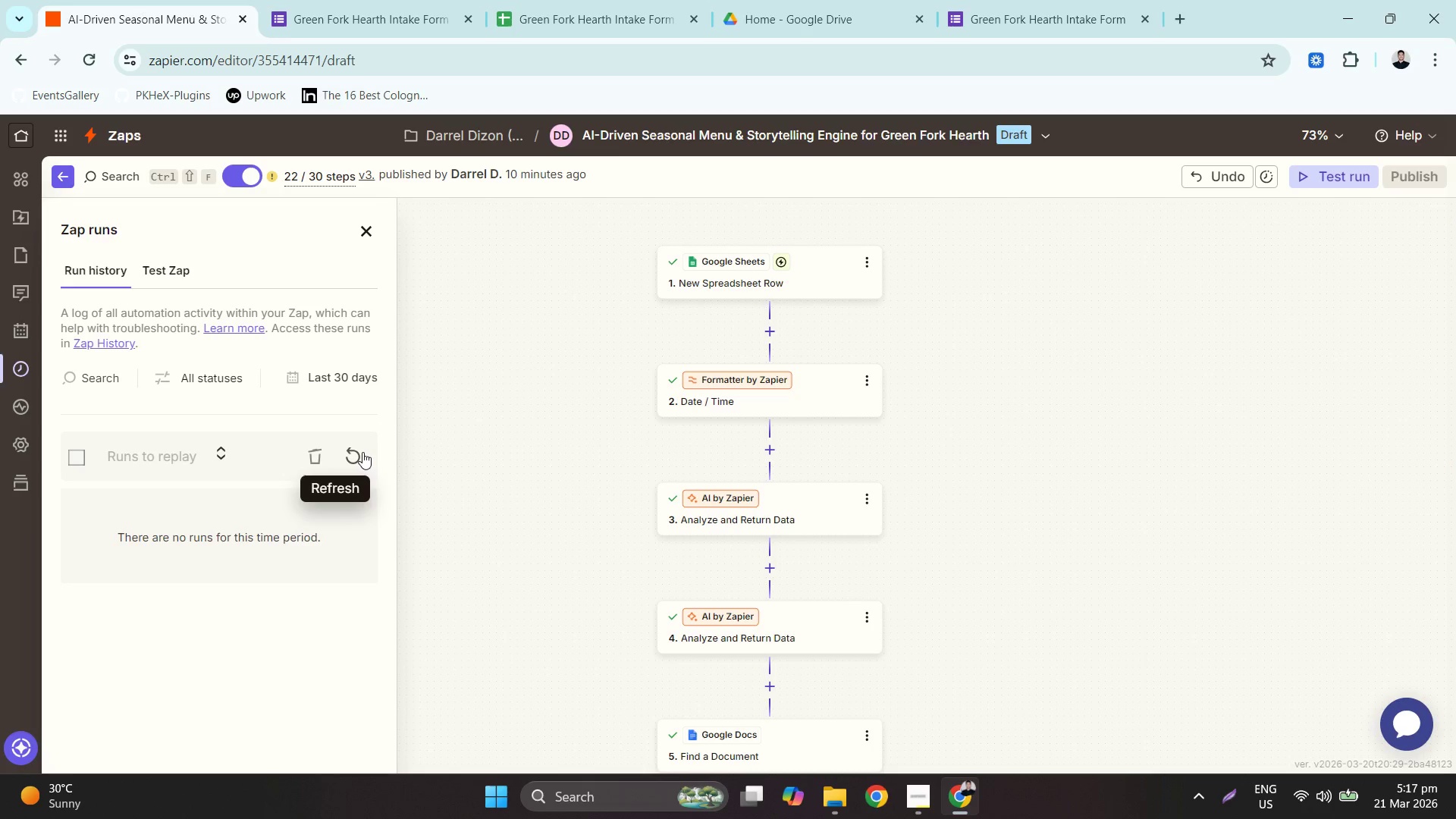 
wait(10.64)
 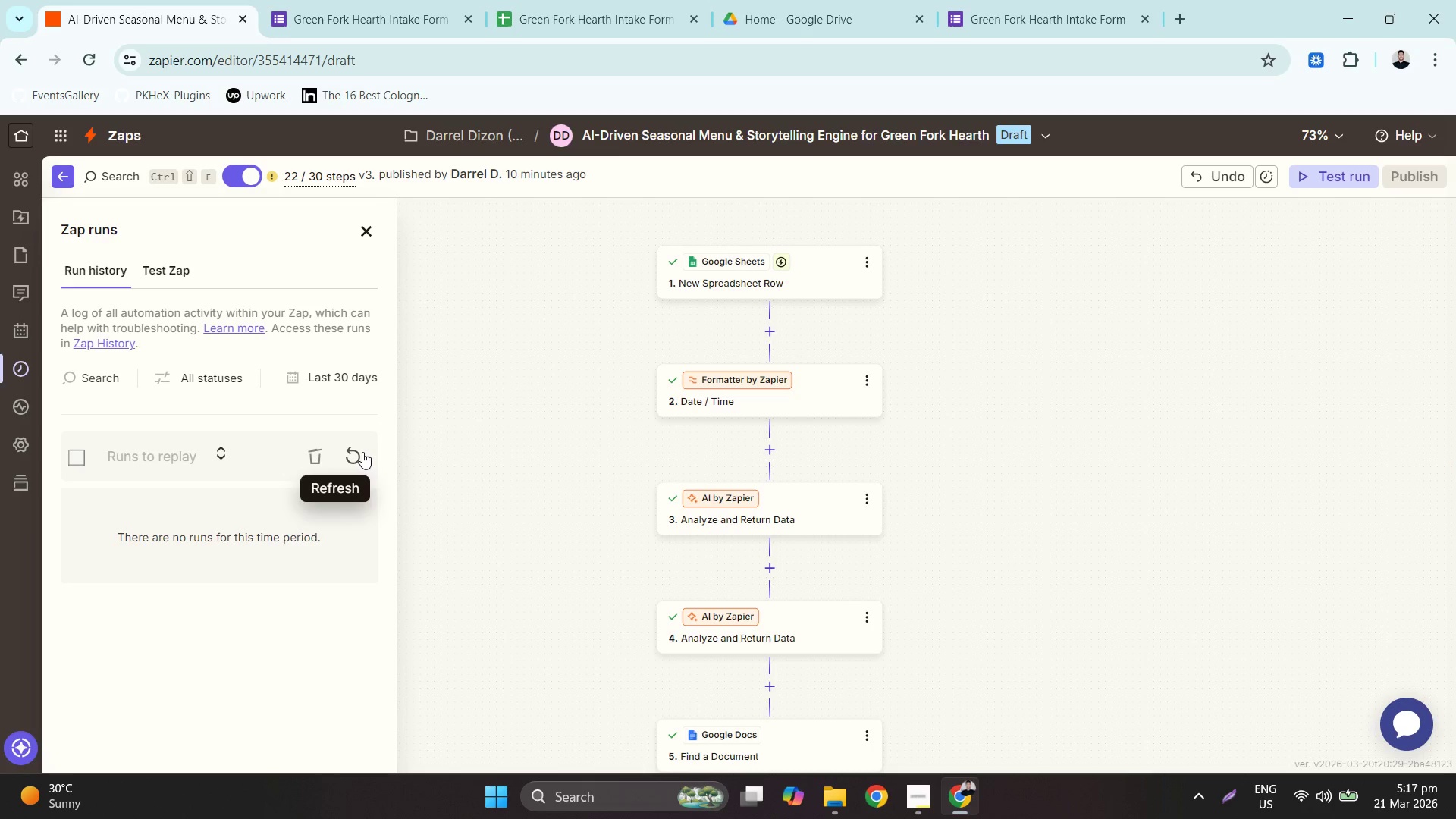 
left_click([1043, 0])
 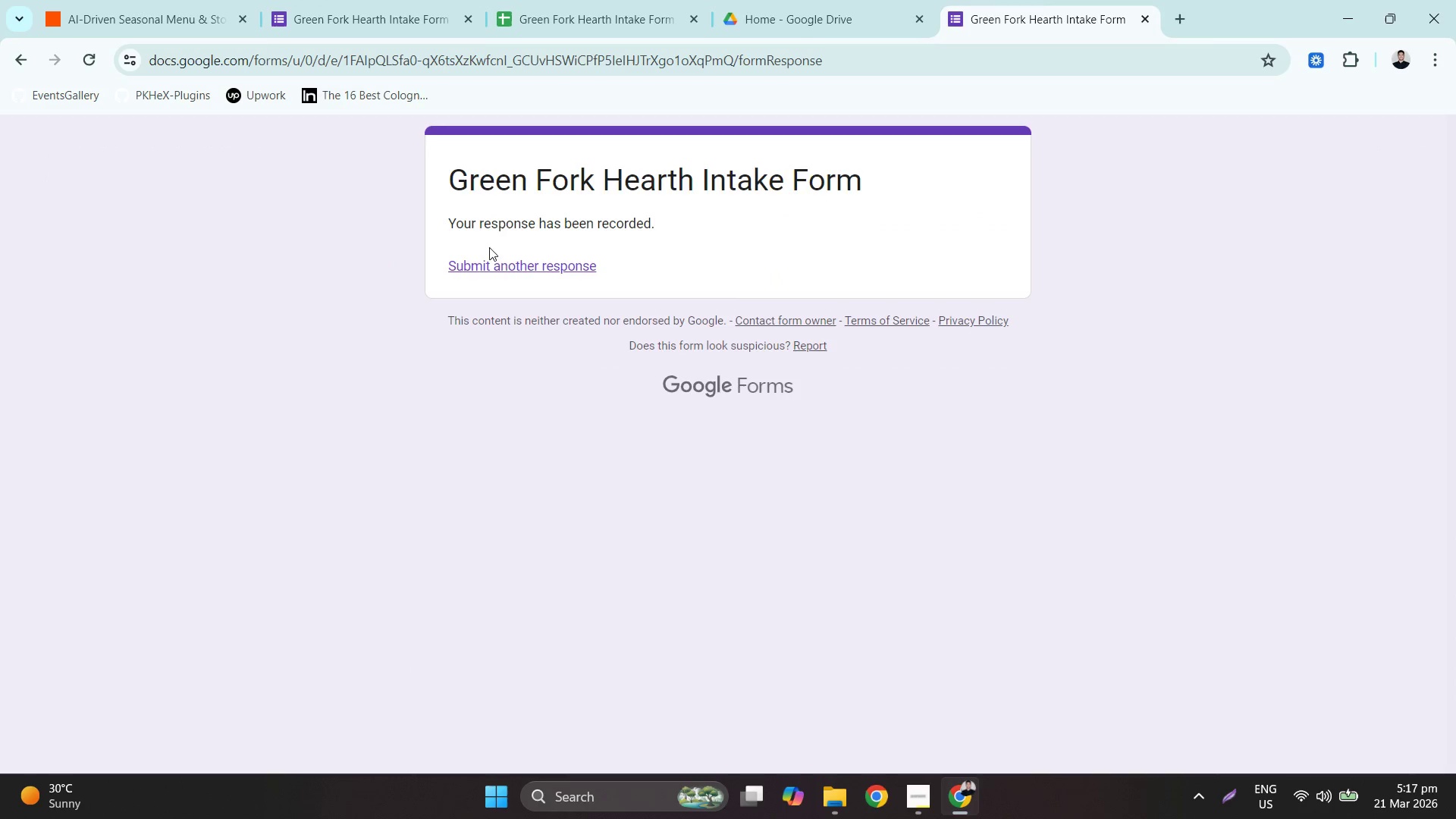 
left_click([491, 271])
 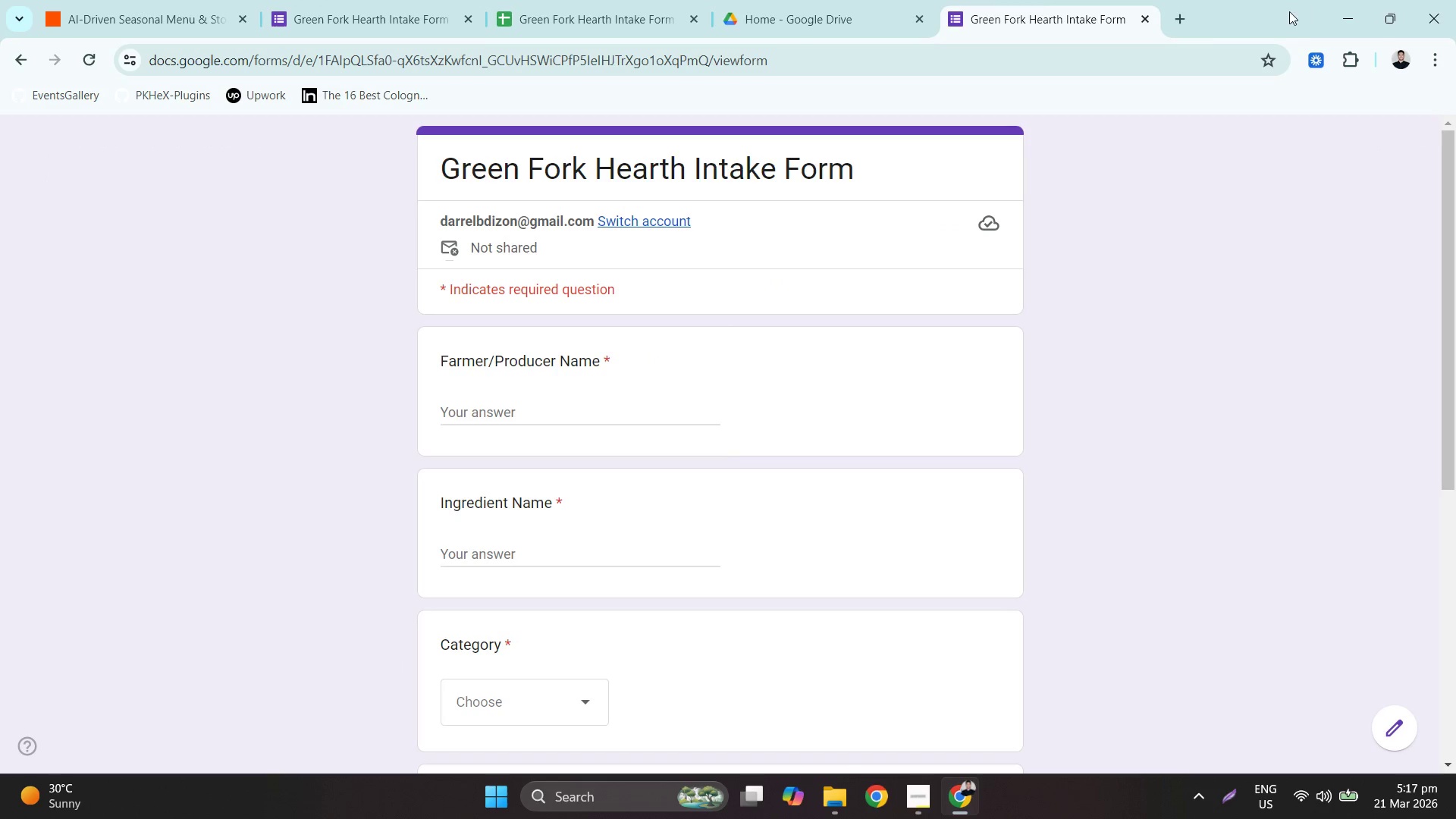 
left_click([444, 0])
 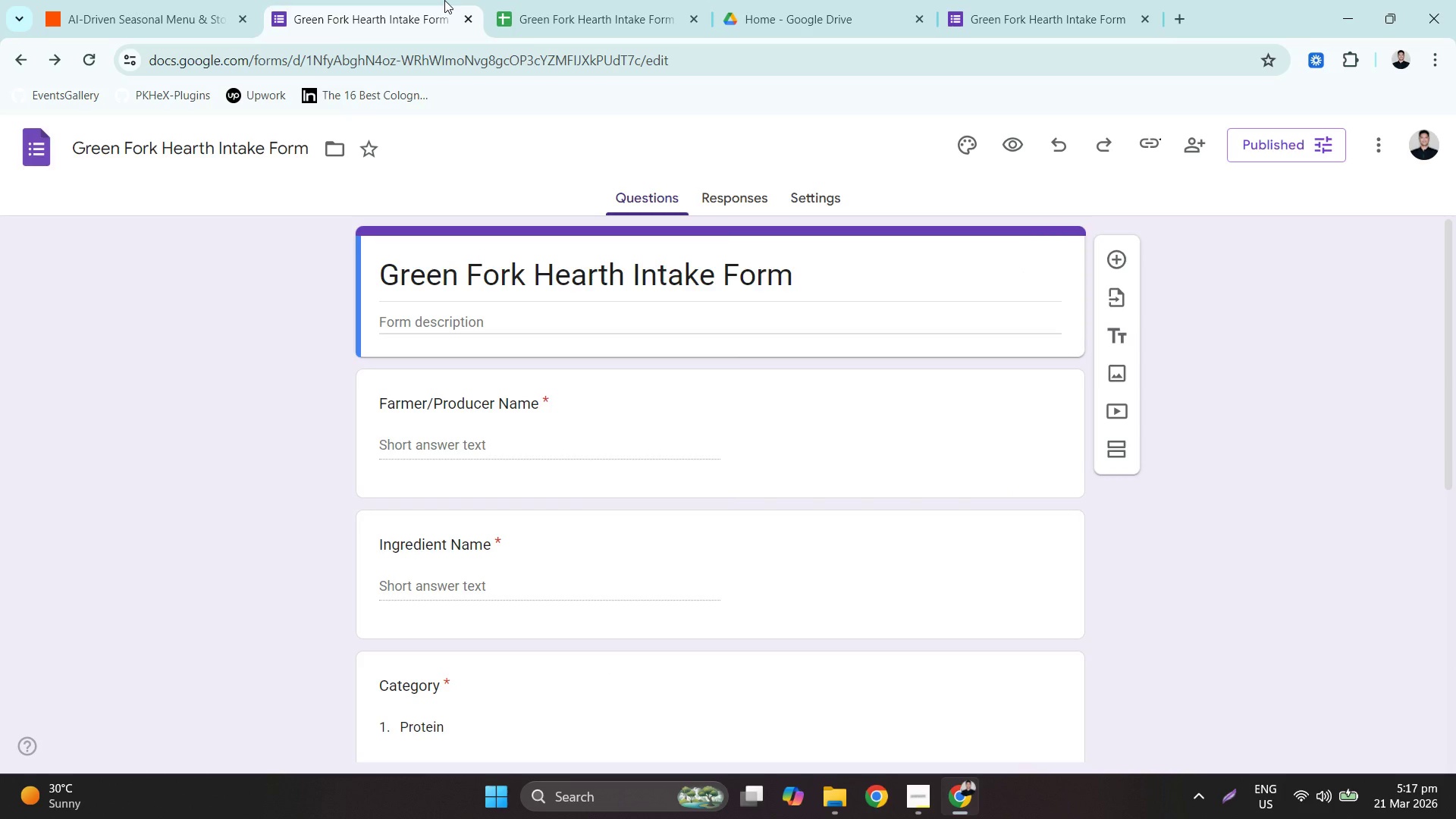 
left_click([136, 0])
 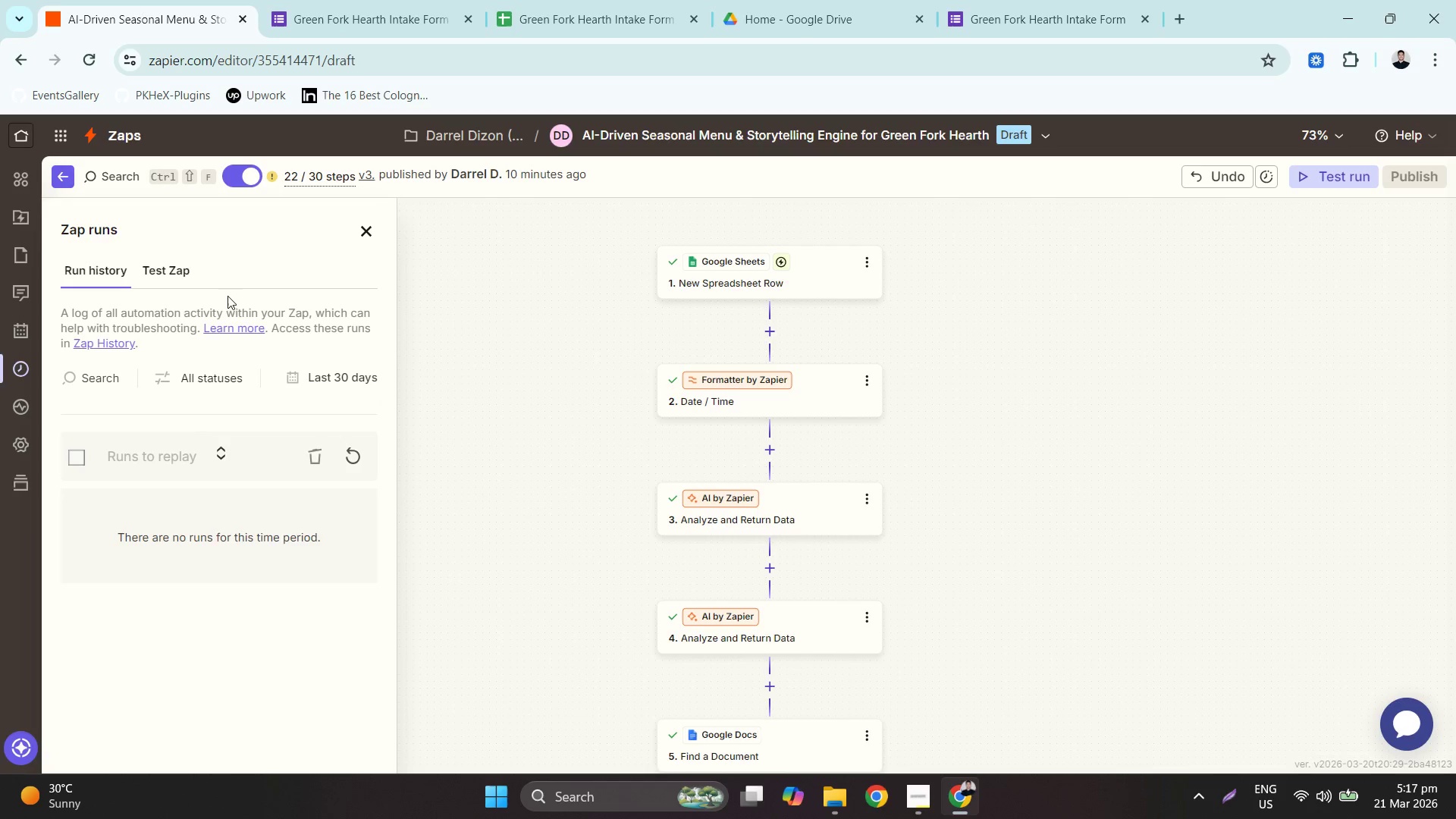 
left_click([162, 275])
 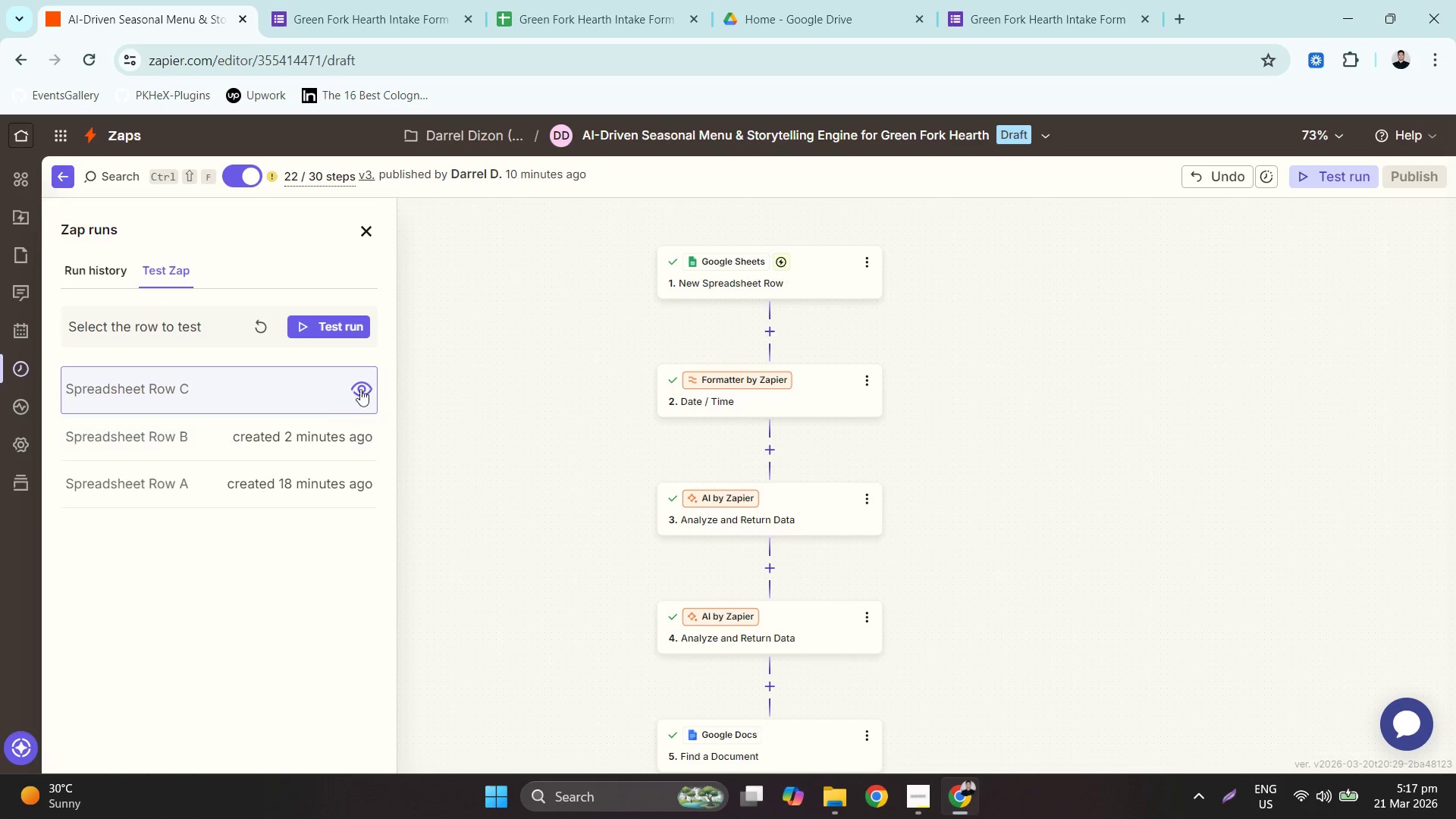 
left_click([375, 381])
 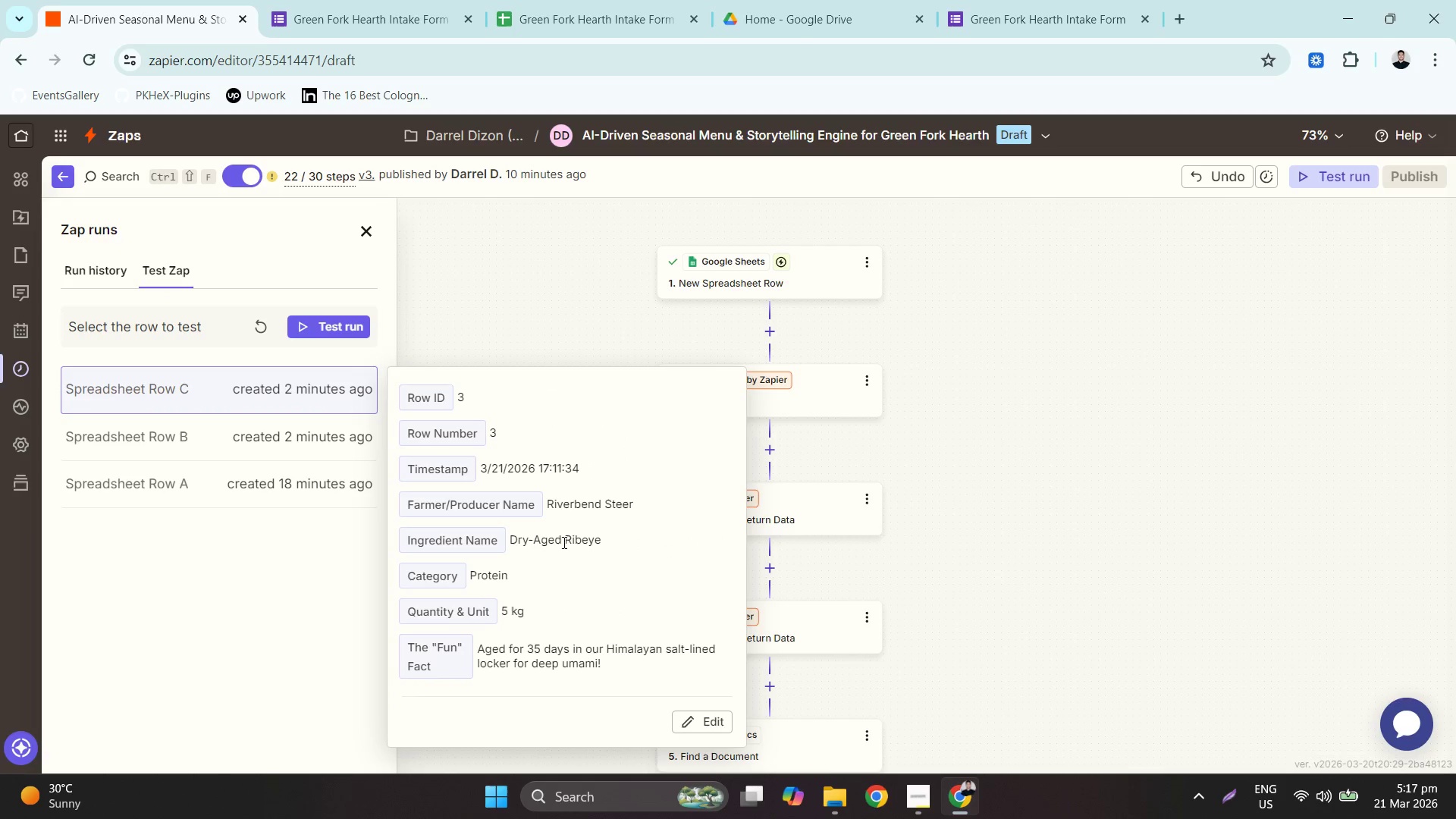 
double_click([589, 499])
 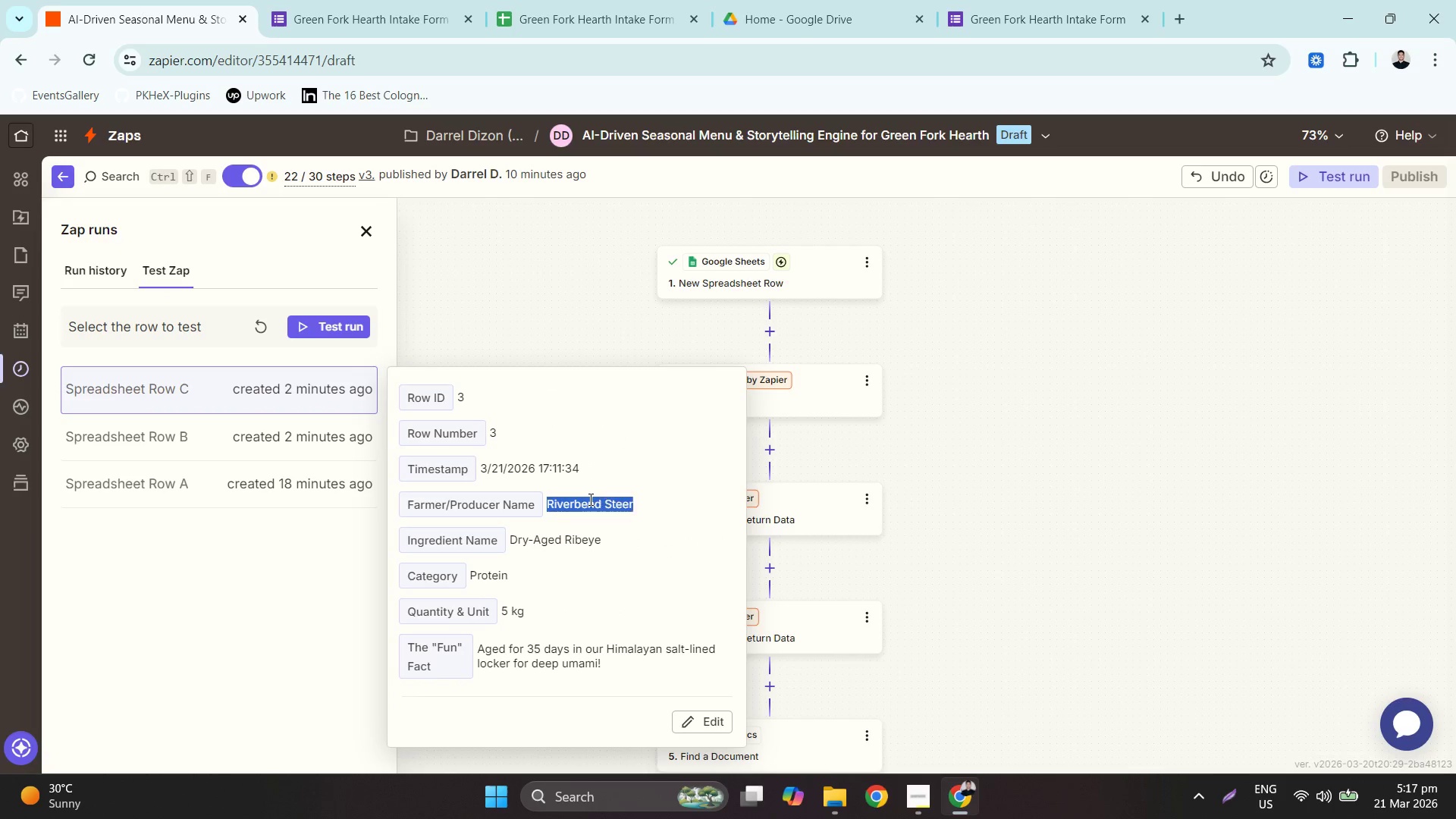 
triple_click([589, 499])
 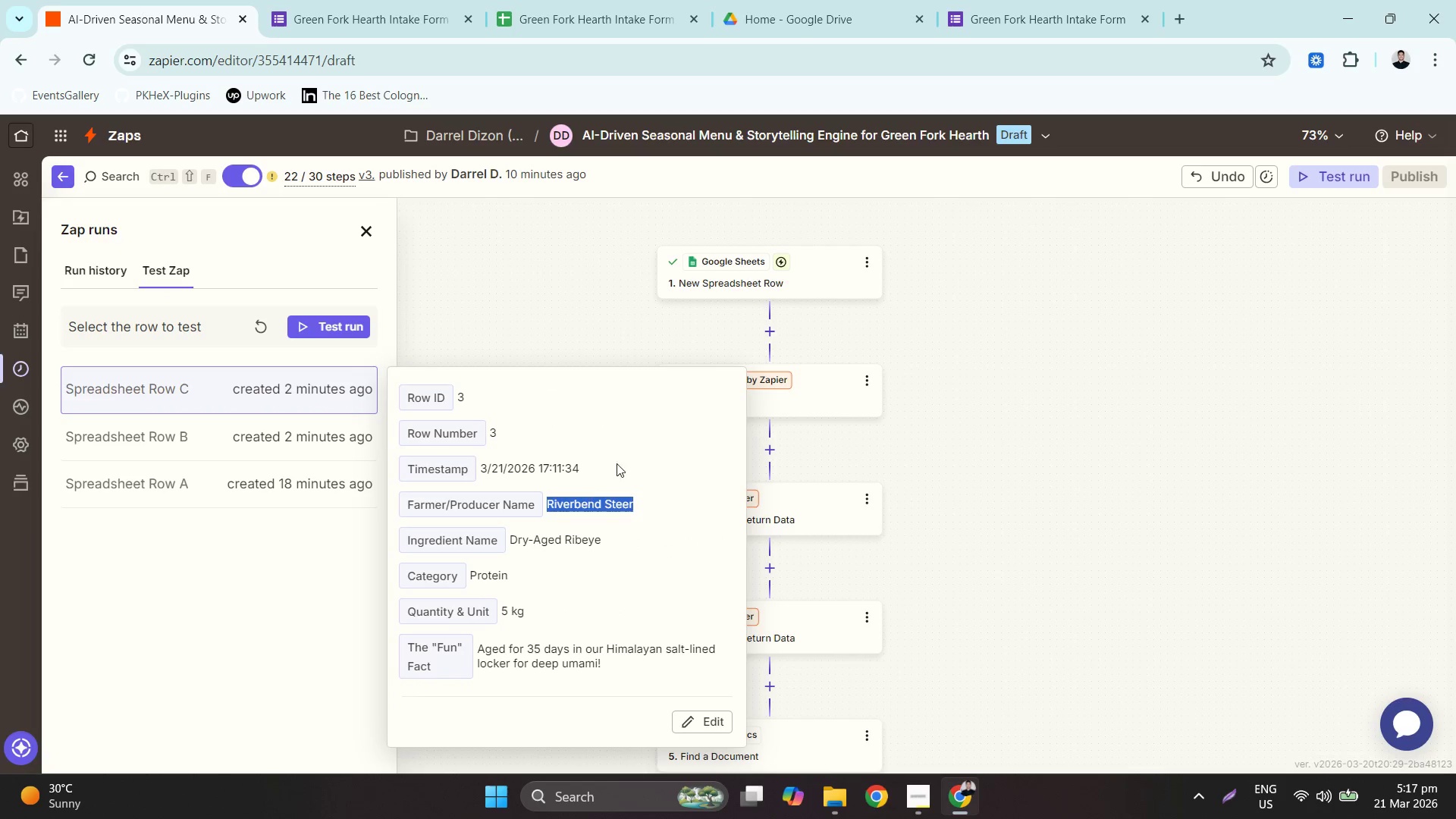 
key(Control+ControlLeft)
 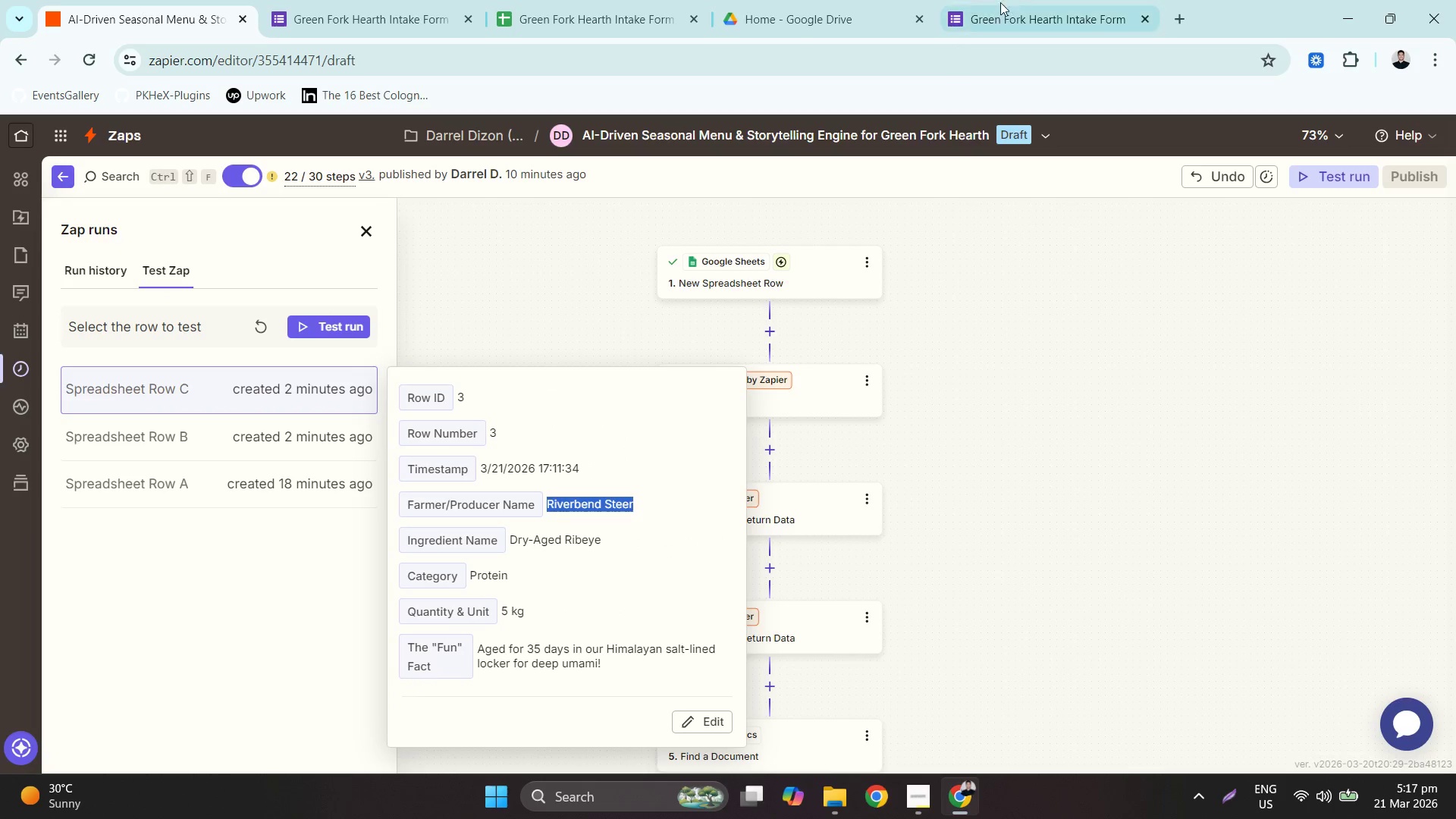 
key(Control+C)
 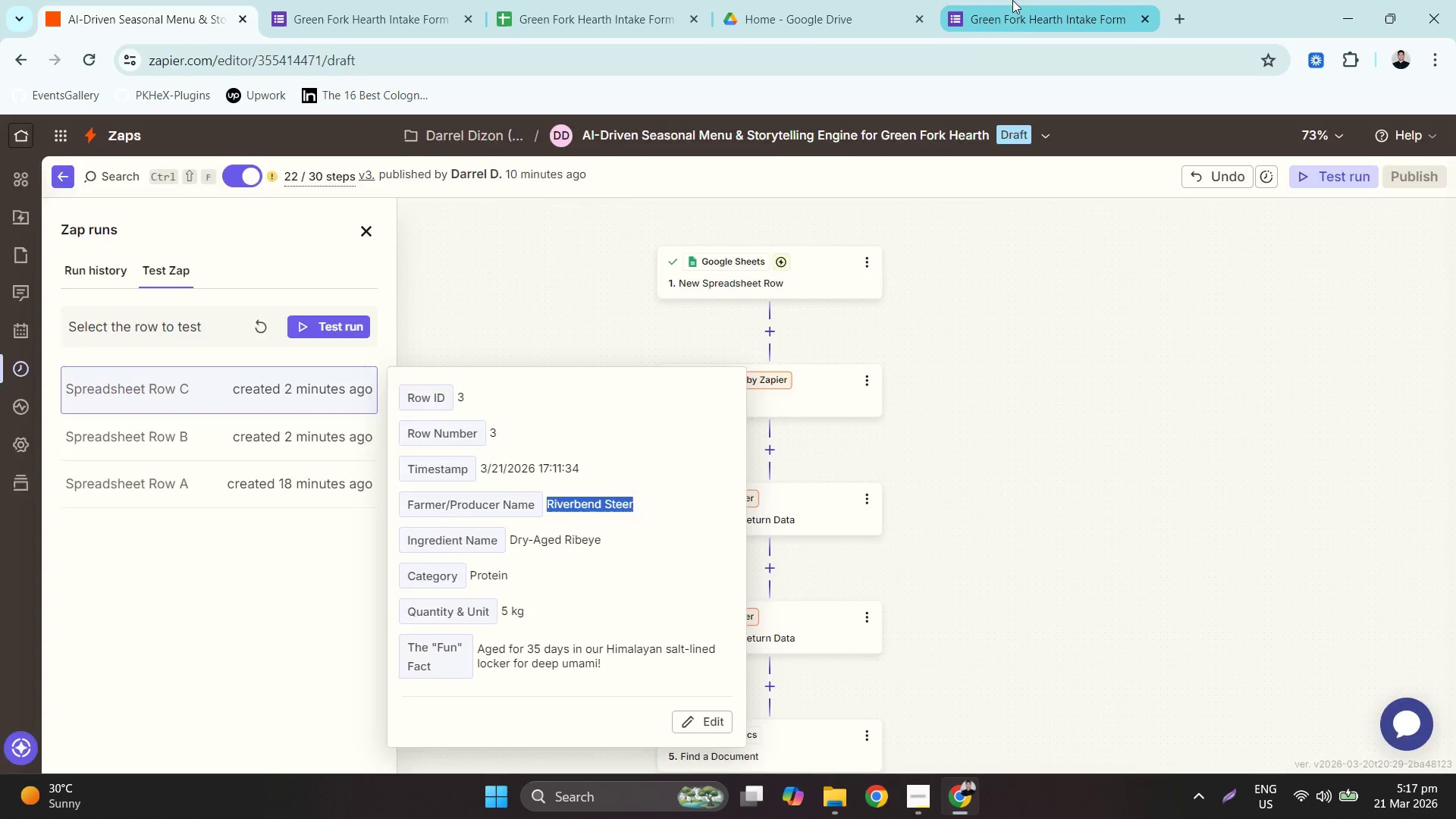 
left_click([1012, 0])
 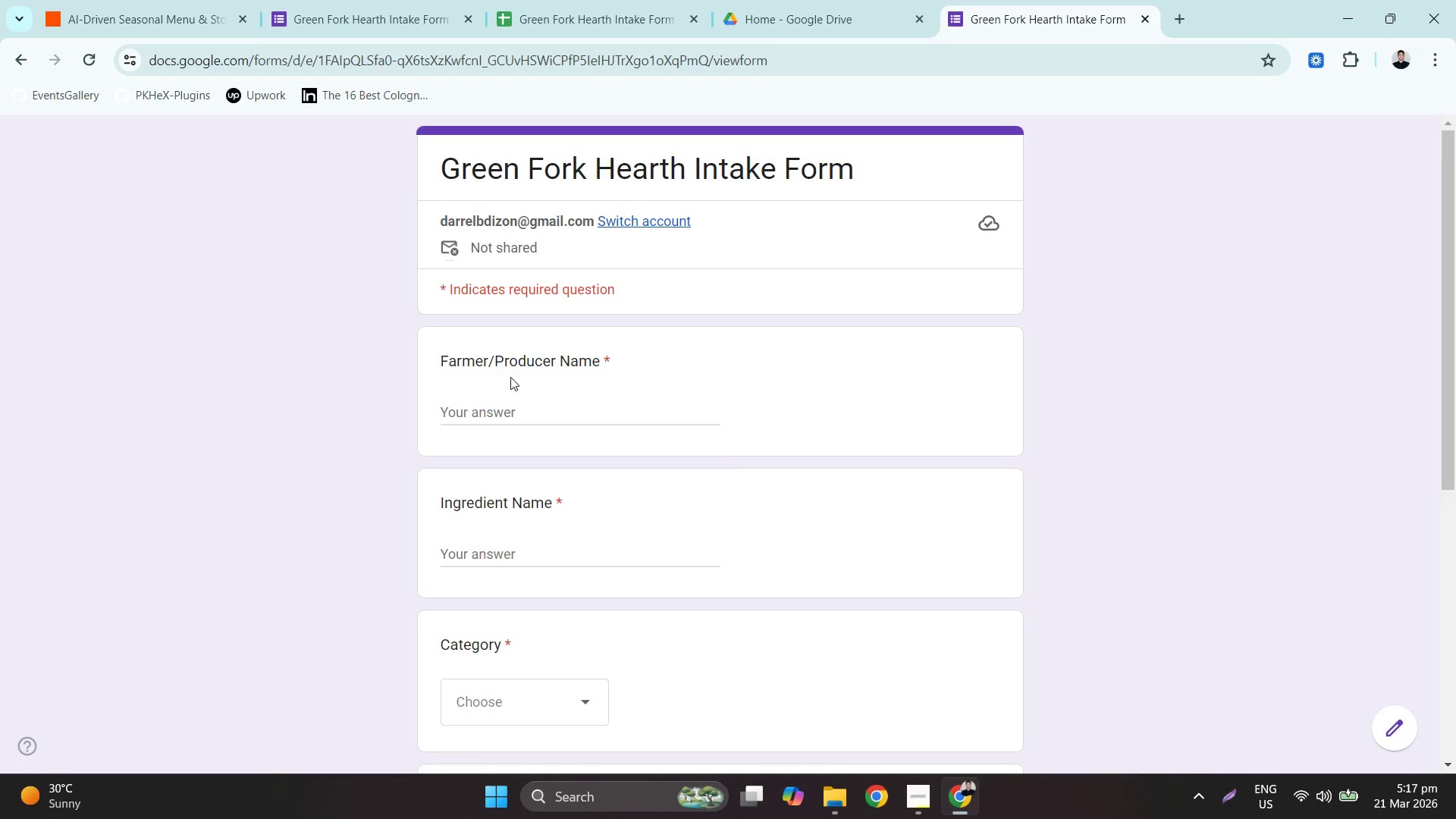 
left_click([504, 400])
 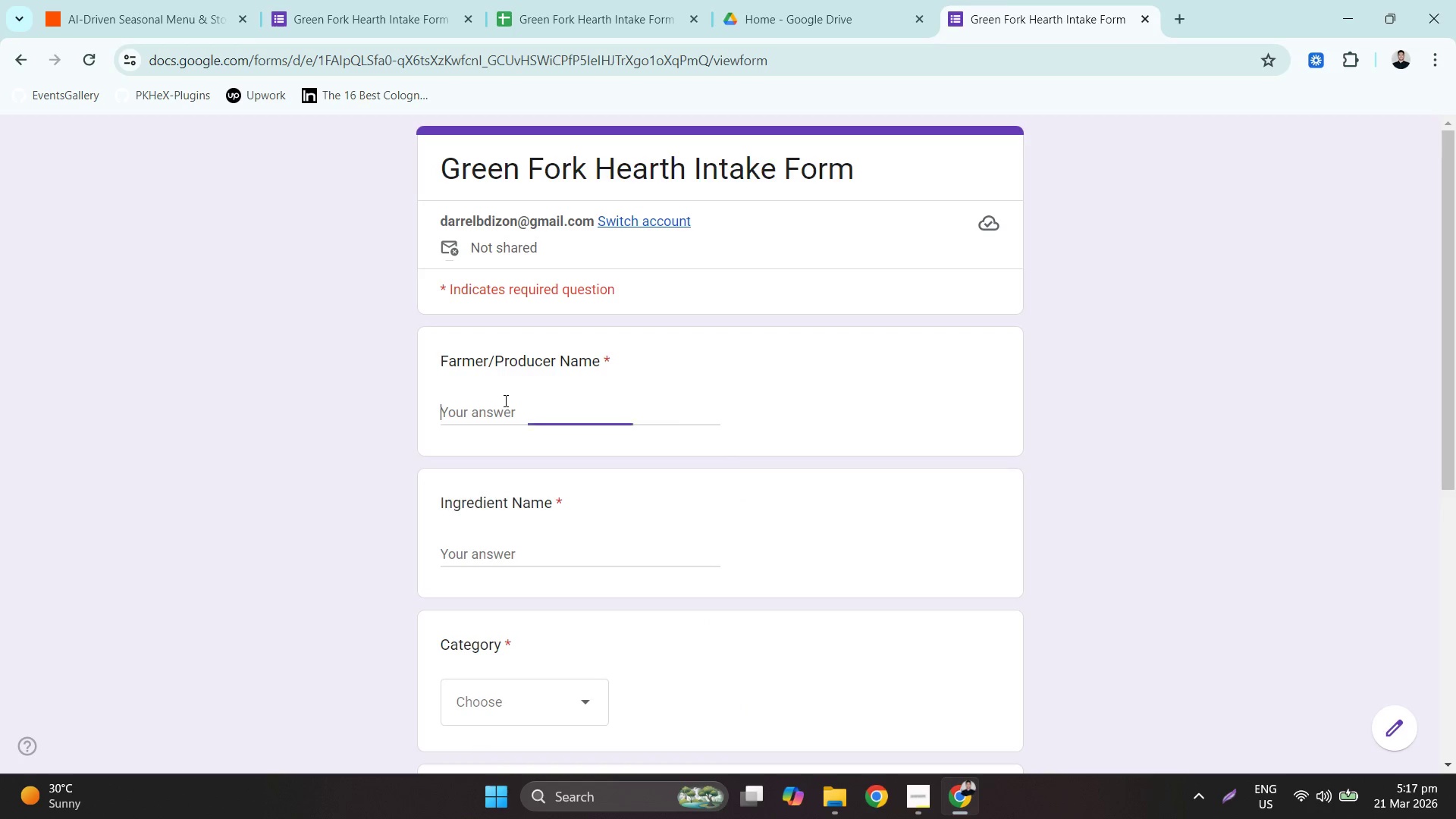 
key(Control+V)
 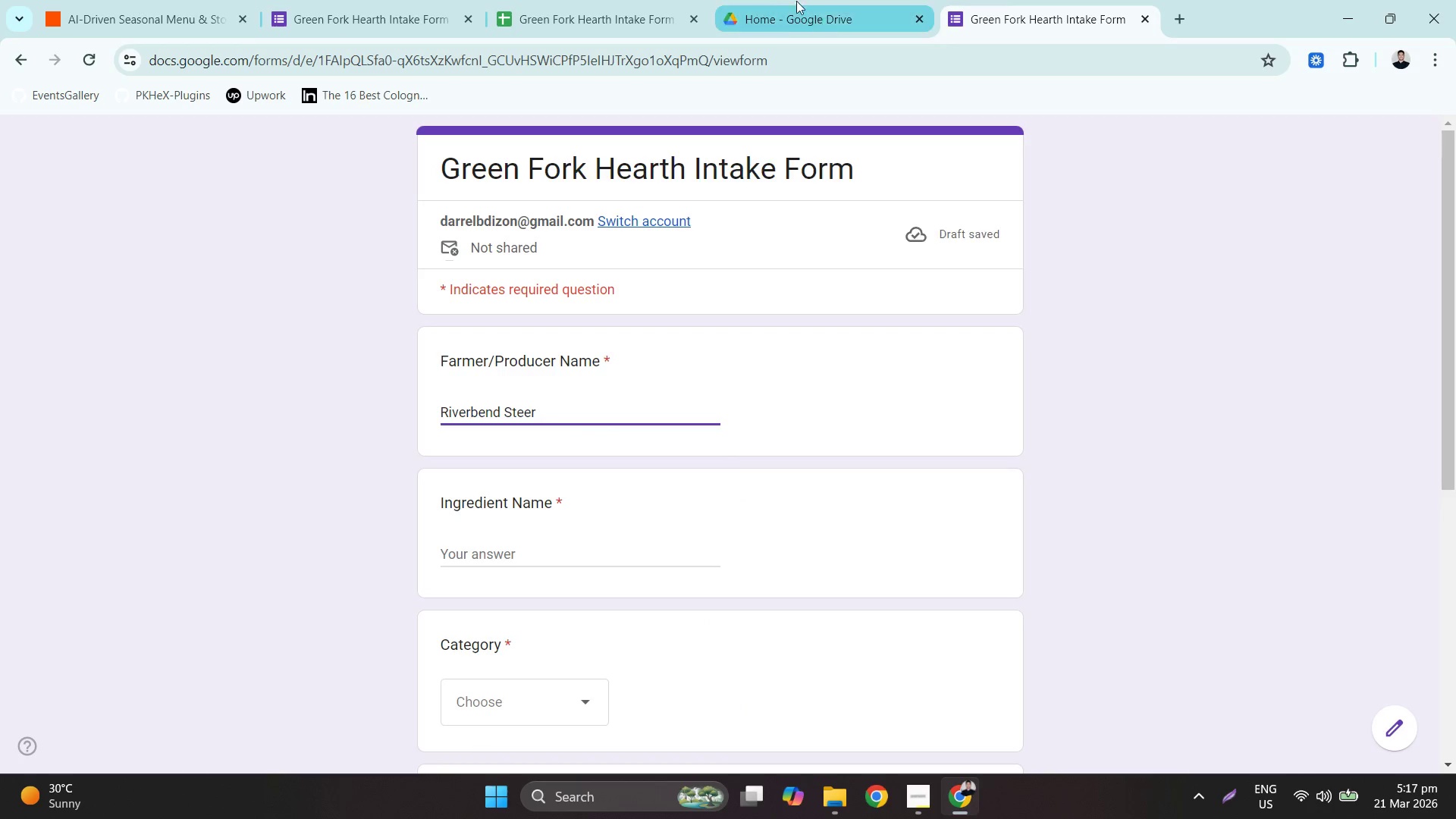 
left_click([369, 0])
 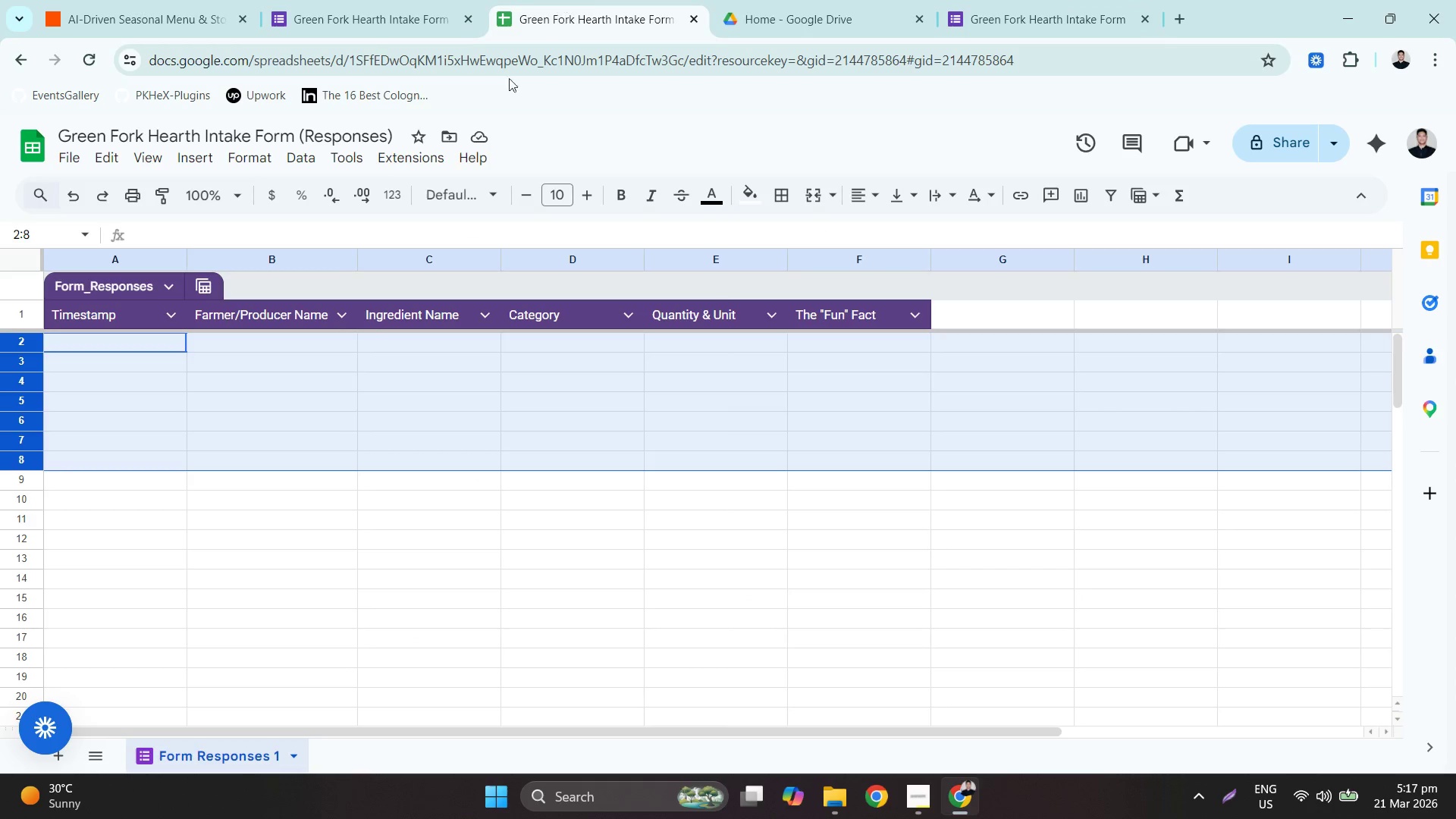 
left_click([332, 0])
 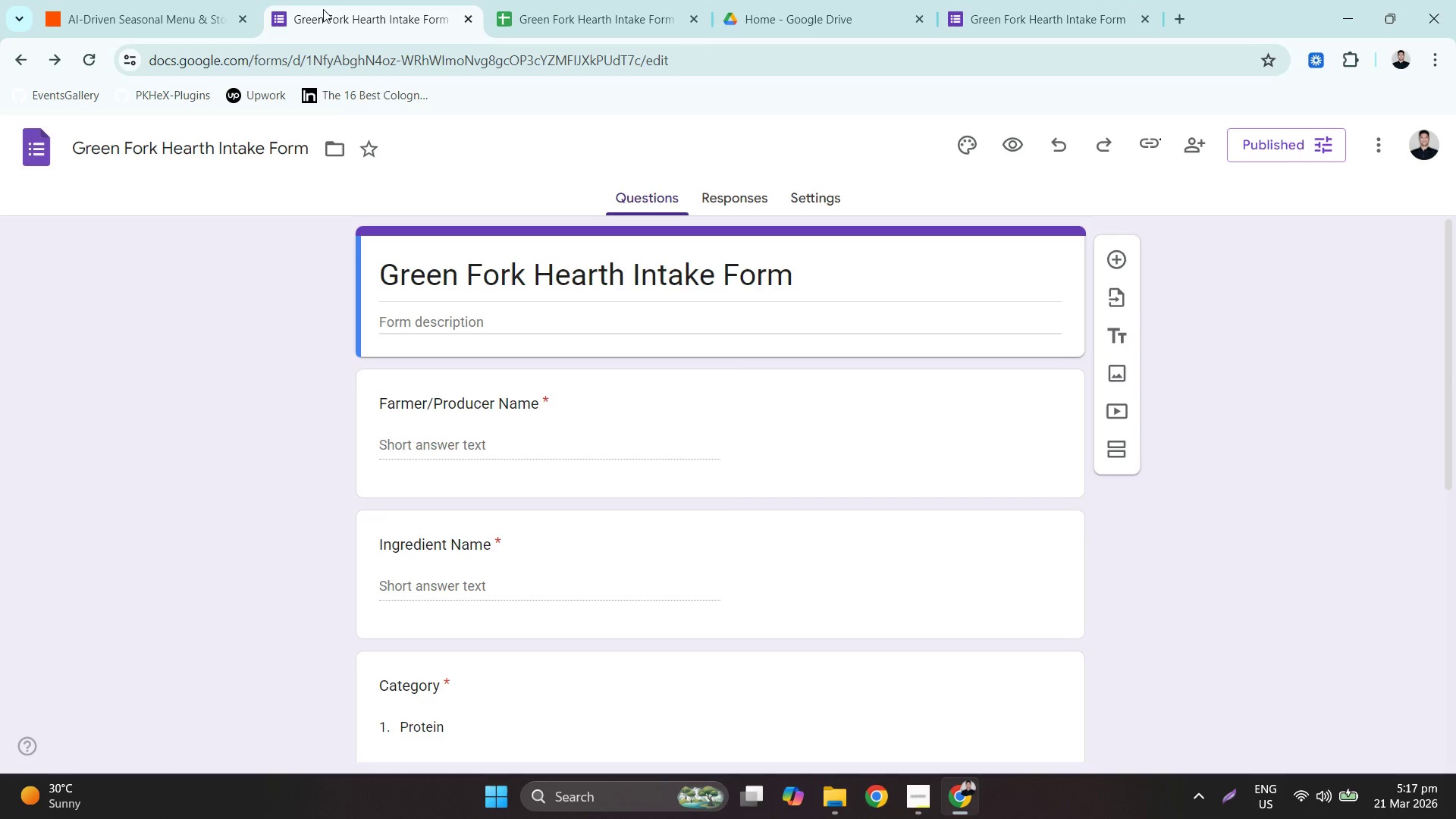 
left_click([146, 0])
 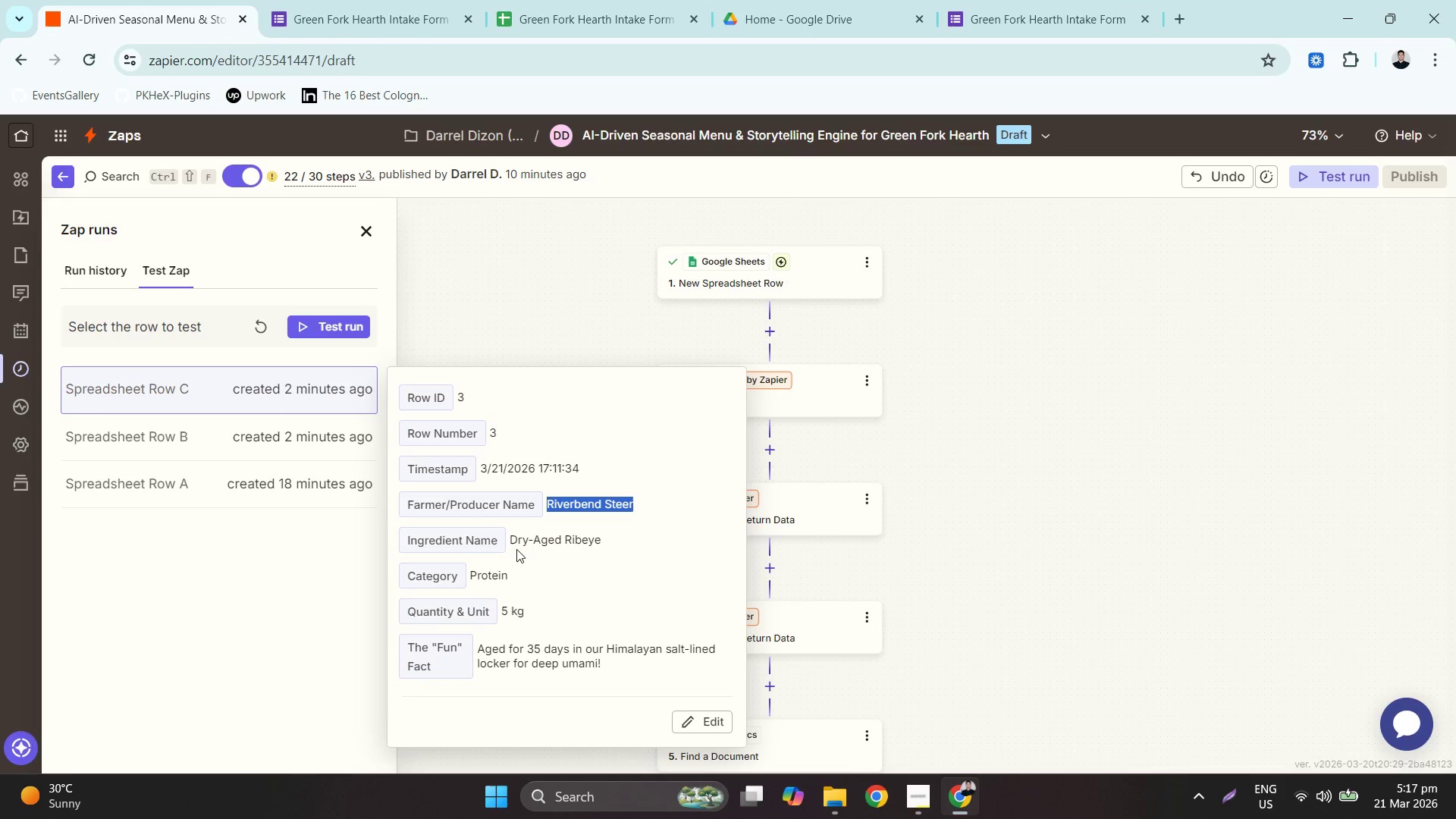 
double_click([531, 541])
 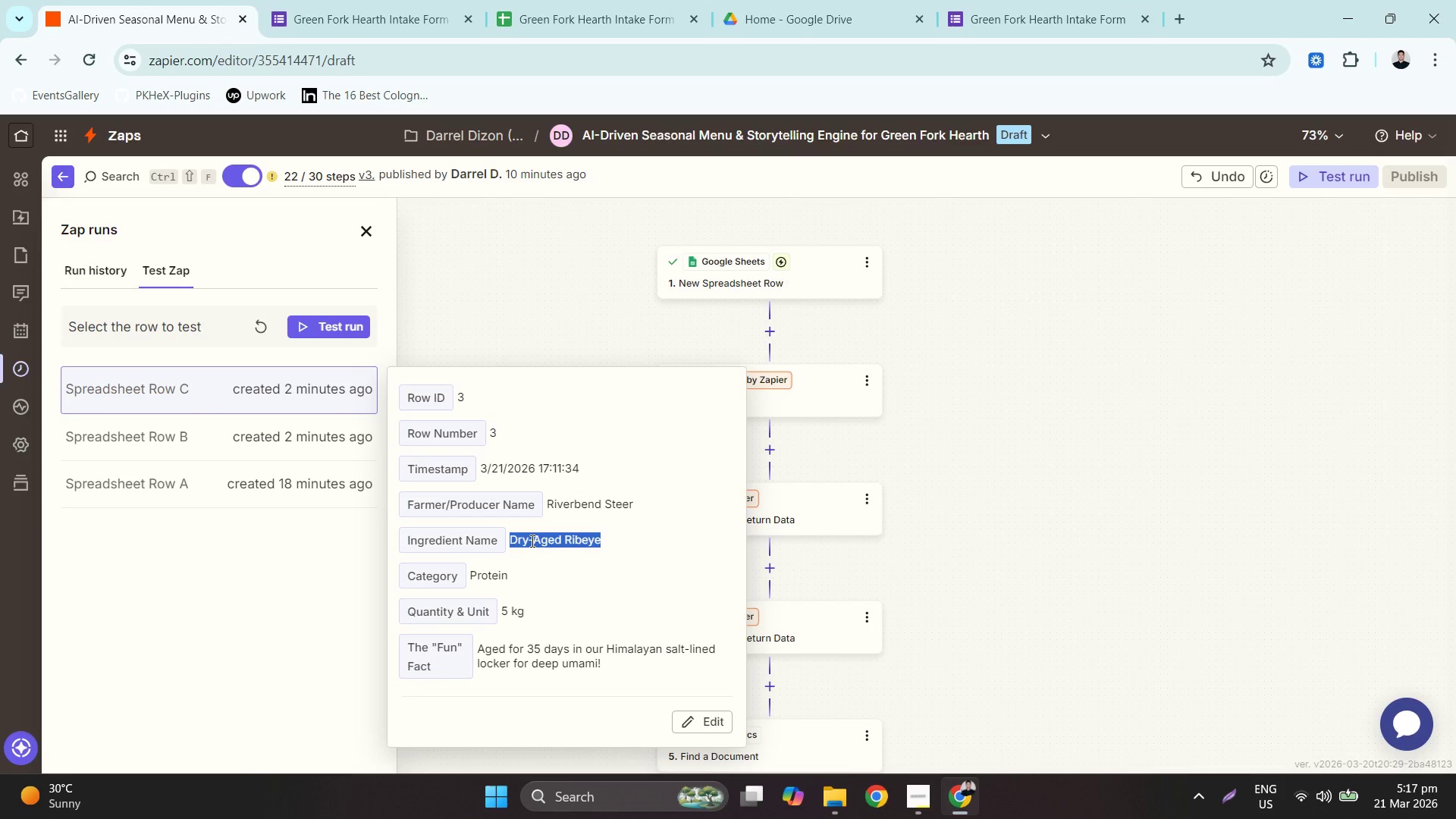 
key(Control+C)
 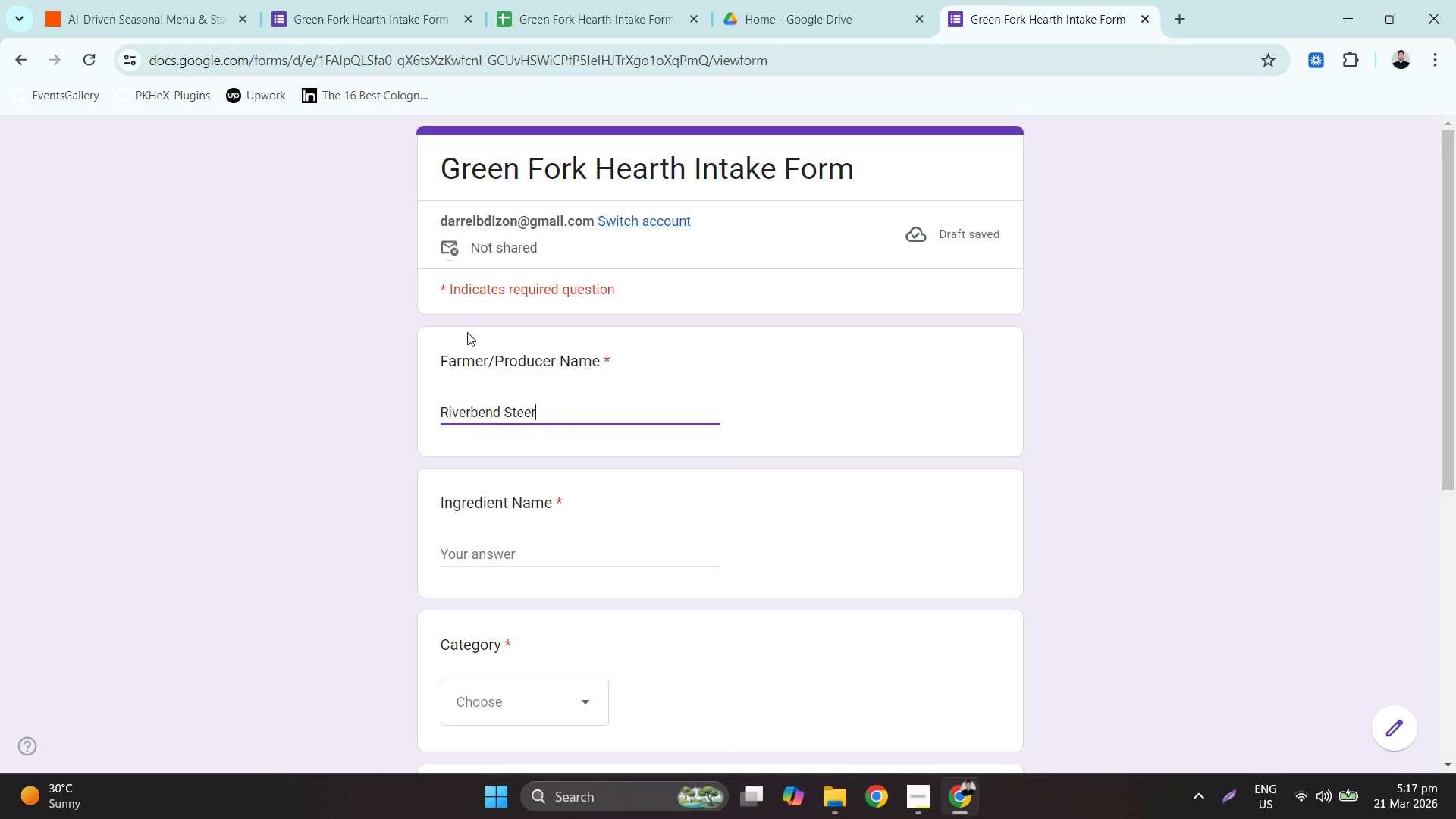 
left_click([510, 556])
 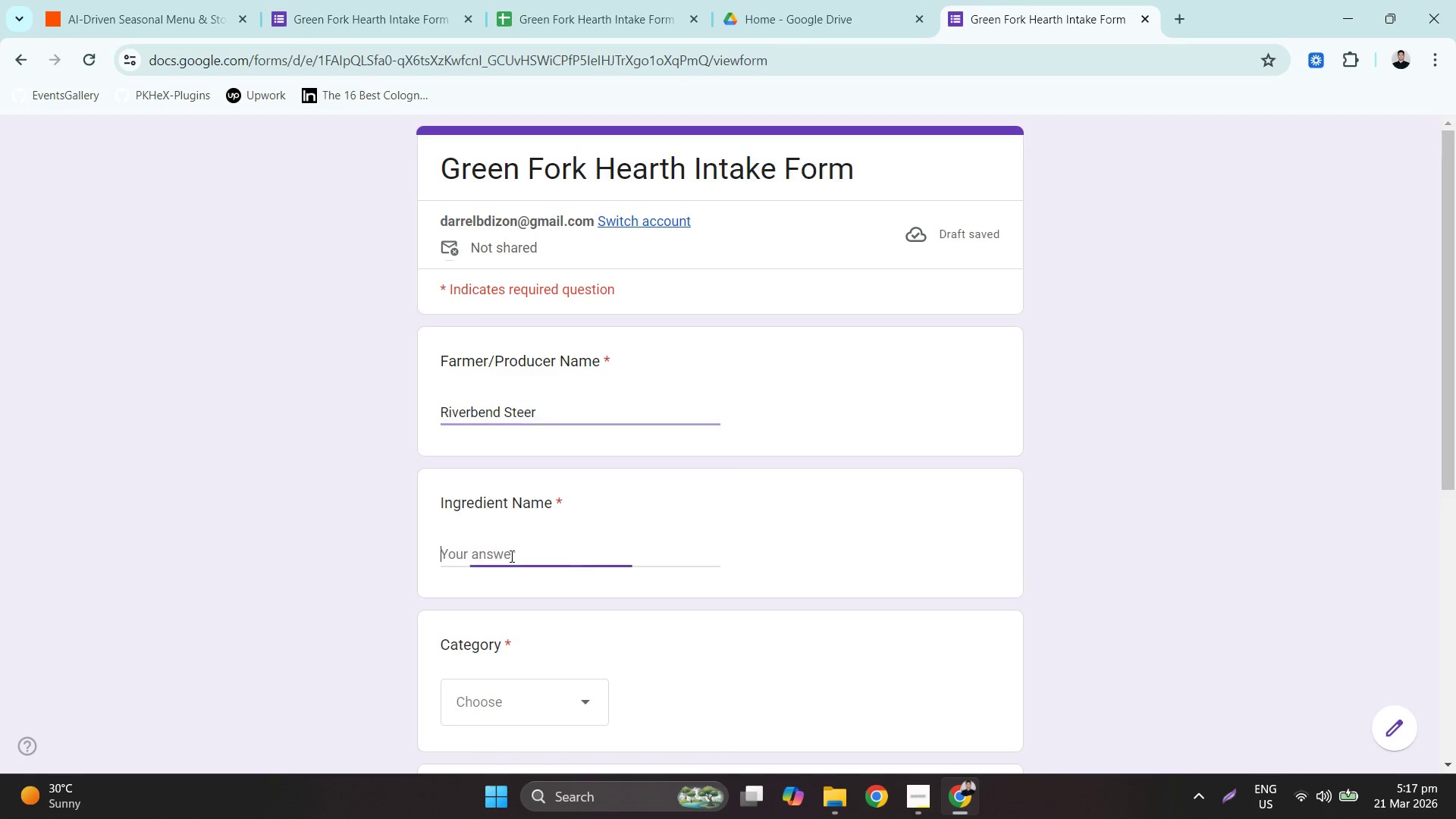 
key(Control+ControlLeft)
 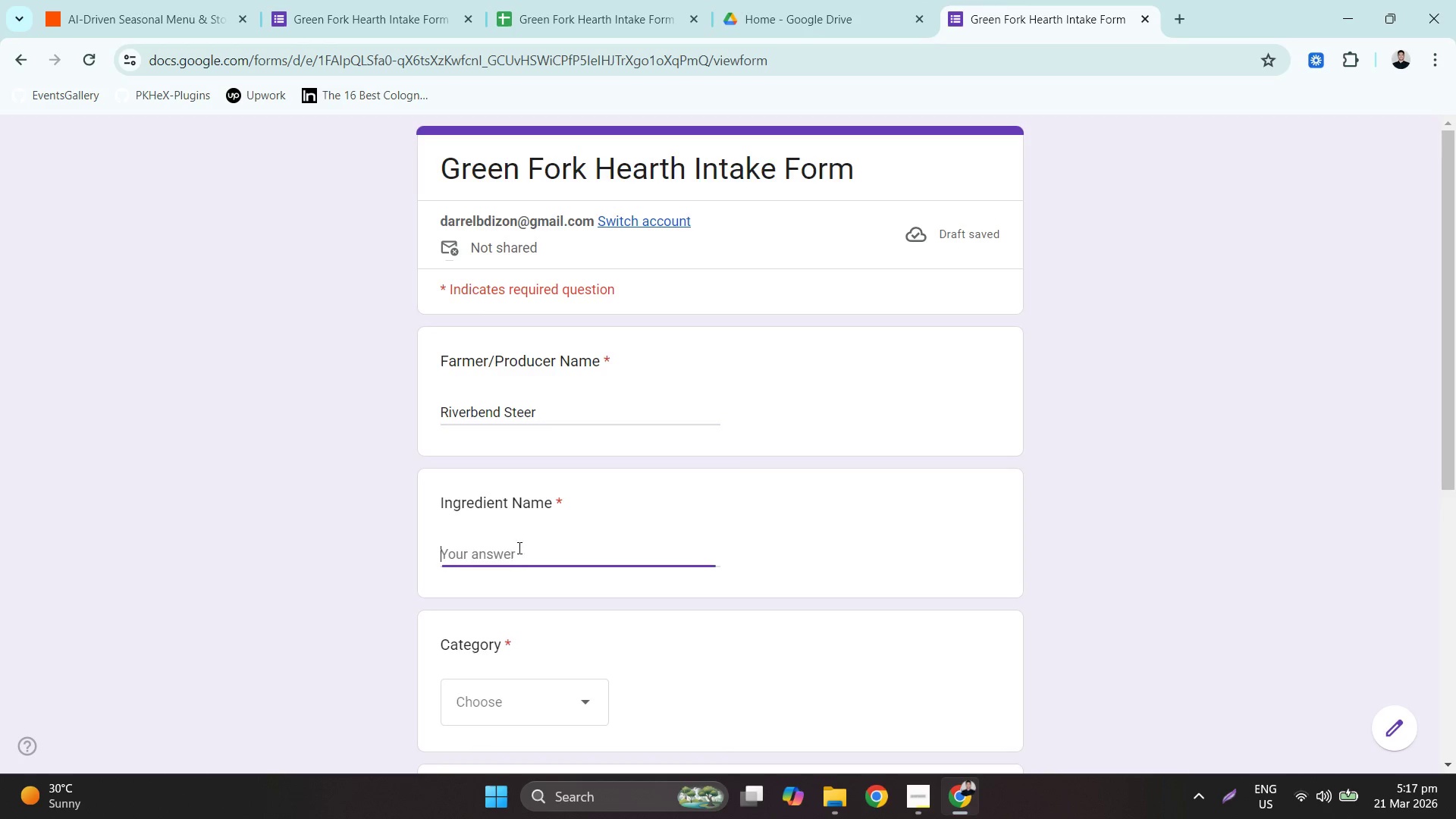 
key(Control+V)
 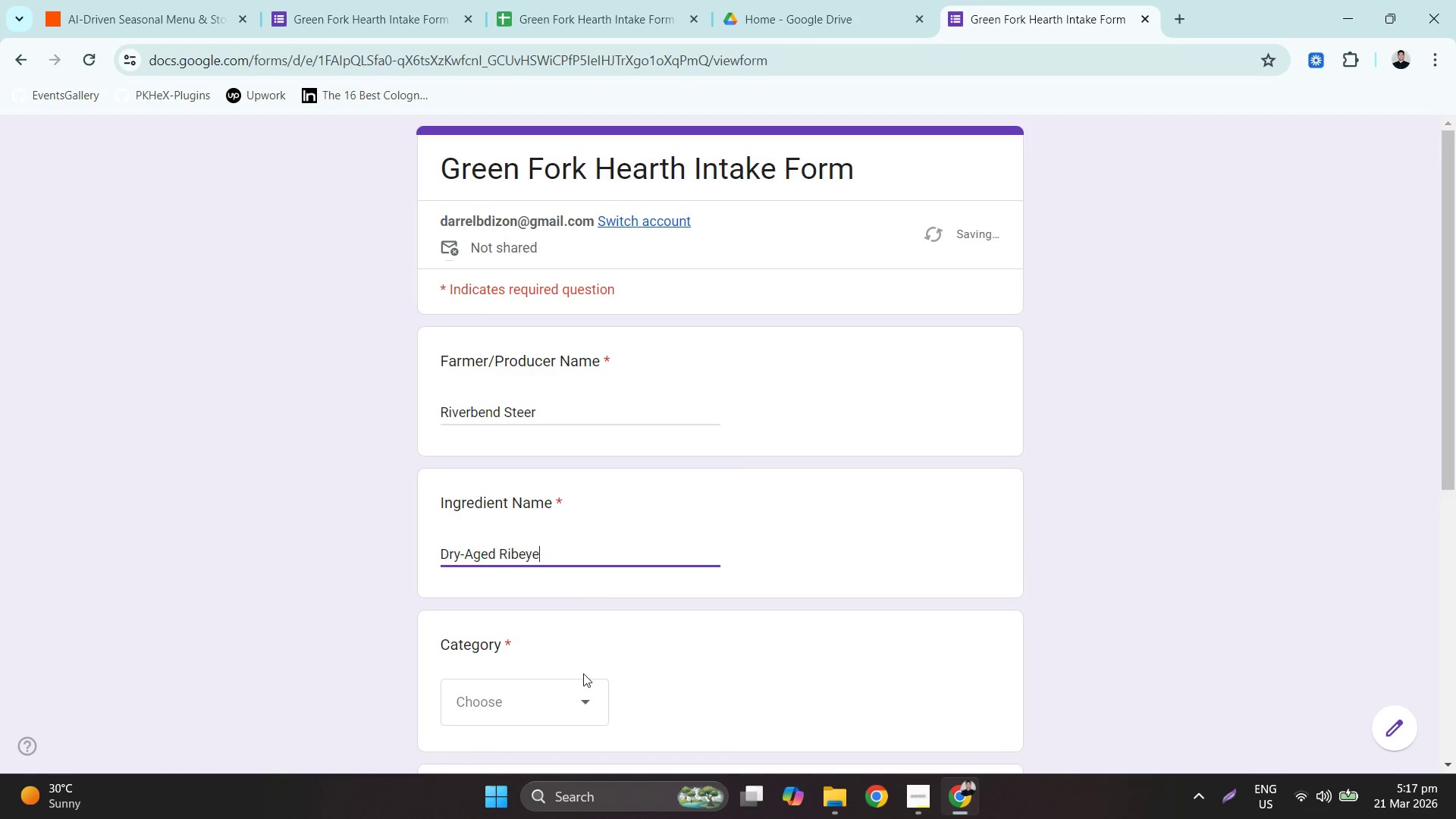 
left_click([543, 698])
 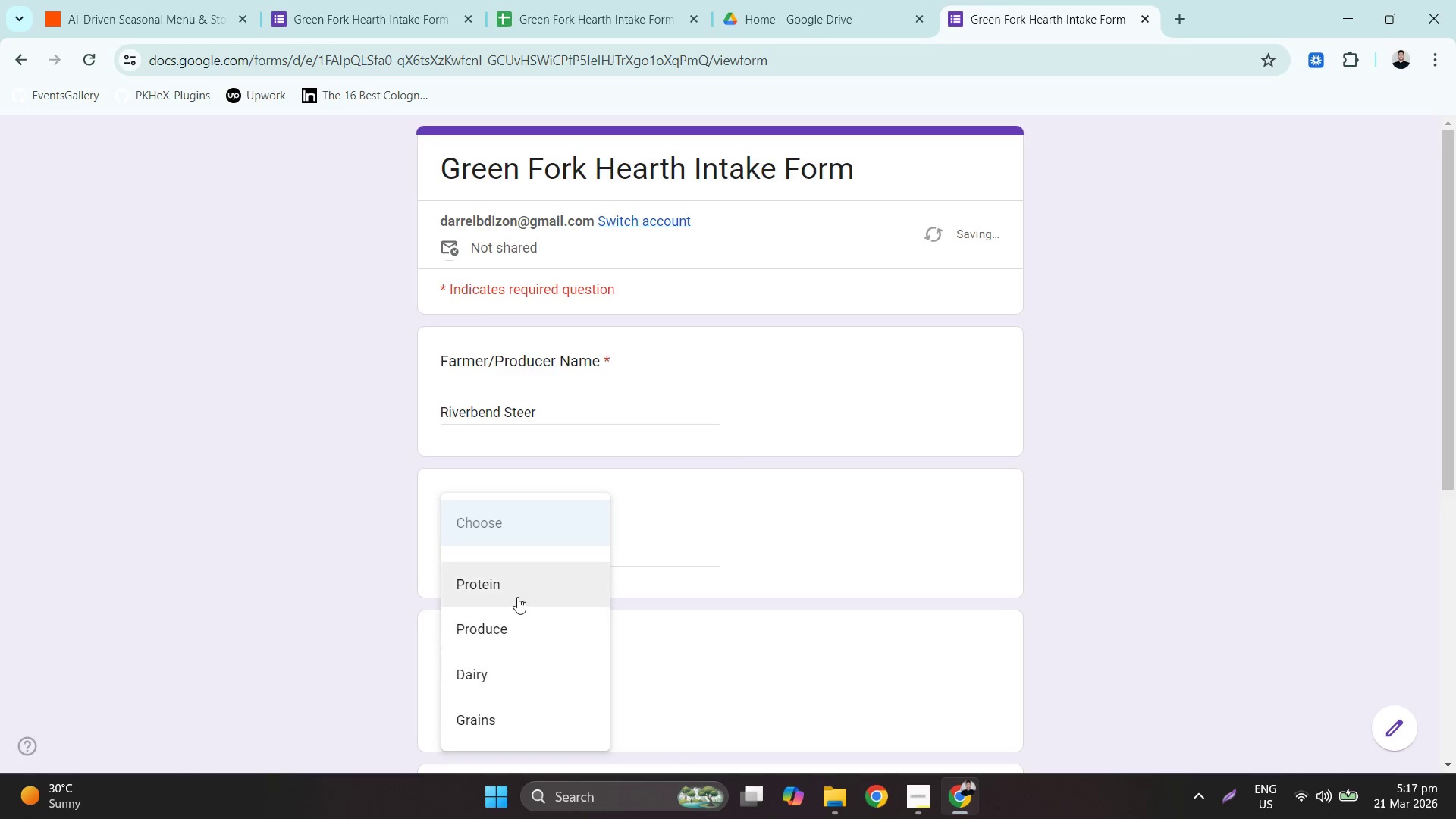 
left_click([517, 596])
 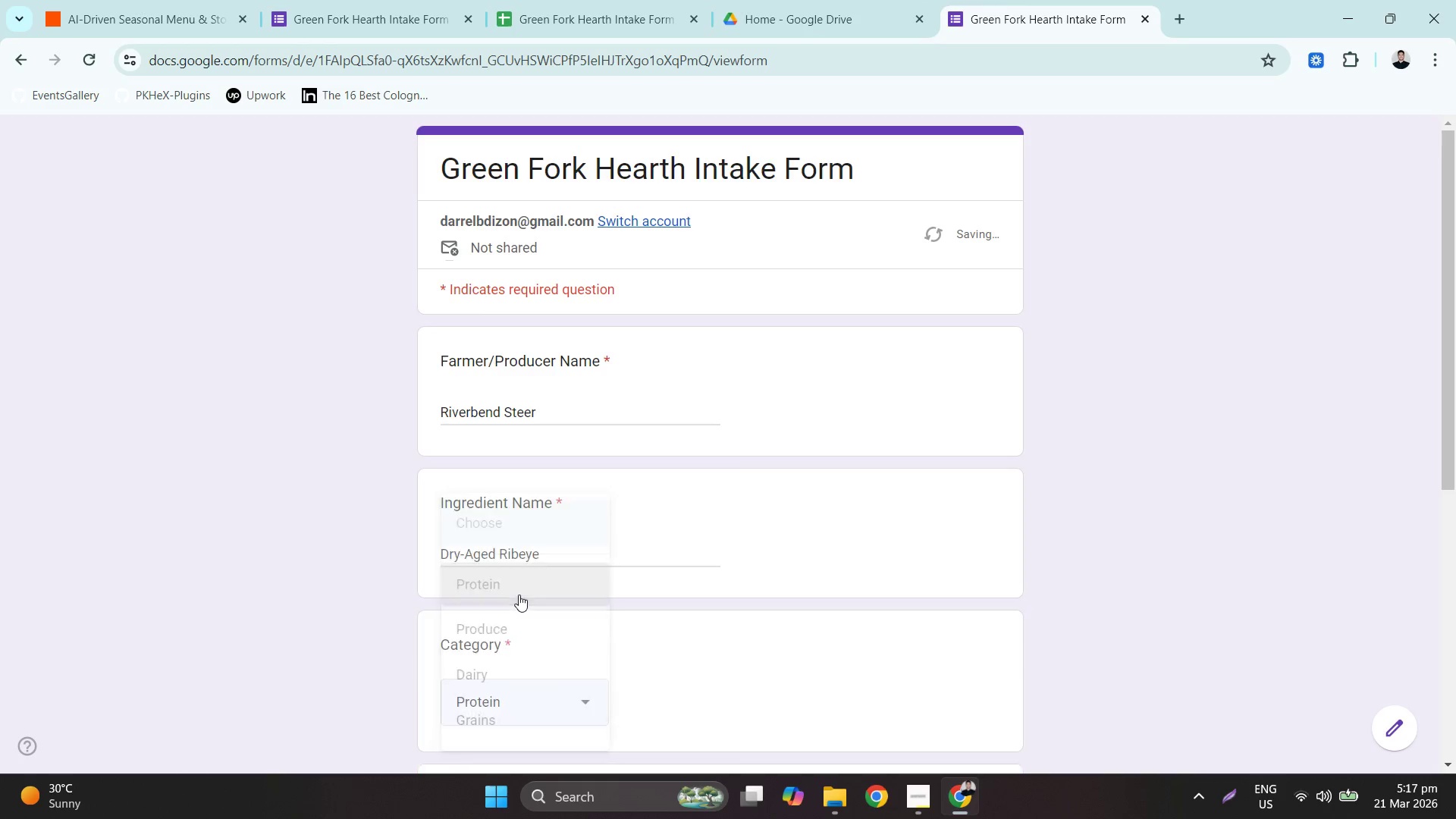 
scroll: coordinate [522, 595], scroll_direction: down, amount: 3.0
 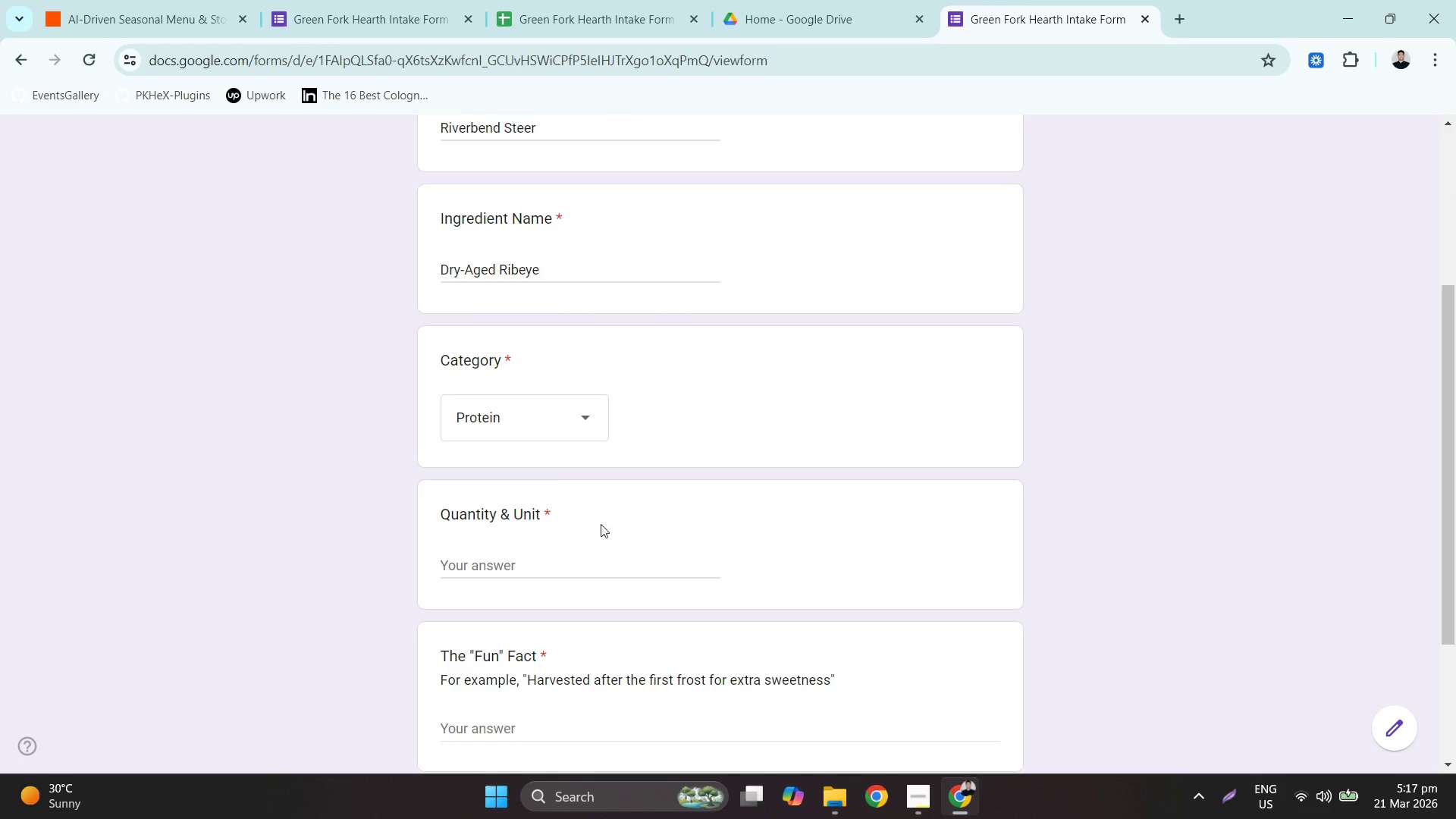 
left_click([561, 570])
 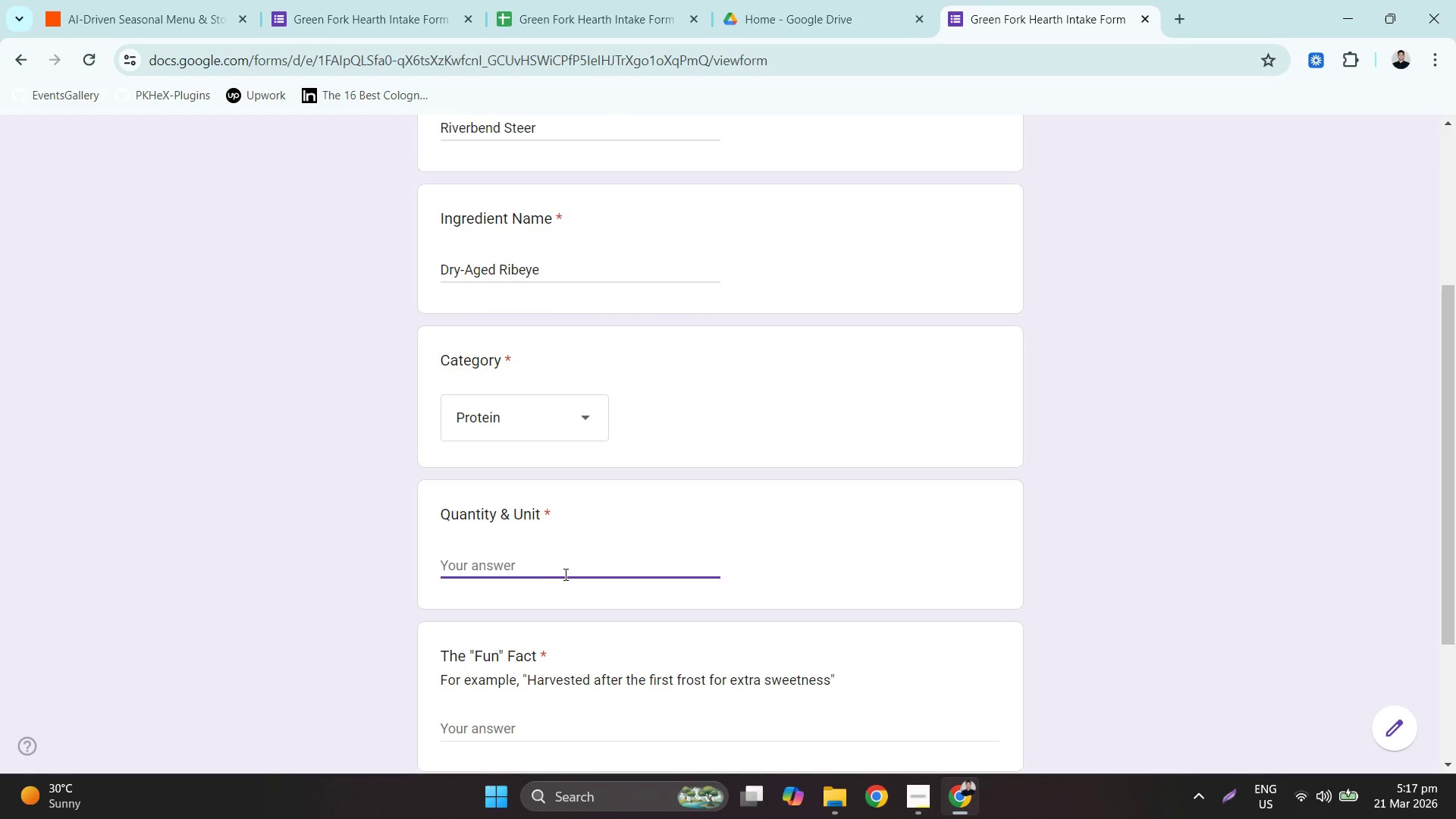 
key(Numpad2)
 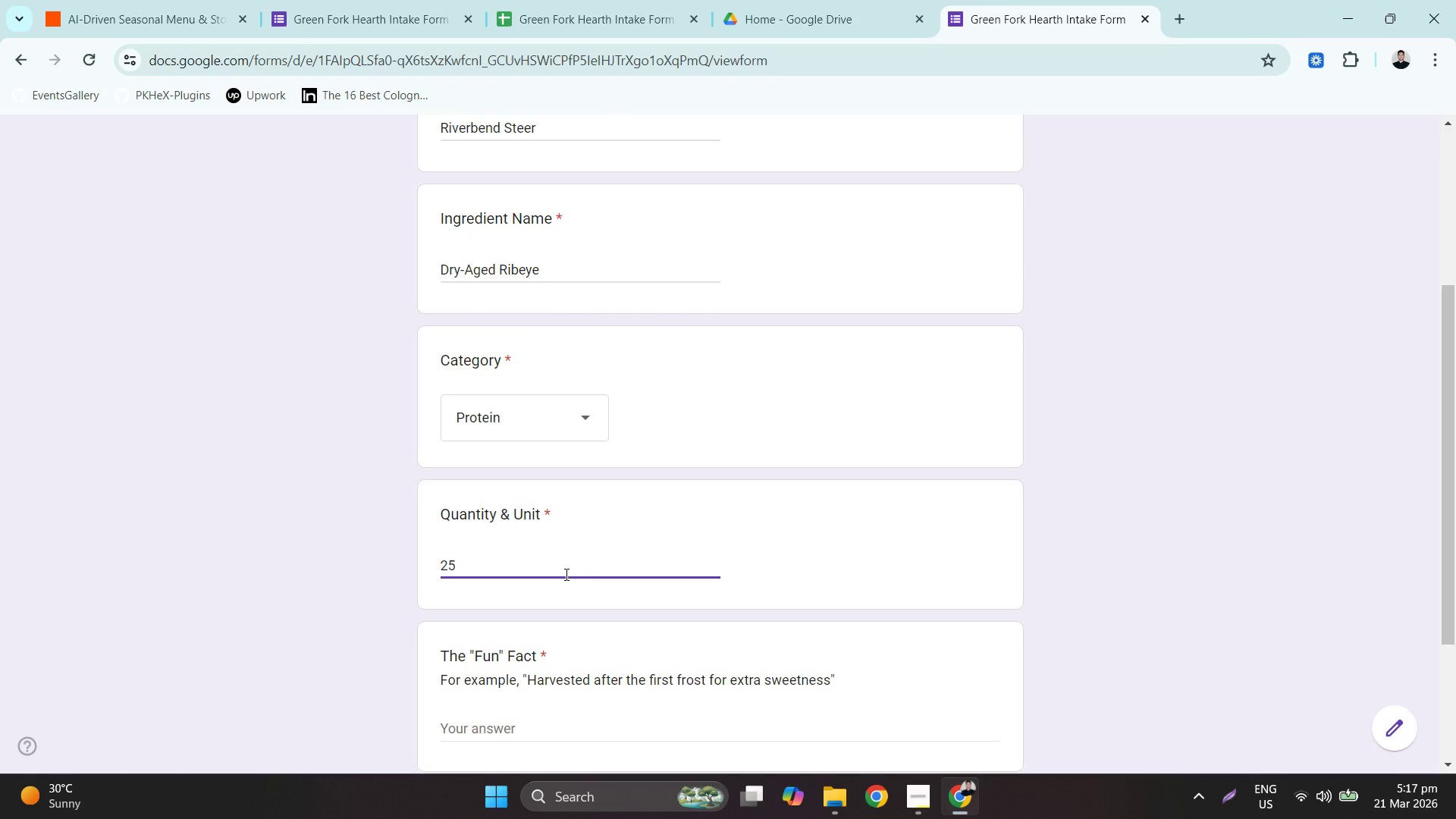 
key(Numpad5)
 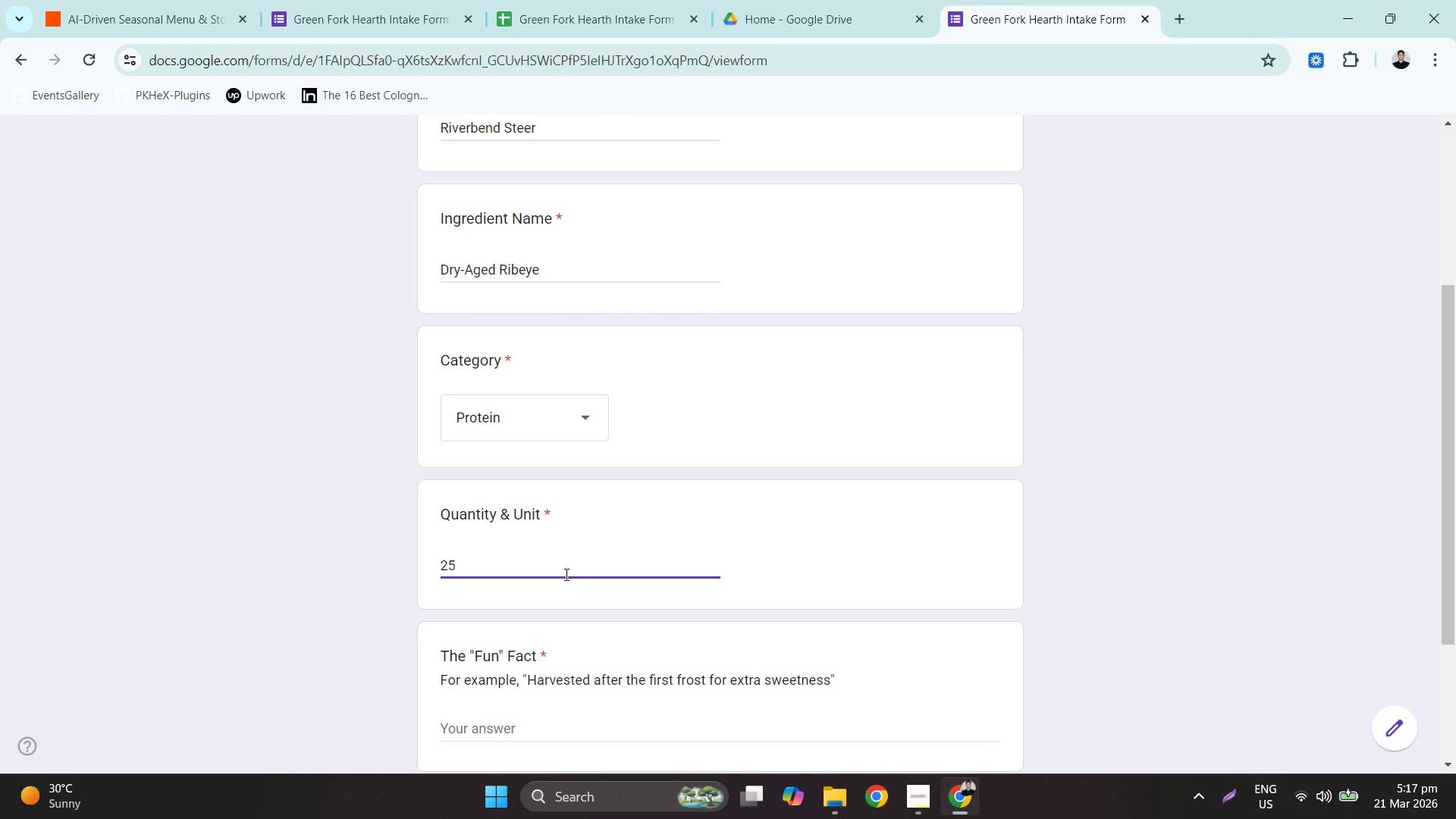 
key(Backspace)
 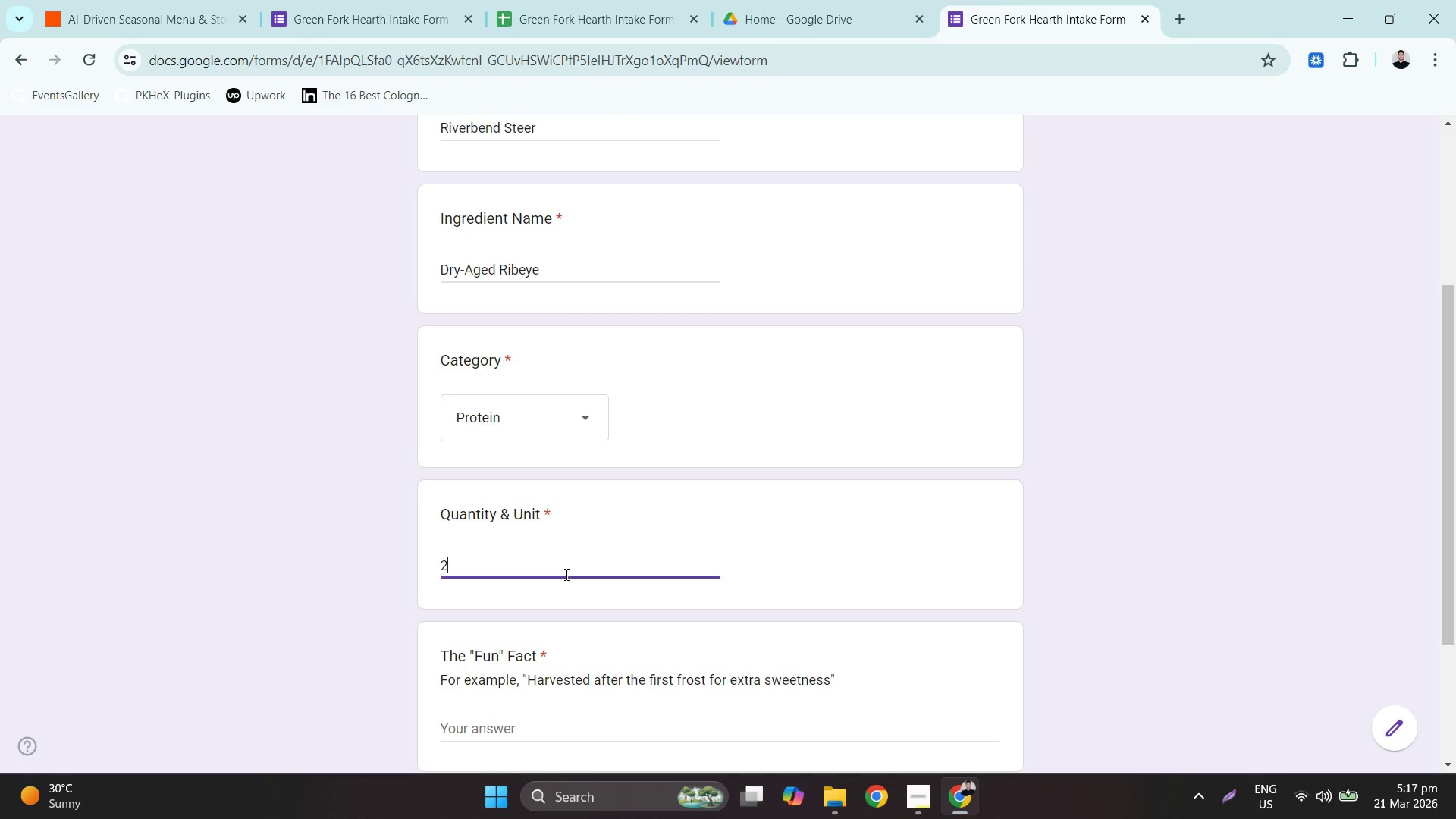 
key(Backspace)
 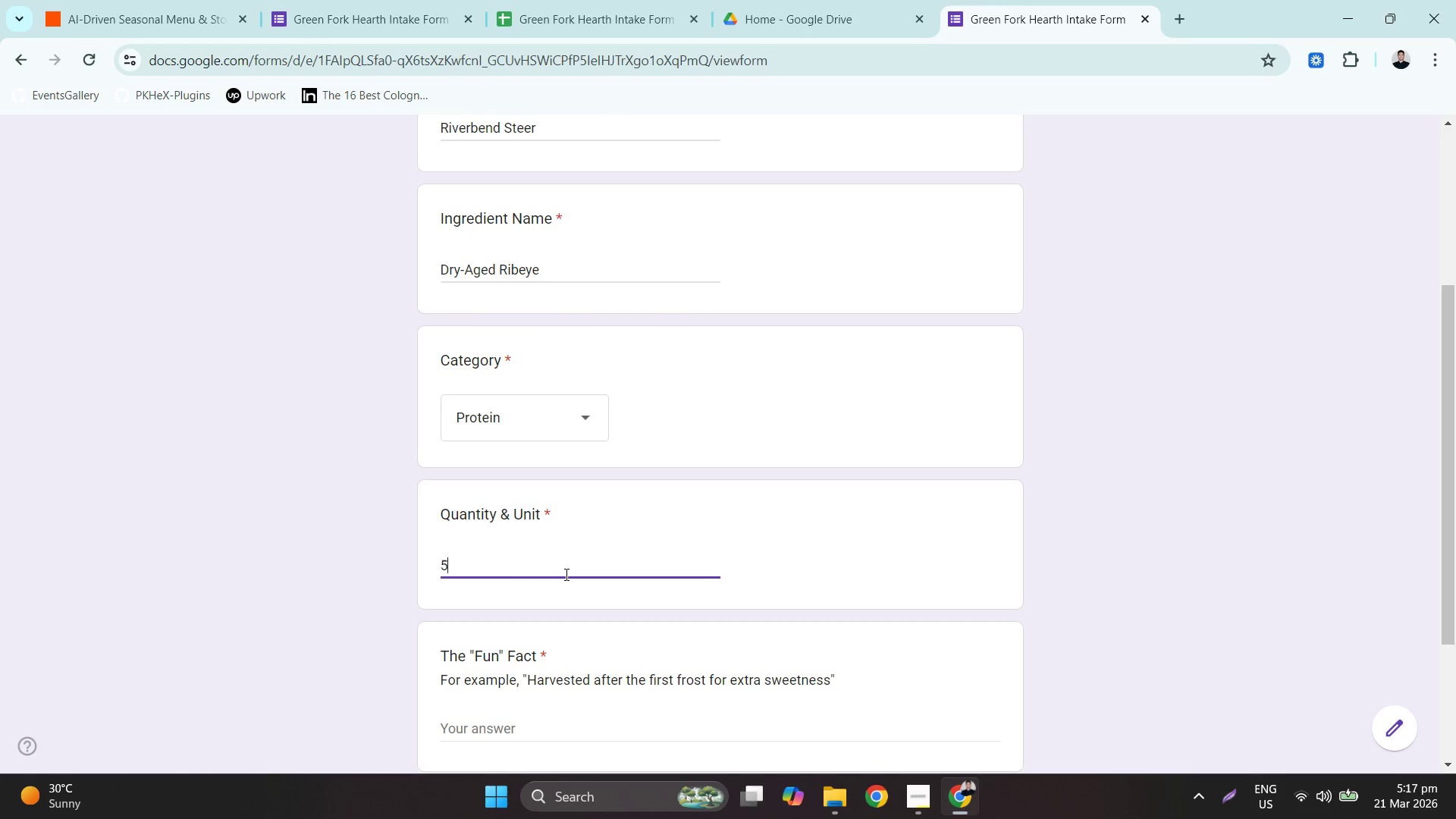 
key(Numpad5)
 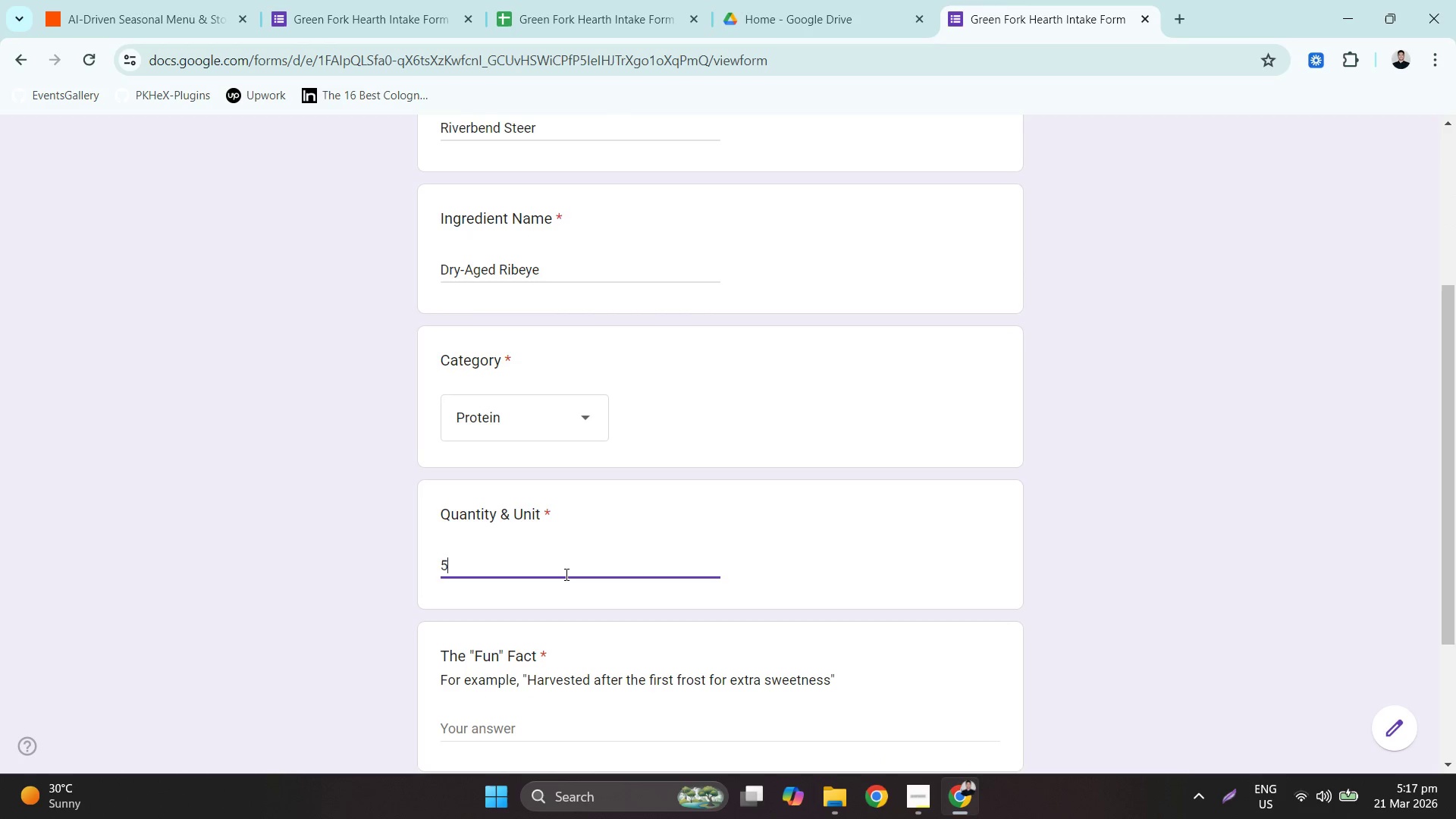 
key(Space)
 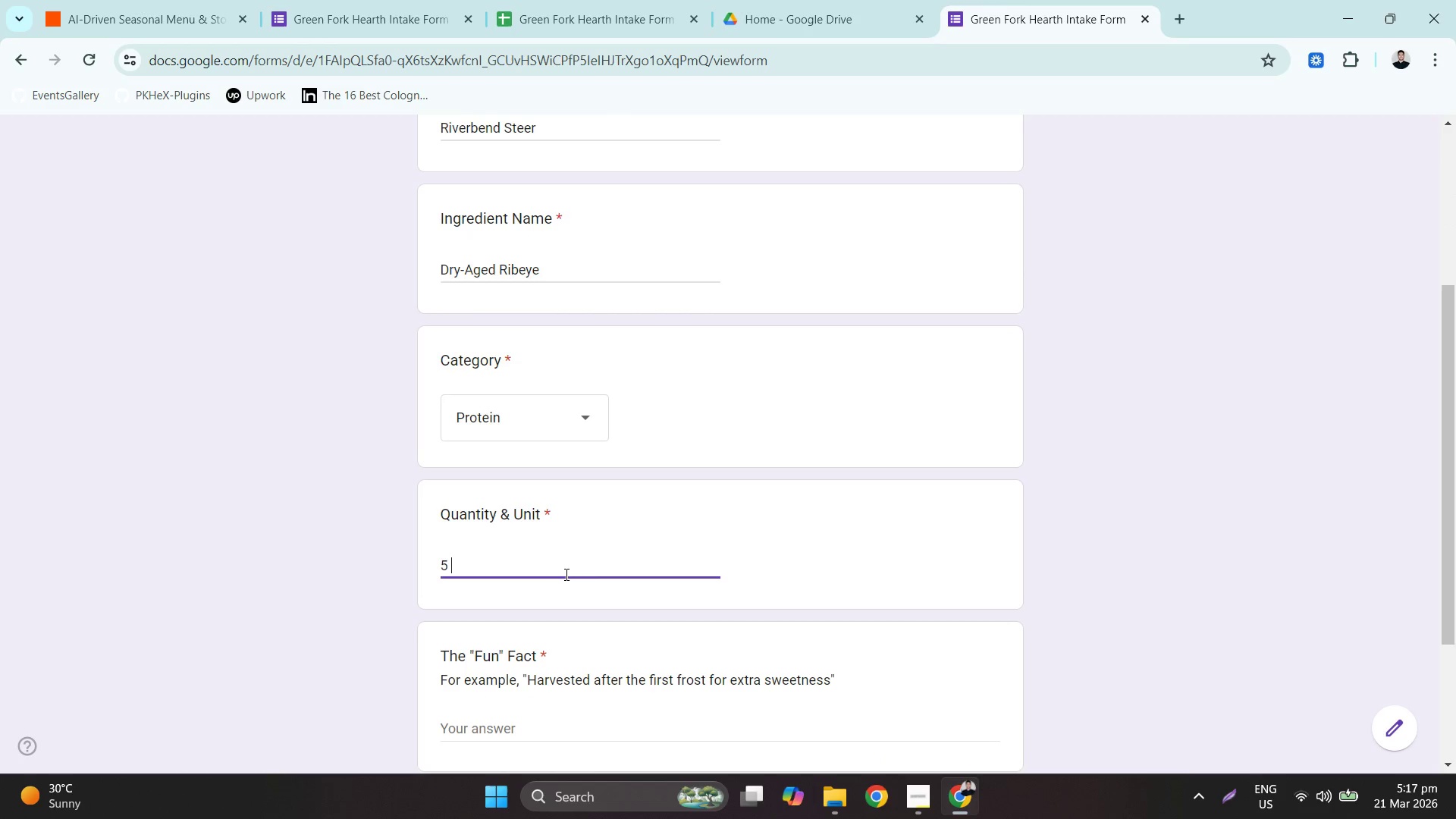 
key(L)
 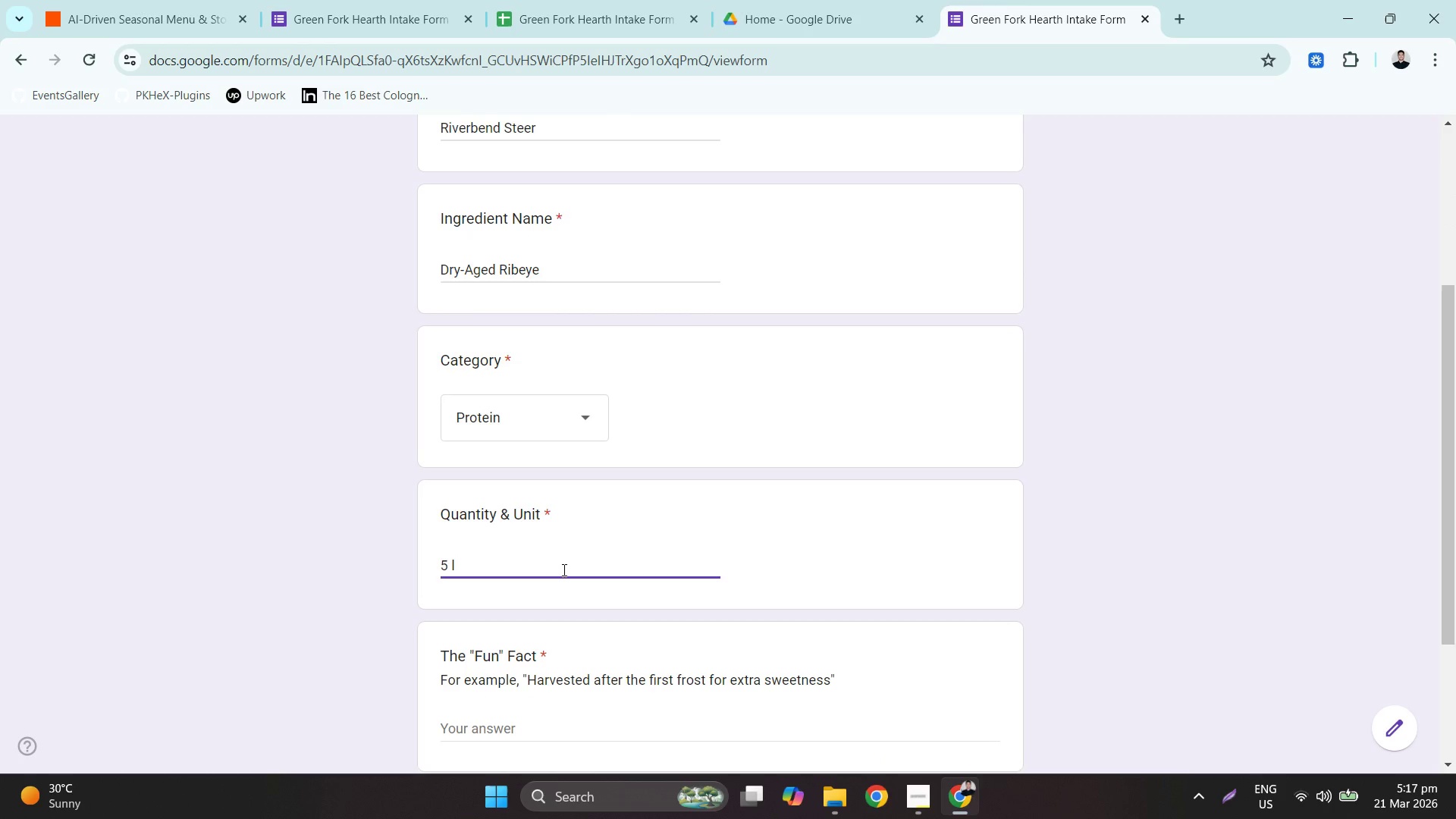 
key(Backspace)
 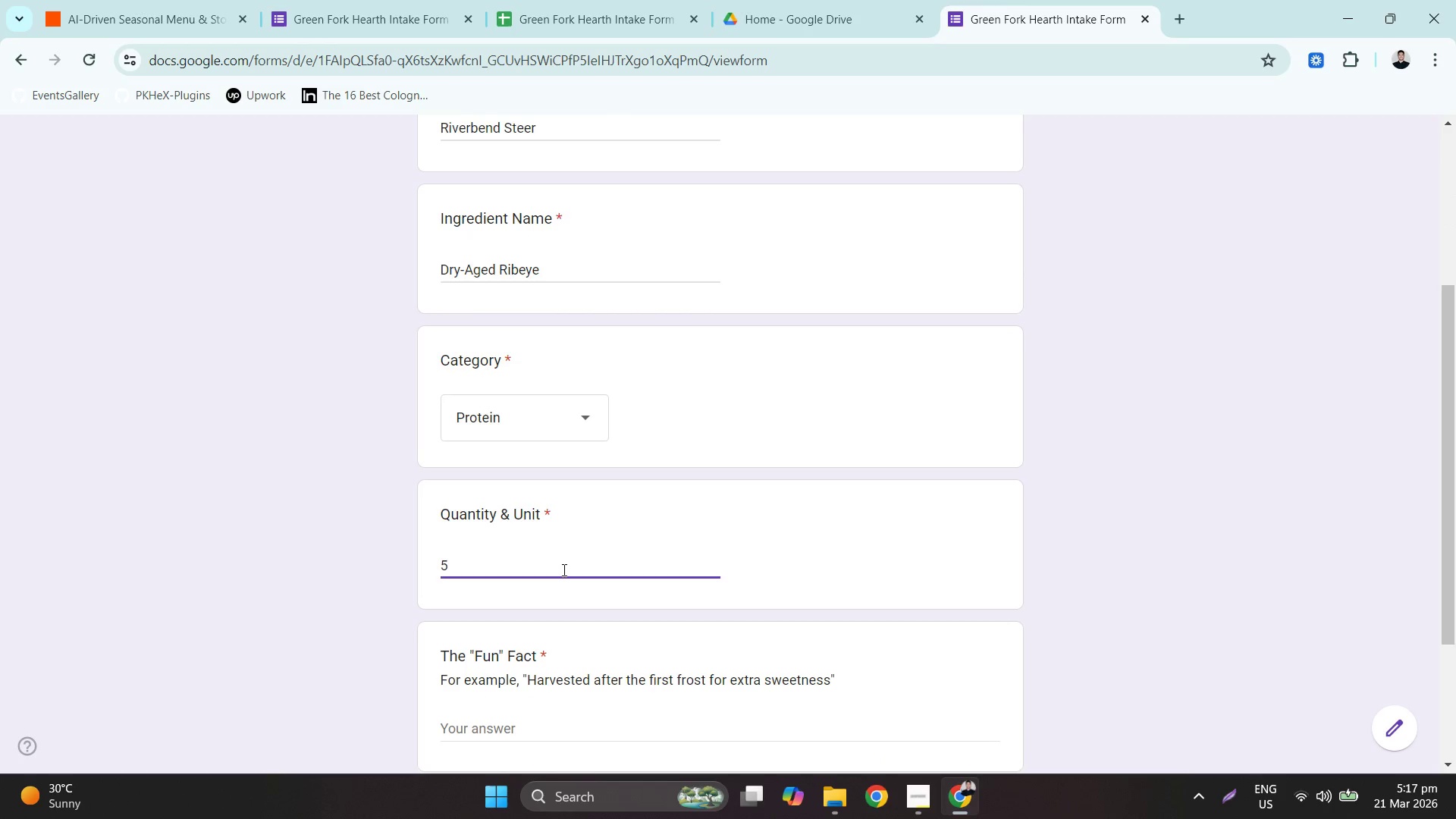 
key(K)
 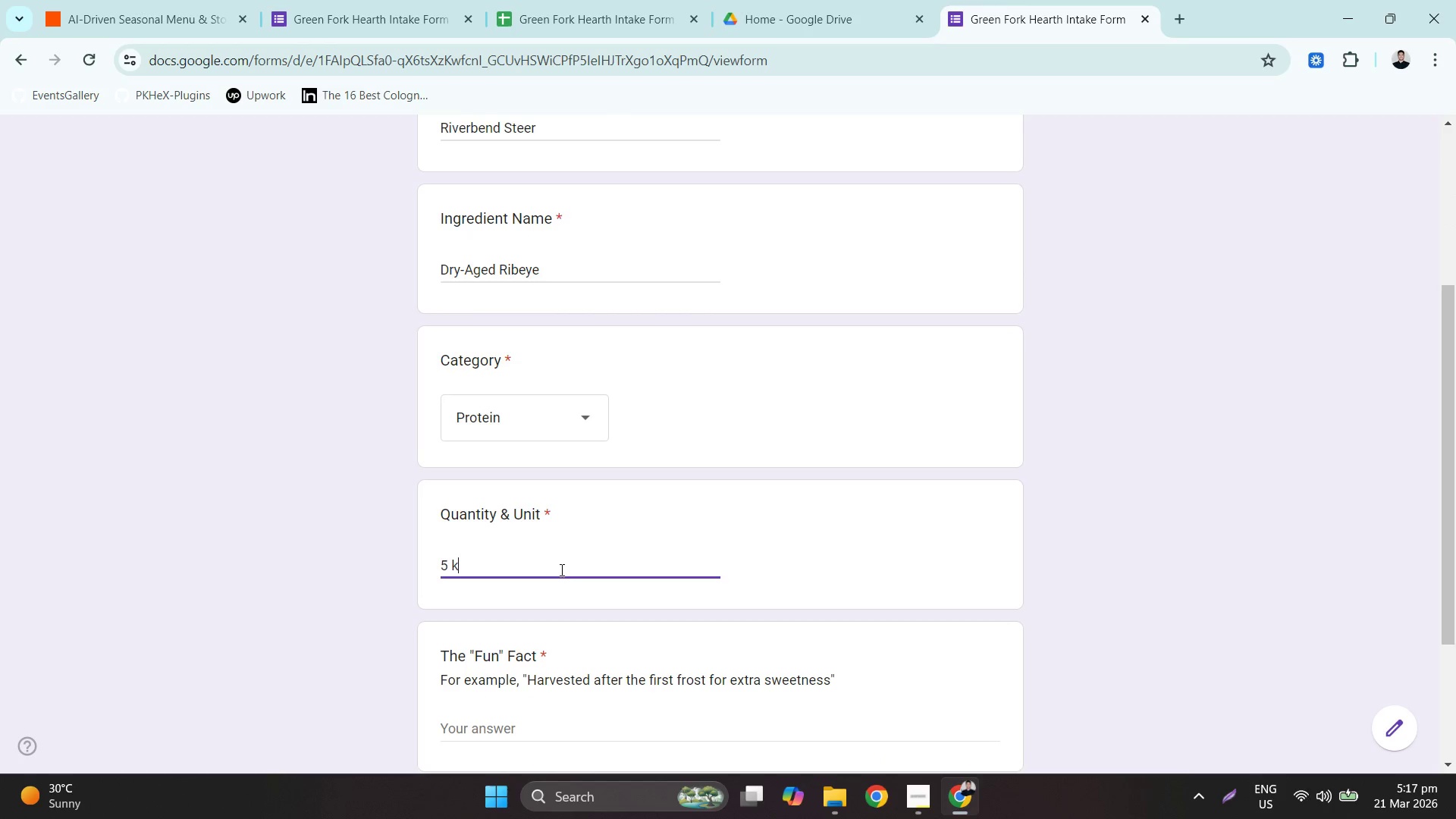 
key(G)
 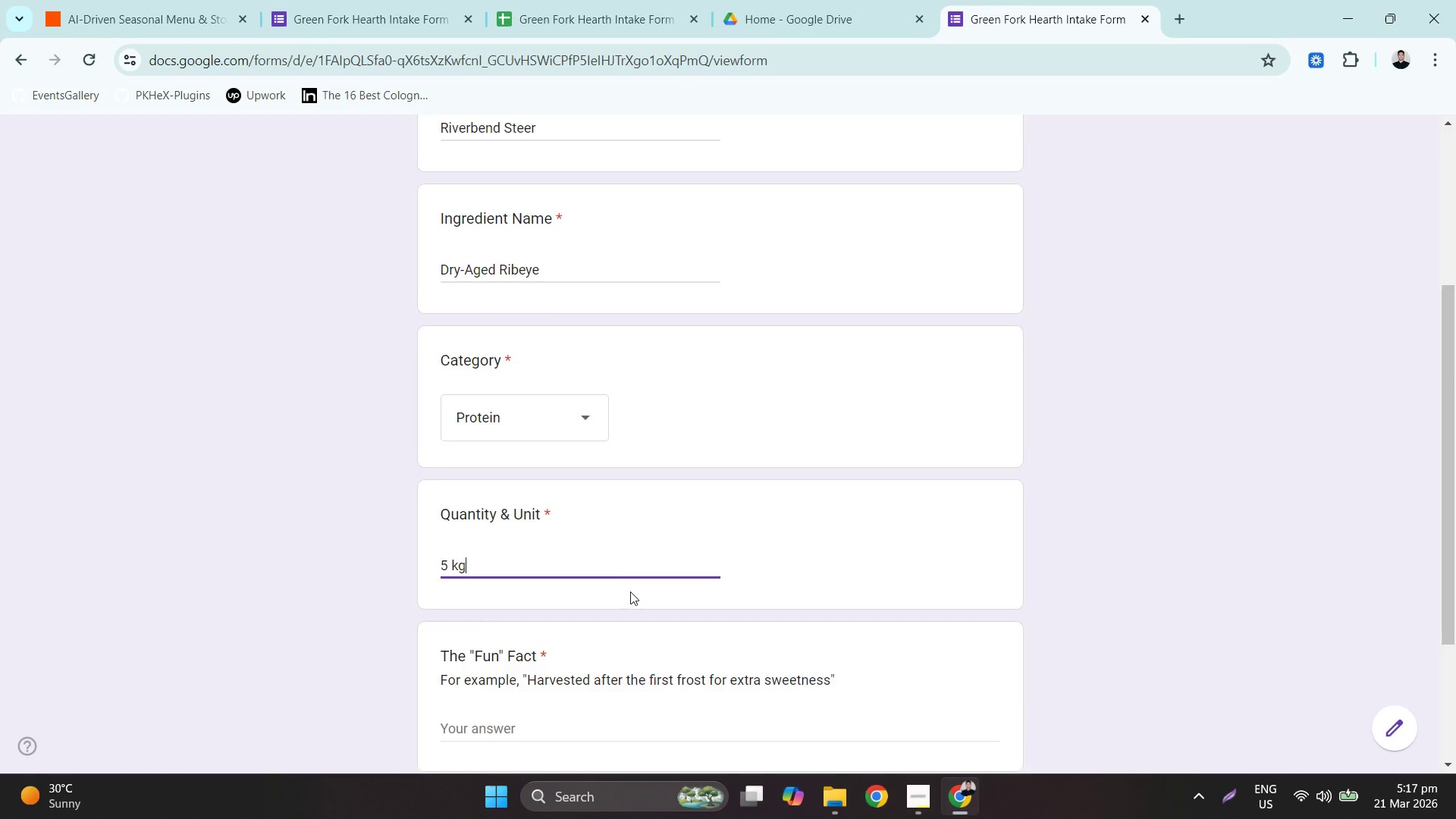 
scroll: coordinate [630, 592], scroll_direction: down, amount: 3.0
 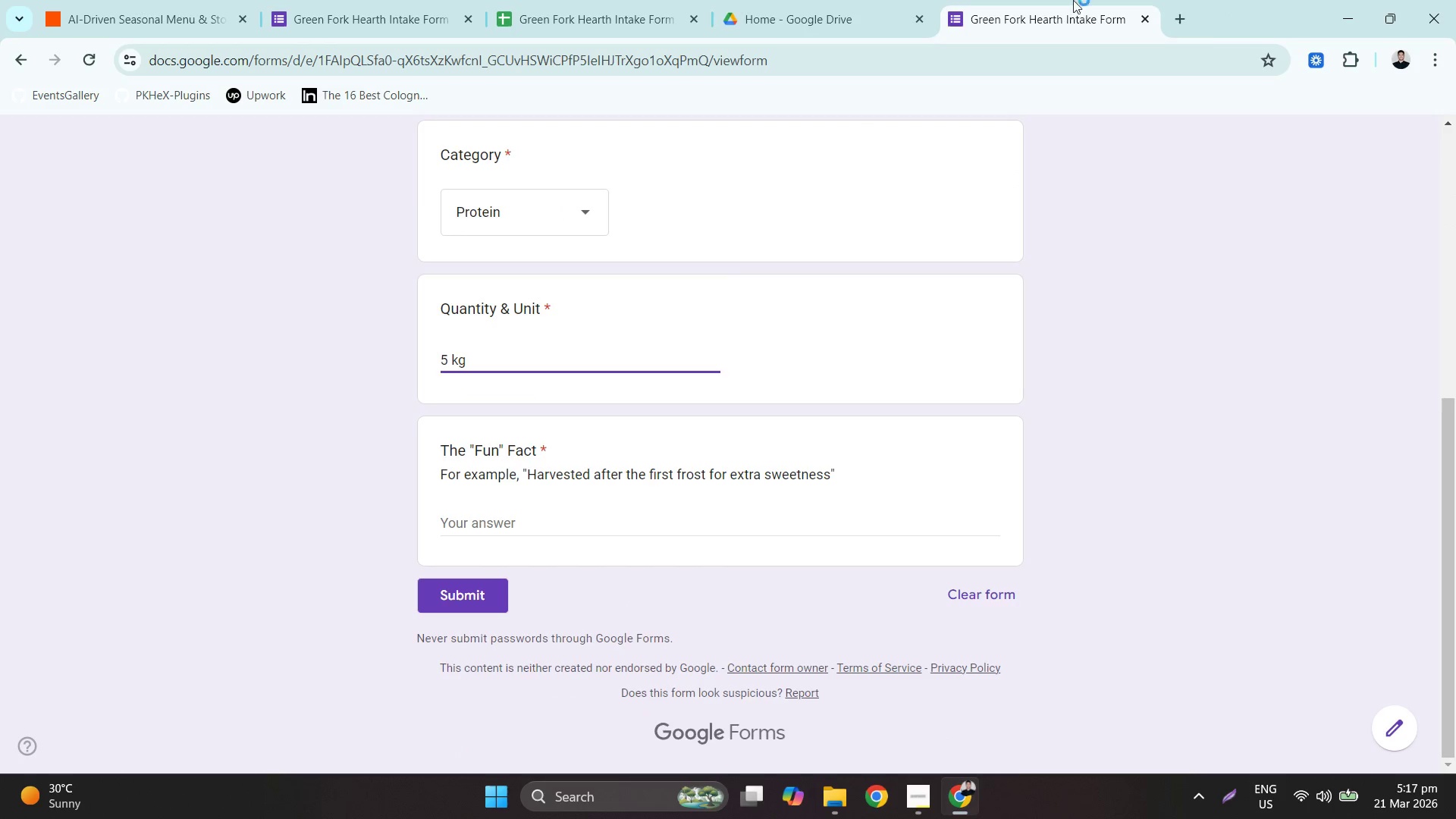 
left_click([762, 0])
 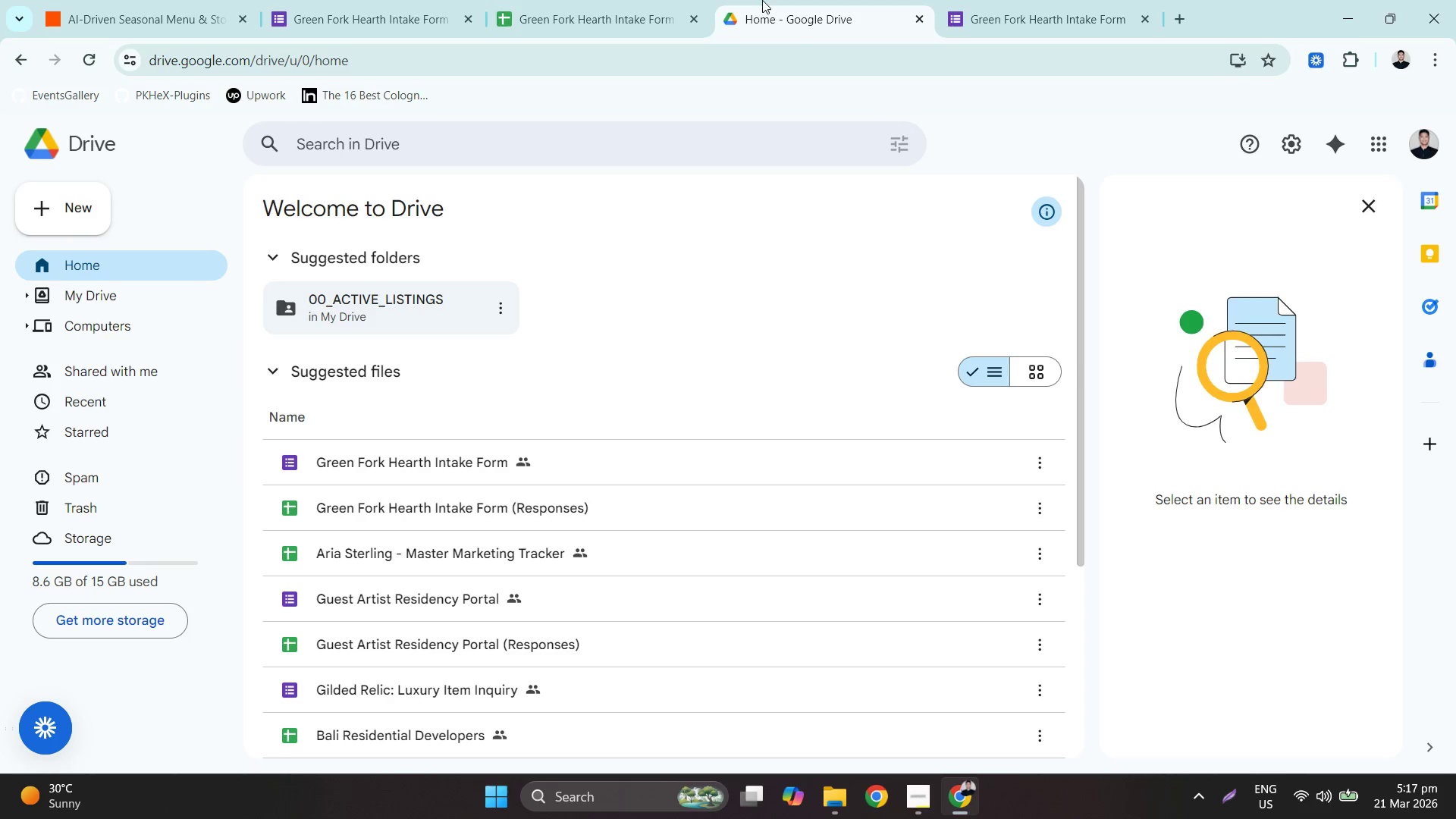 
left_click([608, 0])
 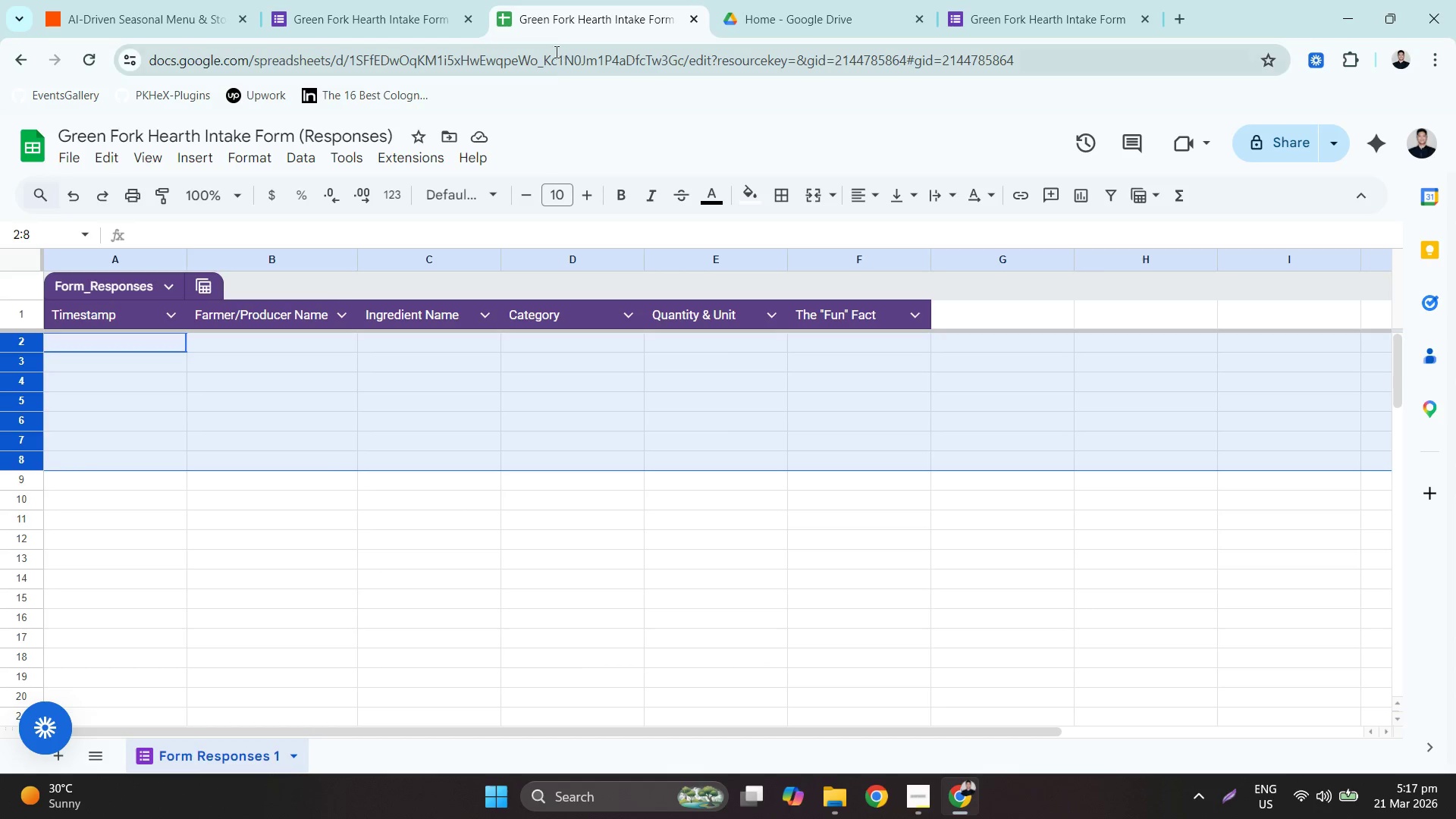 
left_click([457, 0])
 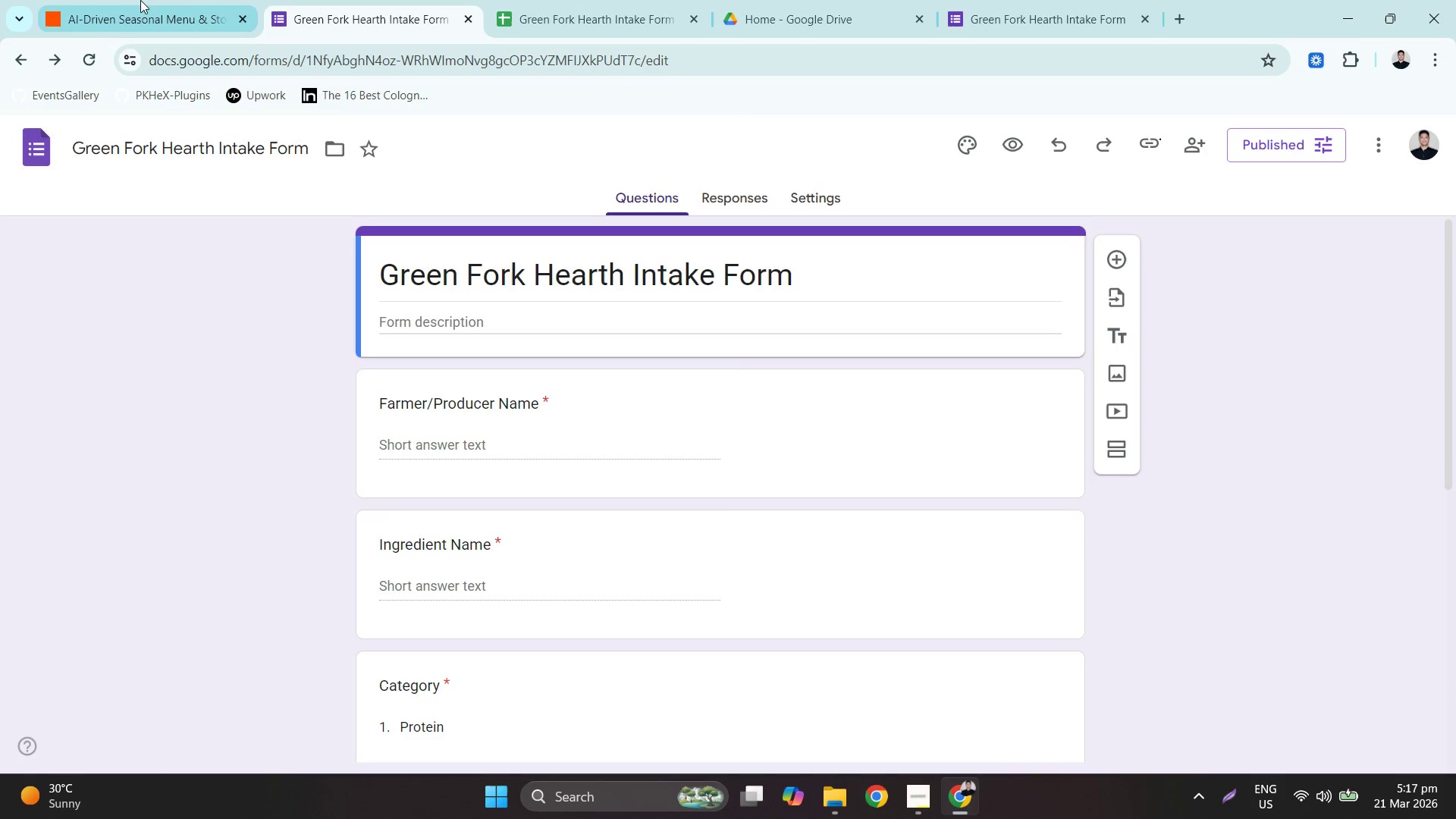 
left_click([140, 0])
 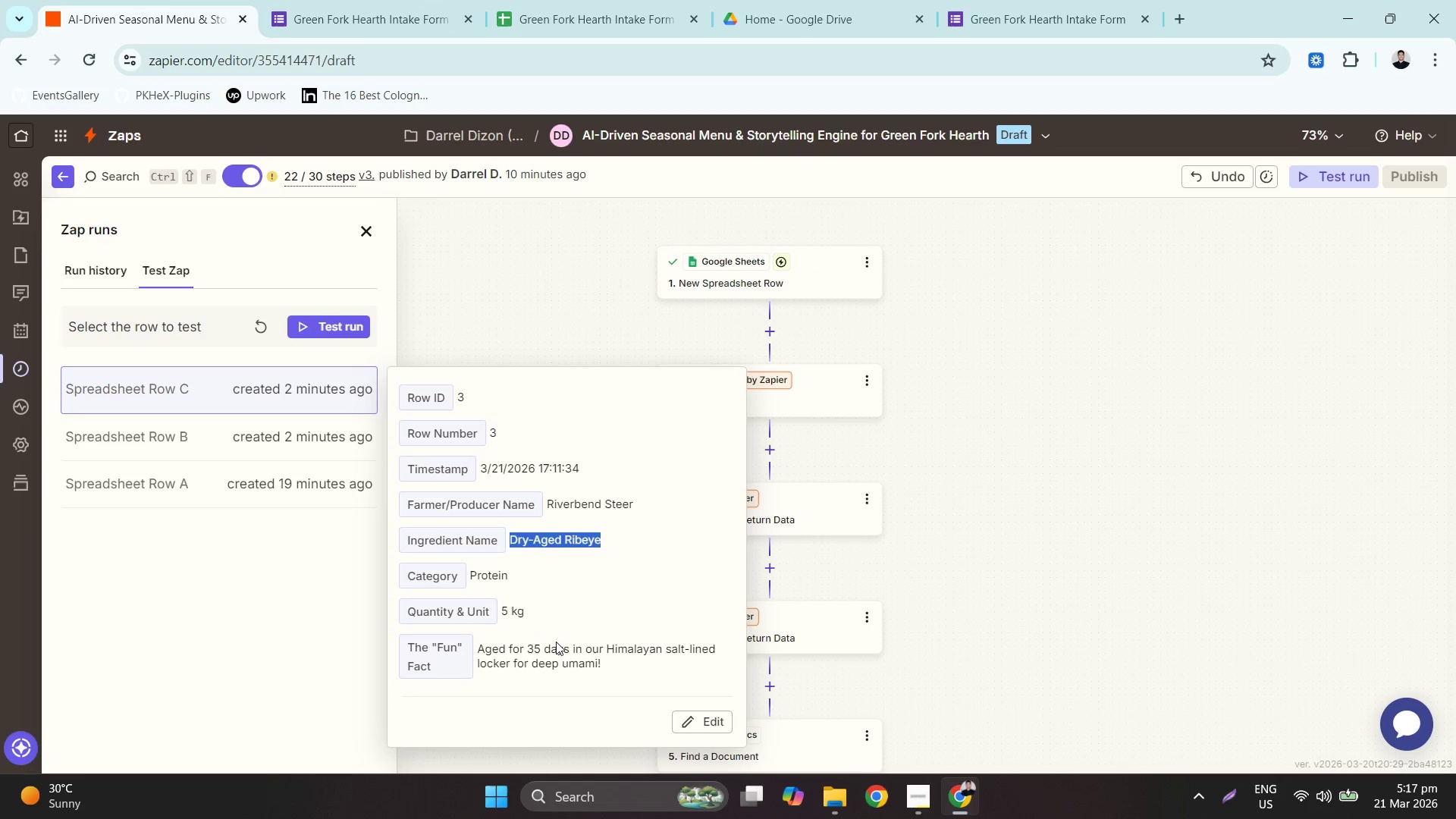 
double_click([556, 642])
 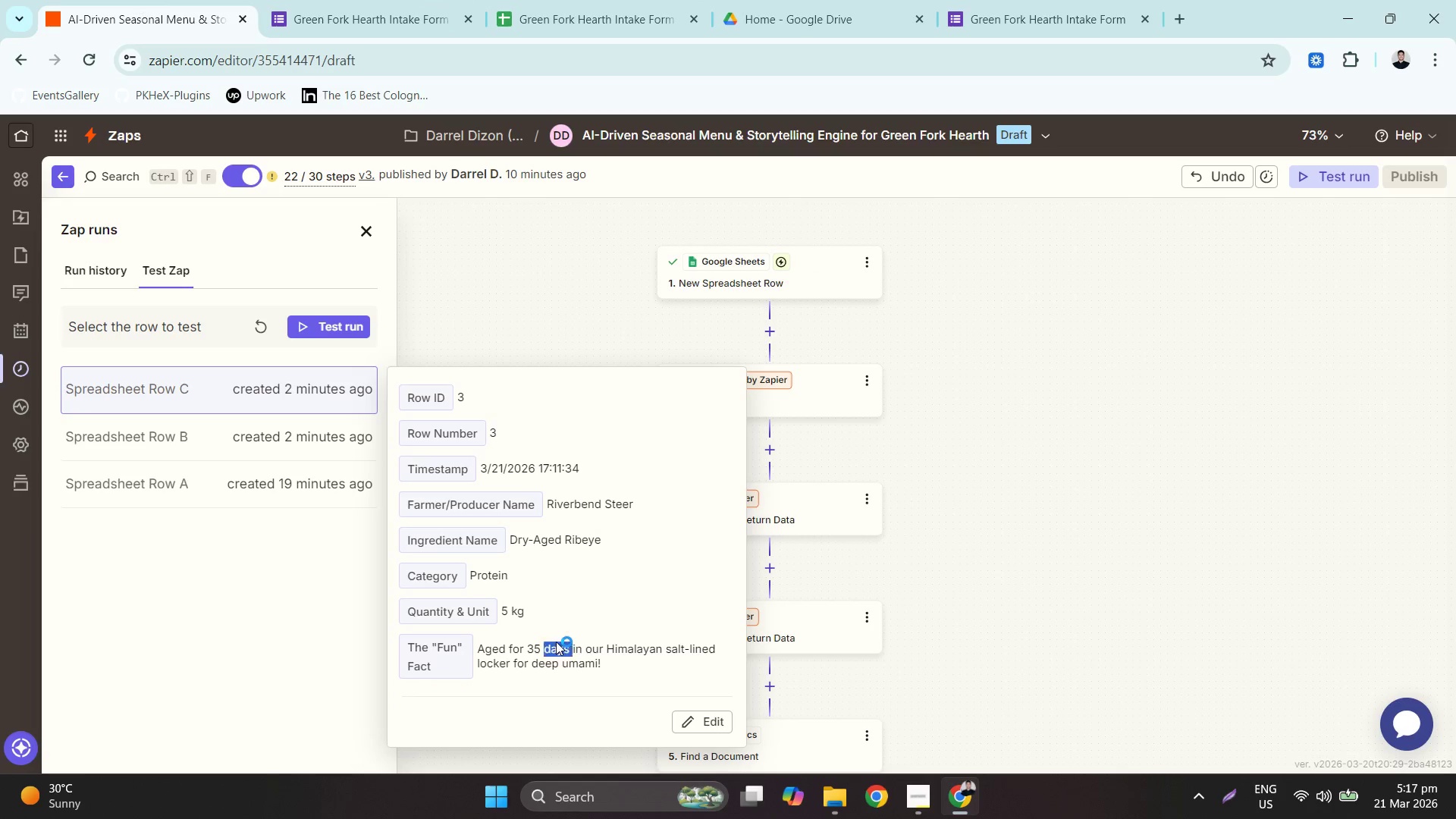 
triple_click([556, 642])
 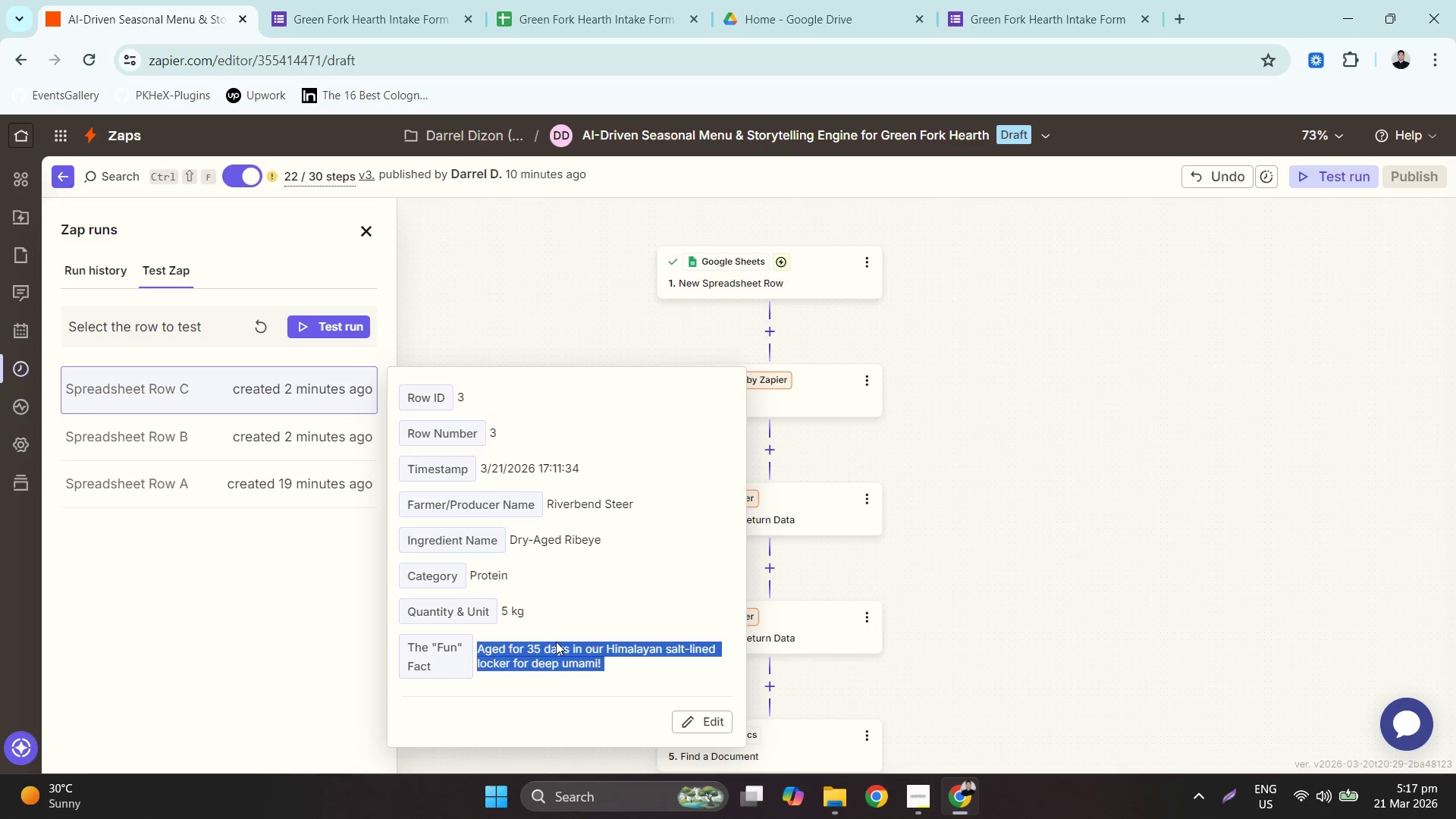 
key(Control+ControlLeft)
 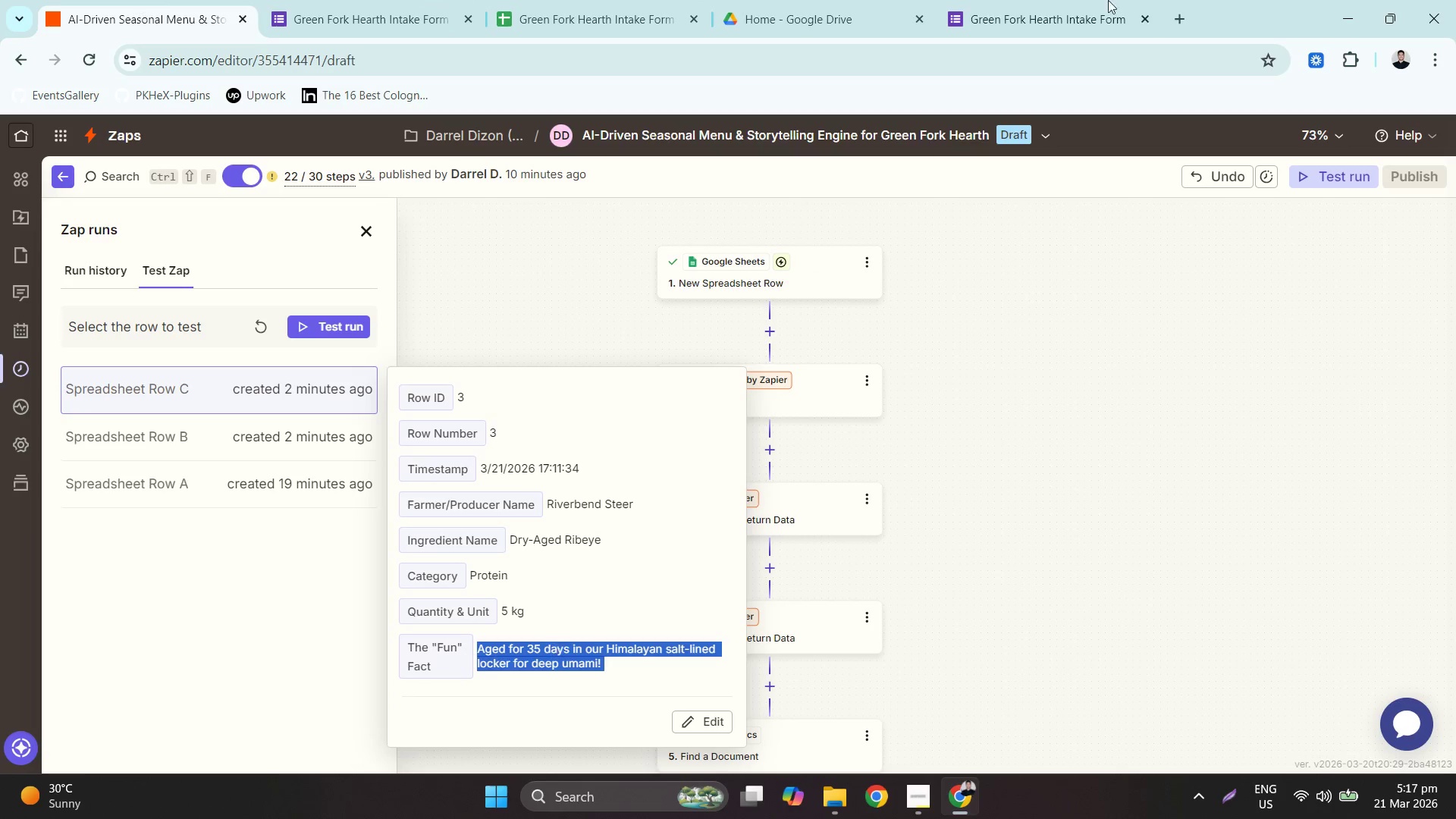 
key(Control+C)
 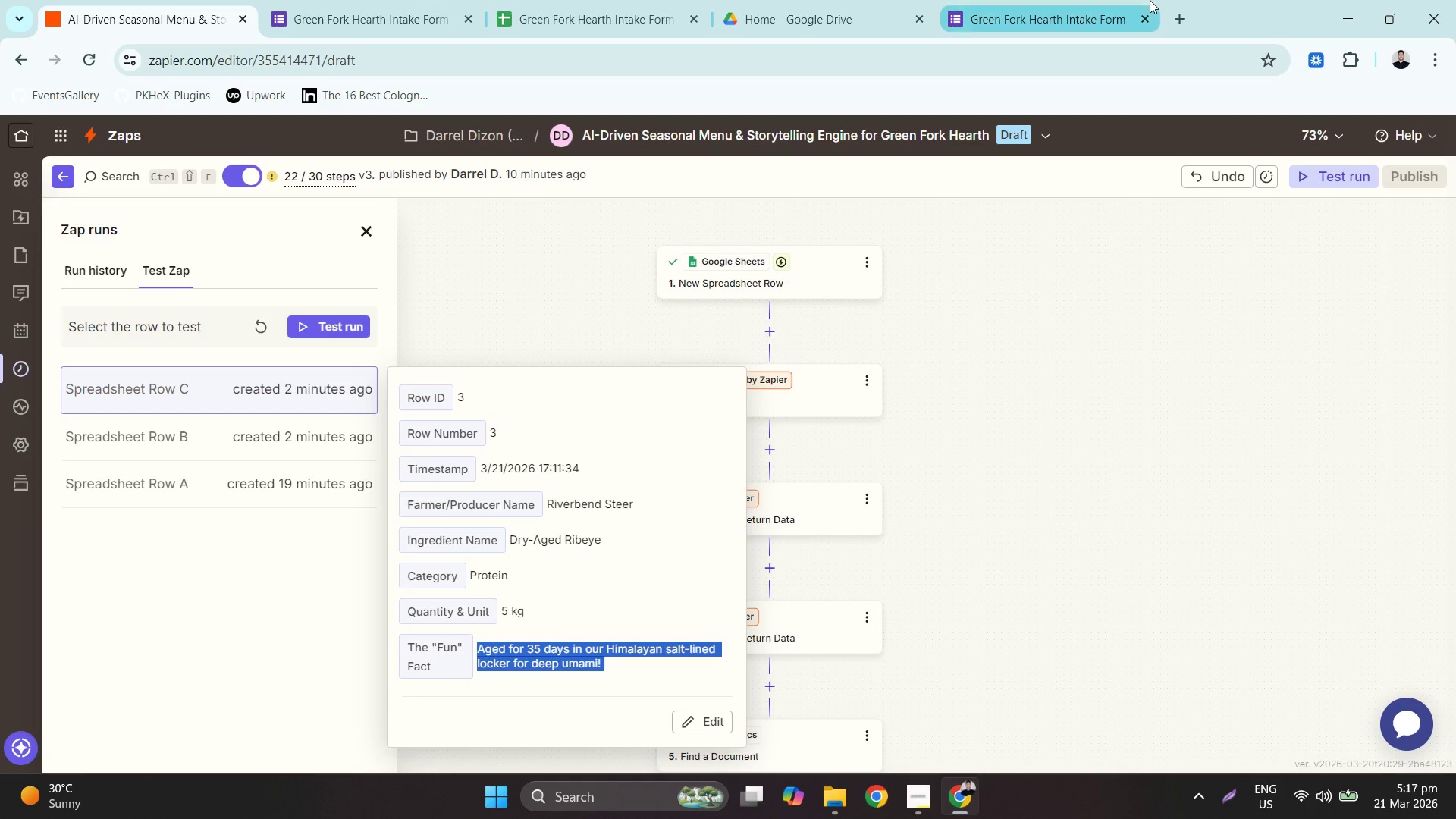 
left_click([1150, 0])
 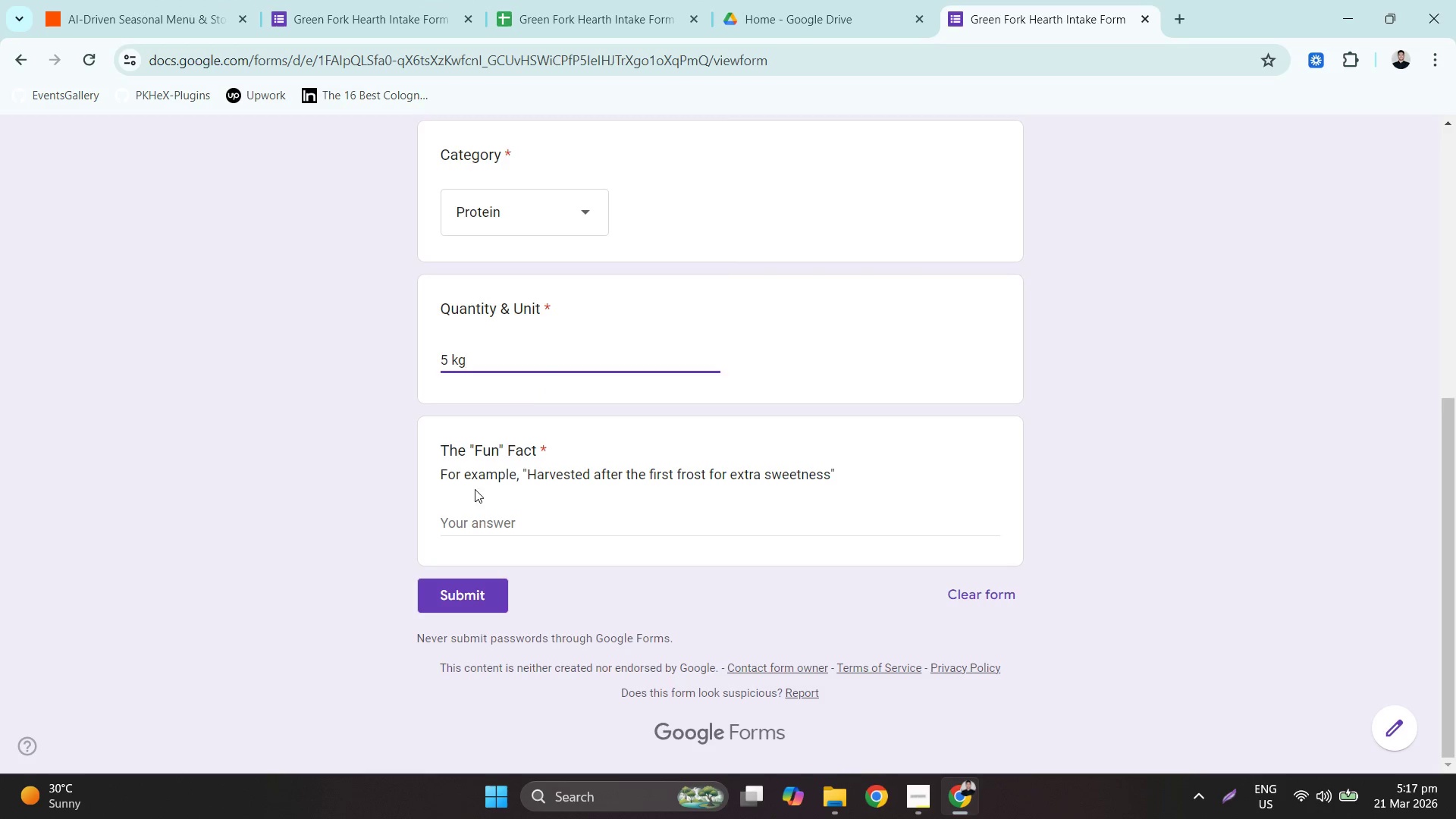 
left_click([477, 522])
 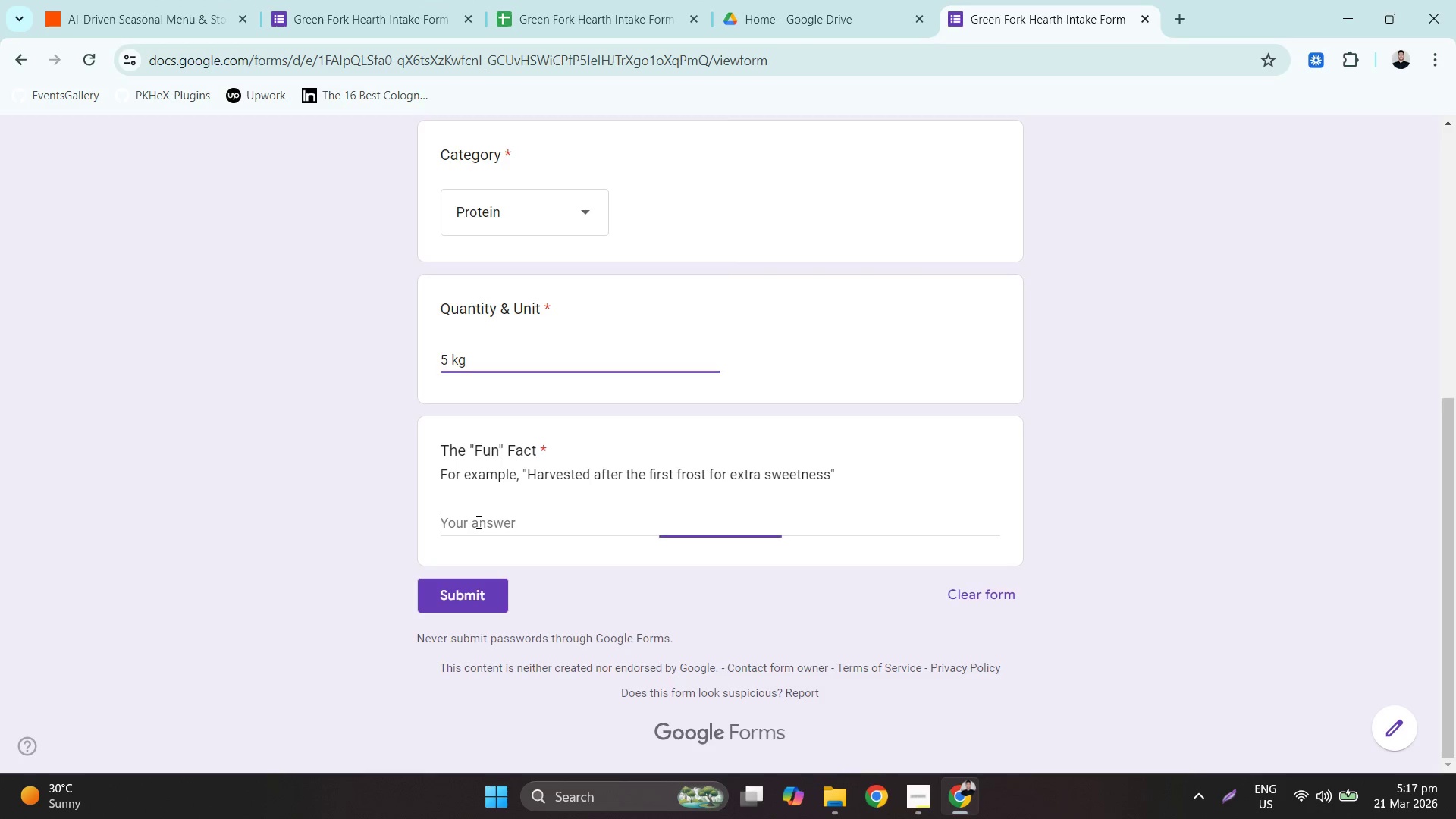 
key(Control+ControlLeft)
 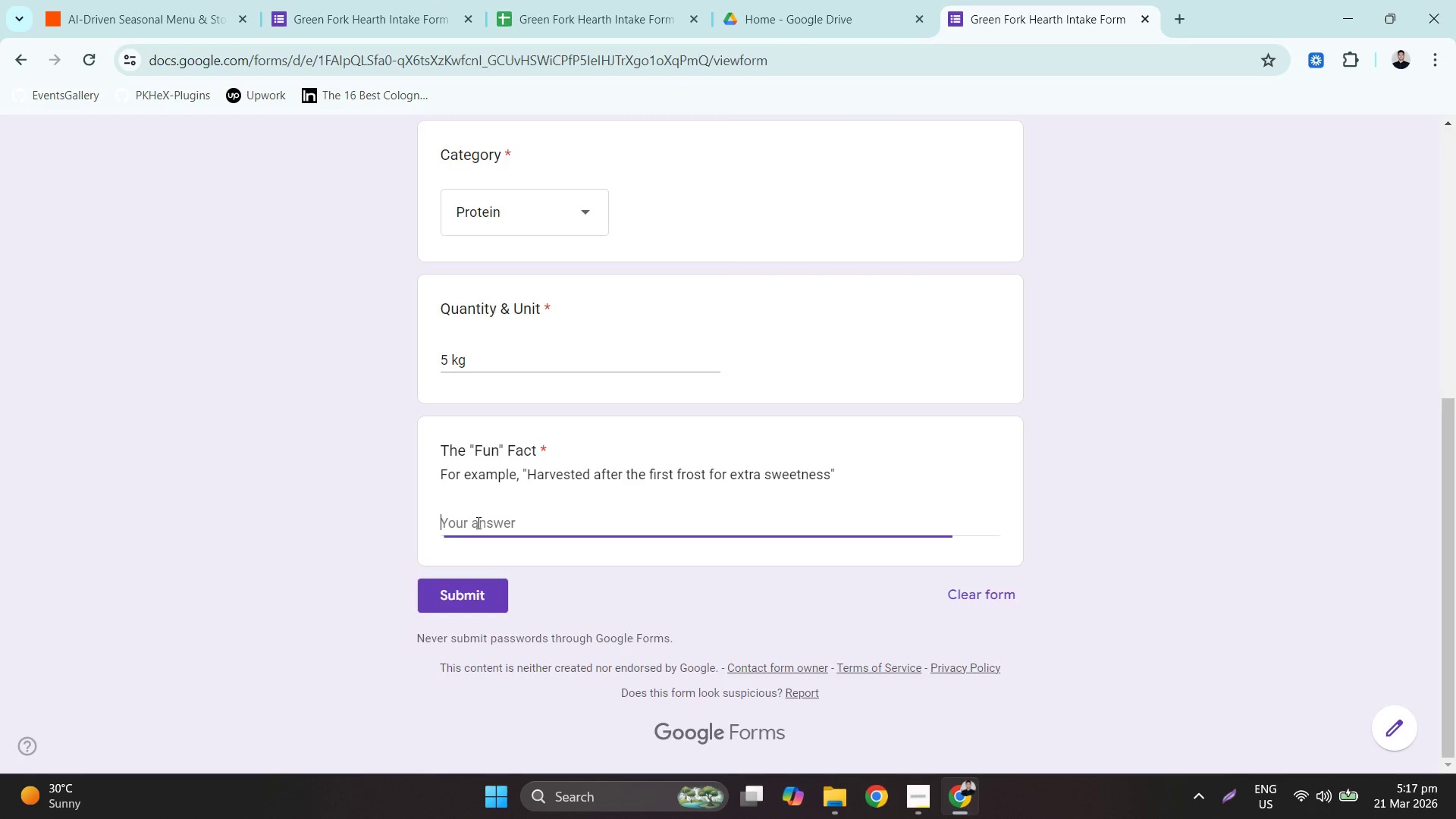 
key(Control+V)
 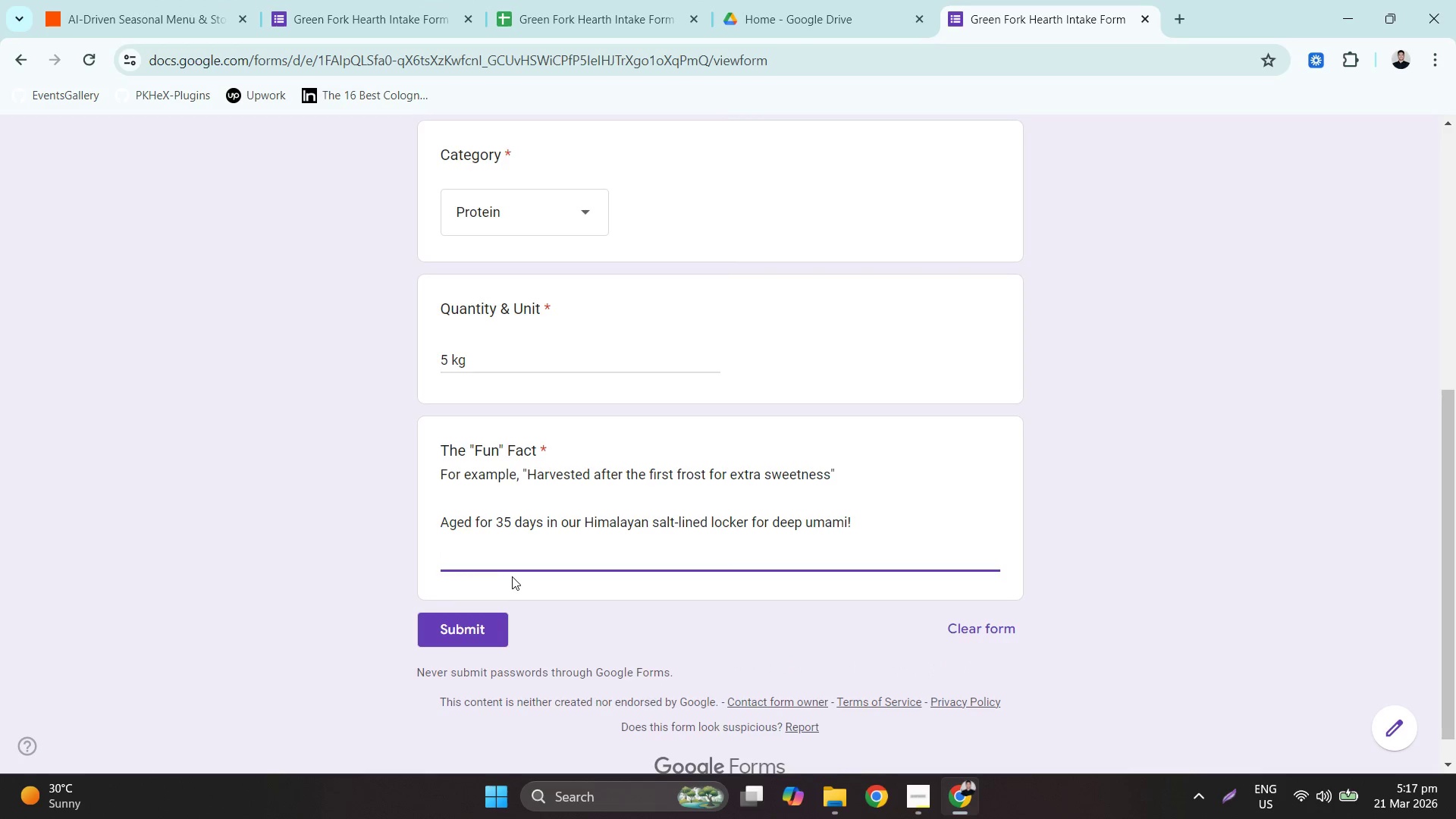 
key(Backspace)
 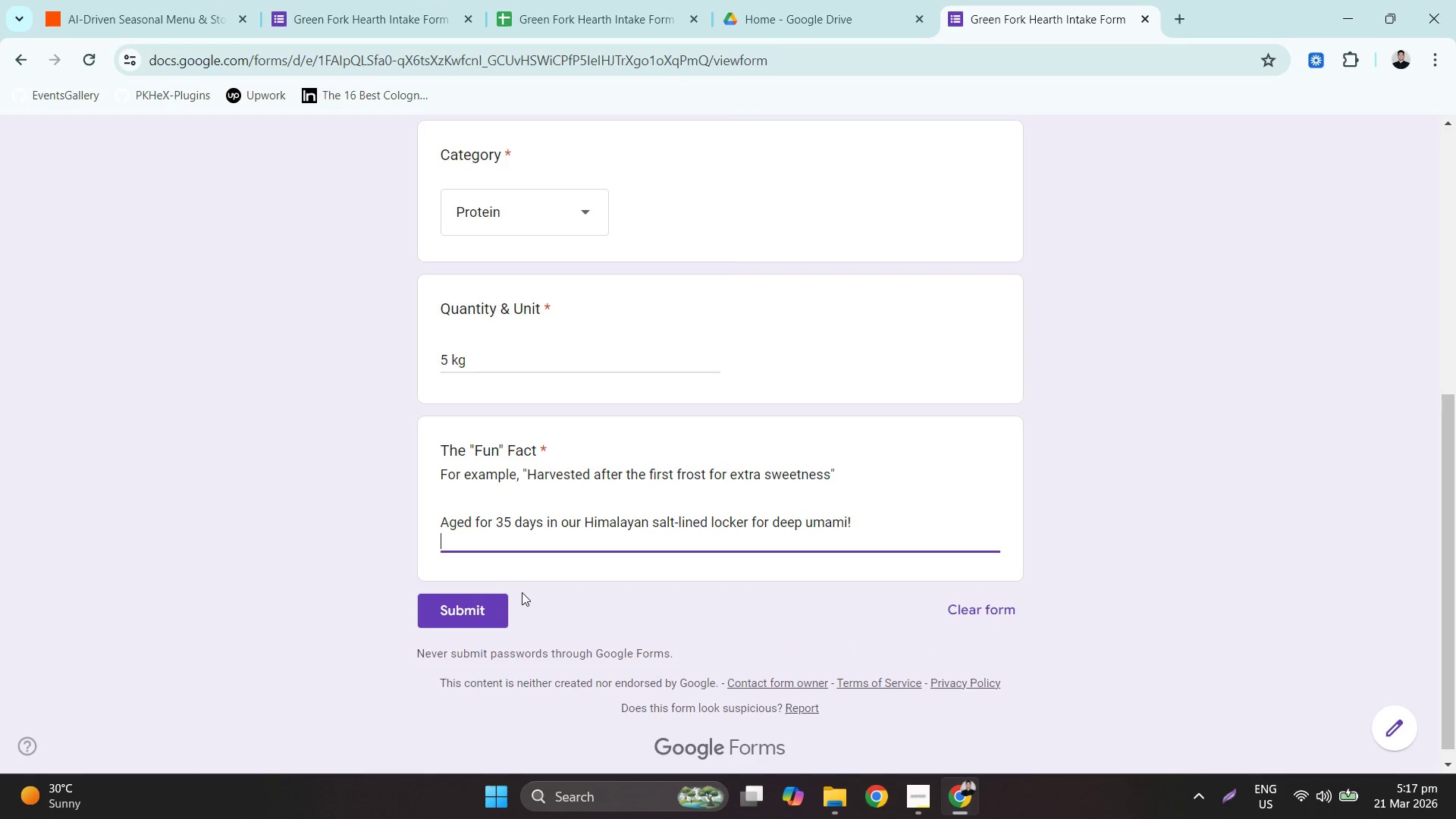 
key(Backspace)
 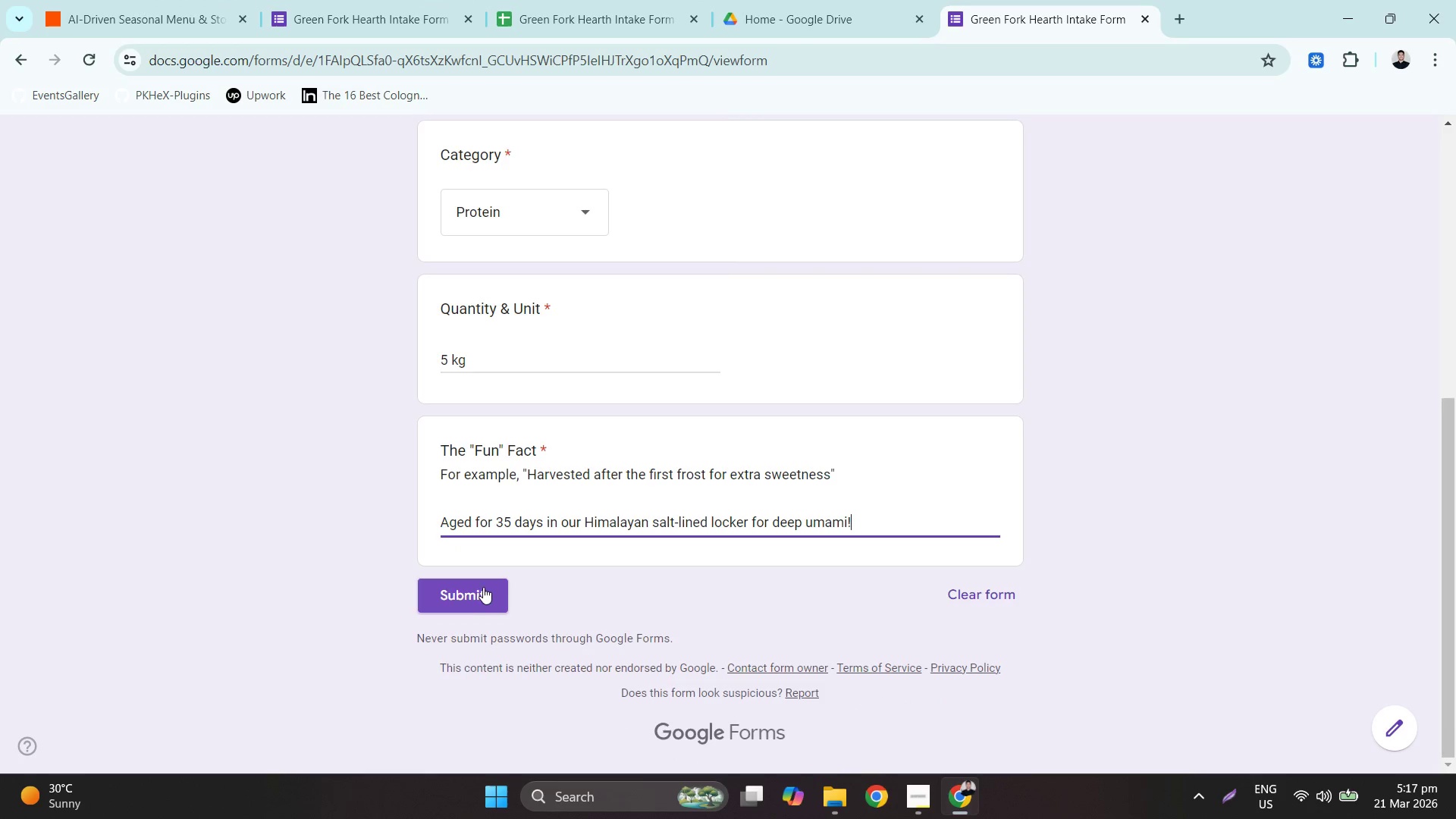 
left_click([478, 584])
 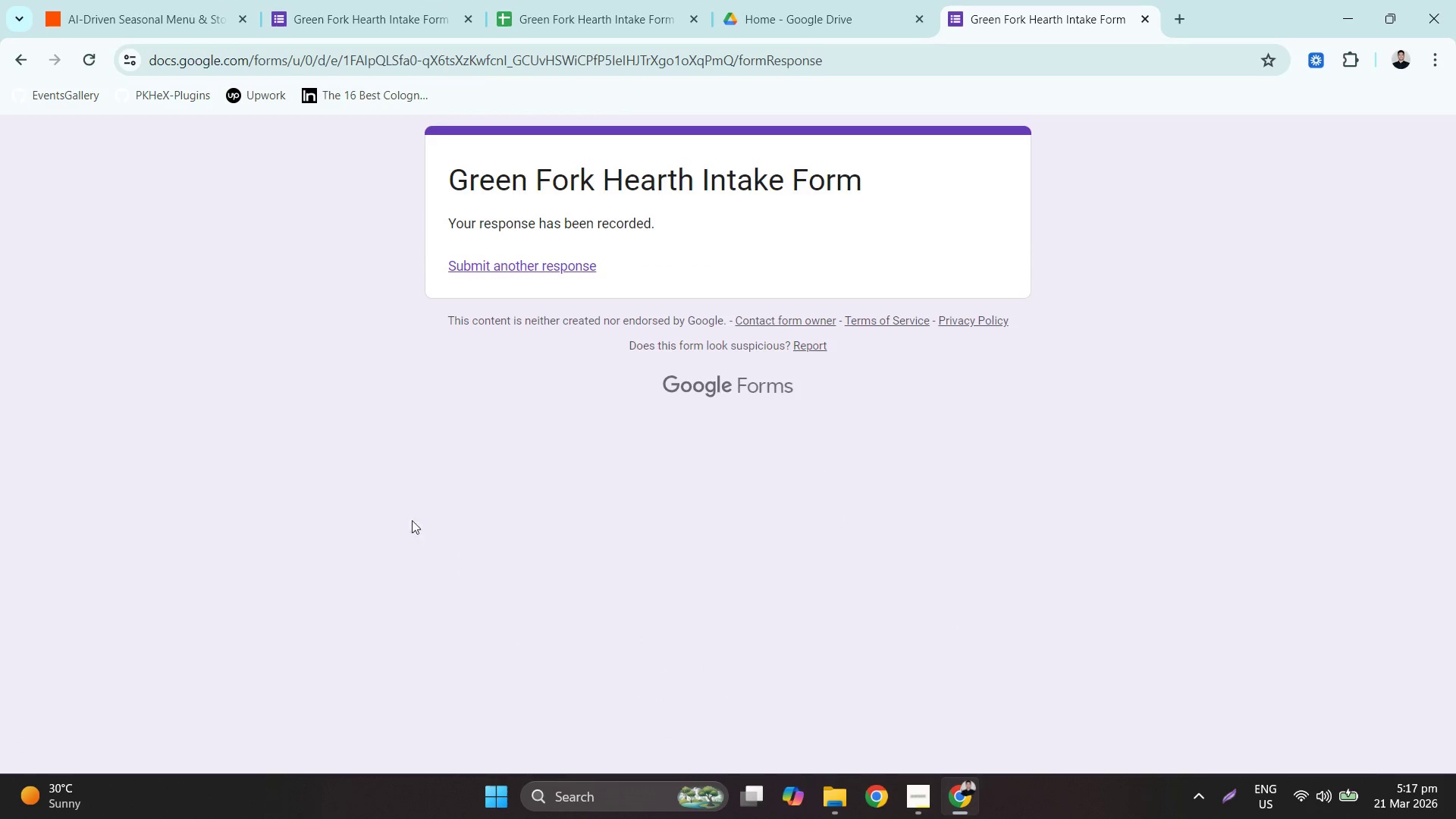 
left_click([505, 0])
 